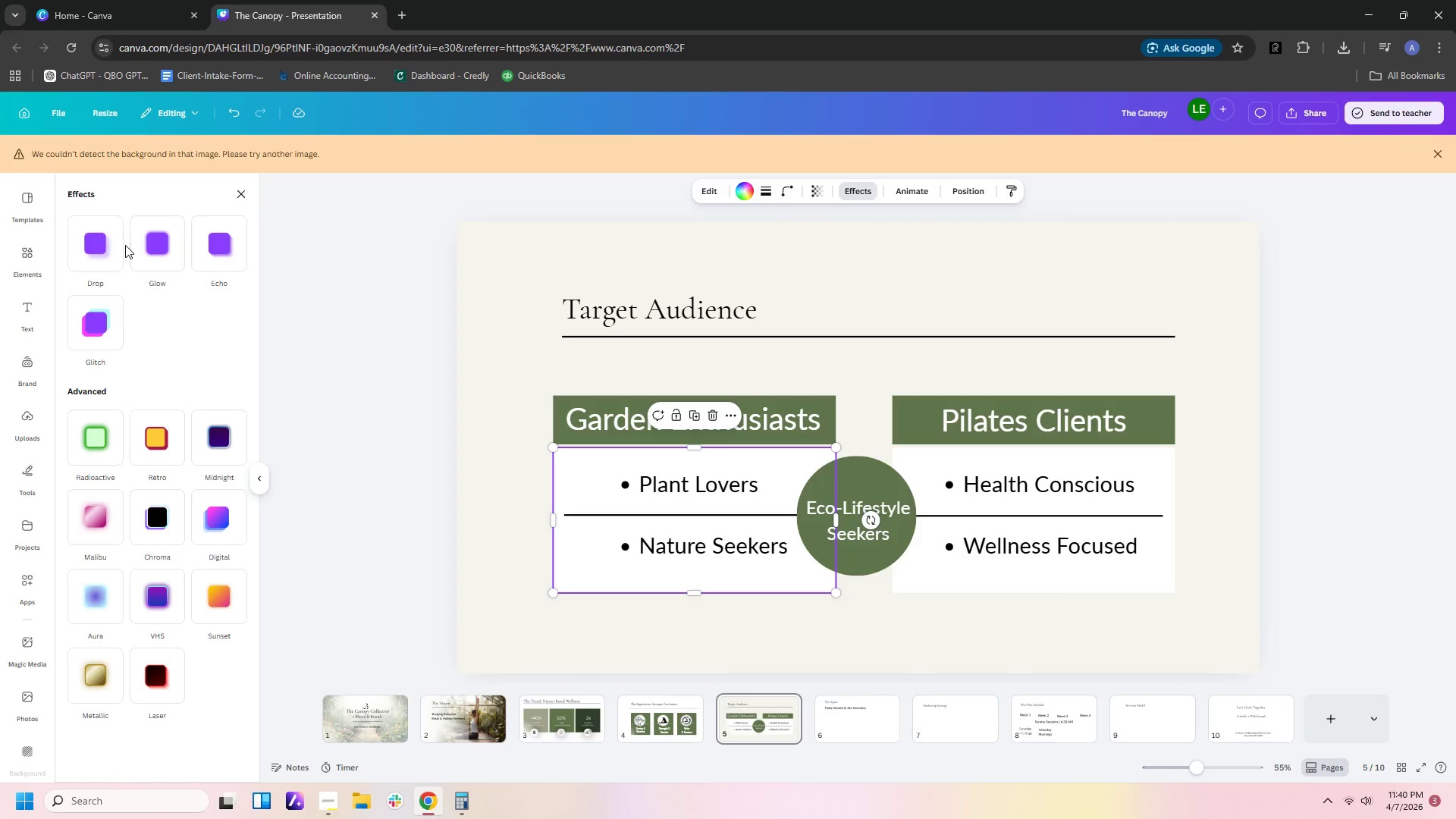 
left_click([146, 231])
 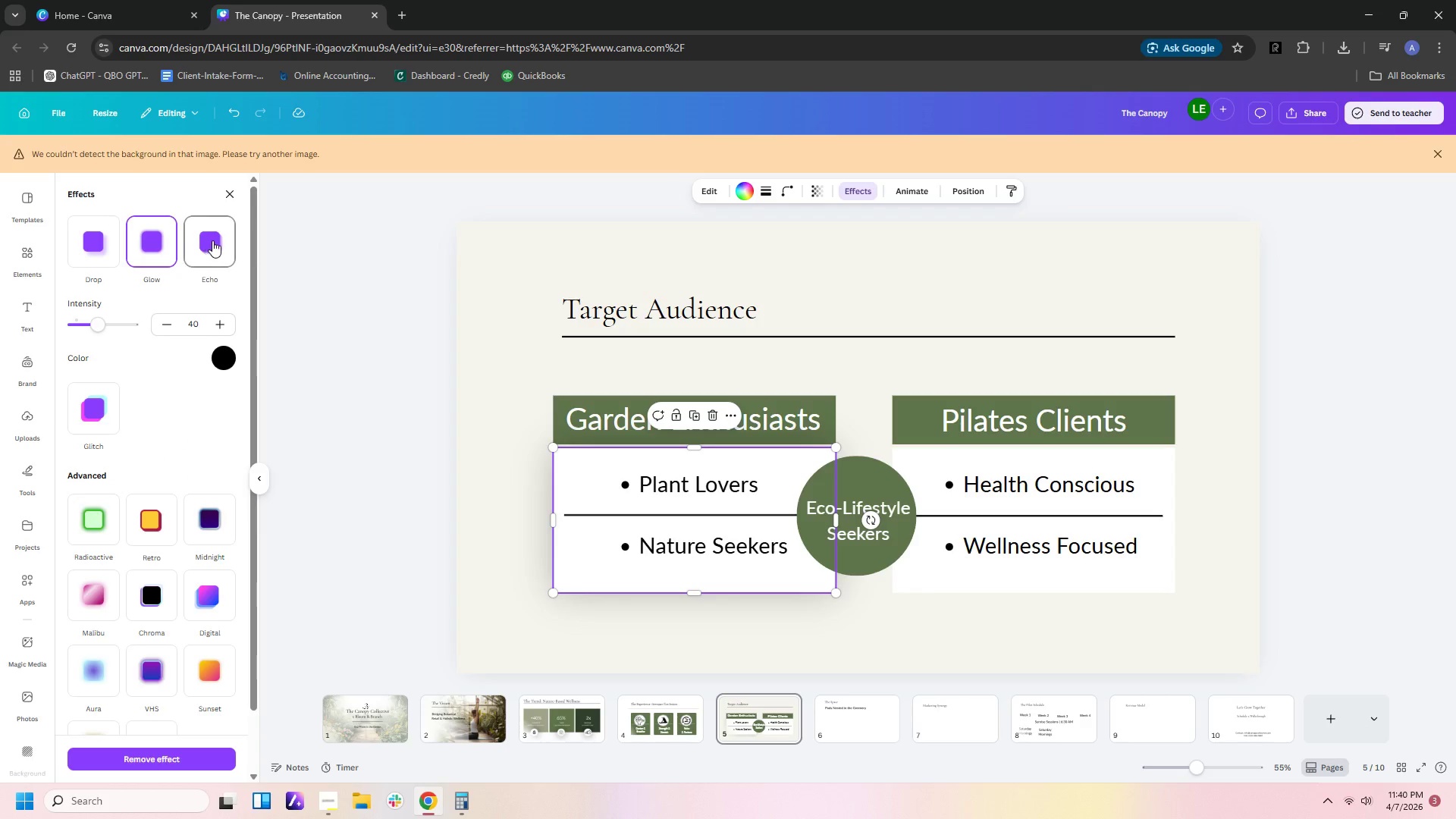 
left_click([90, 237])
 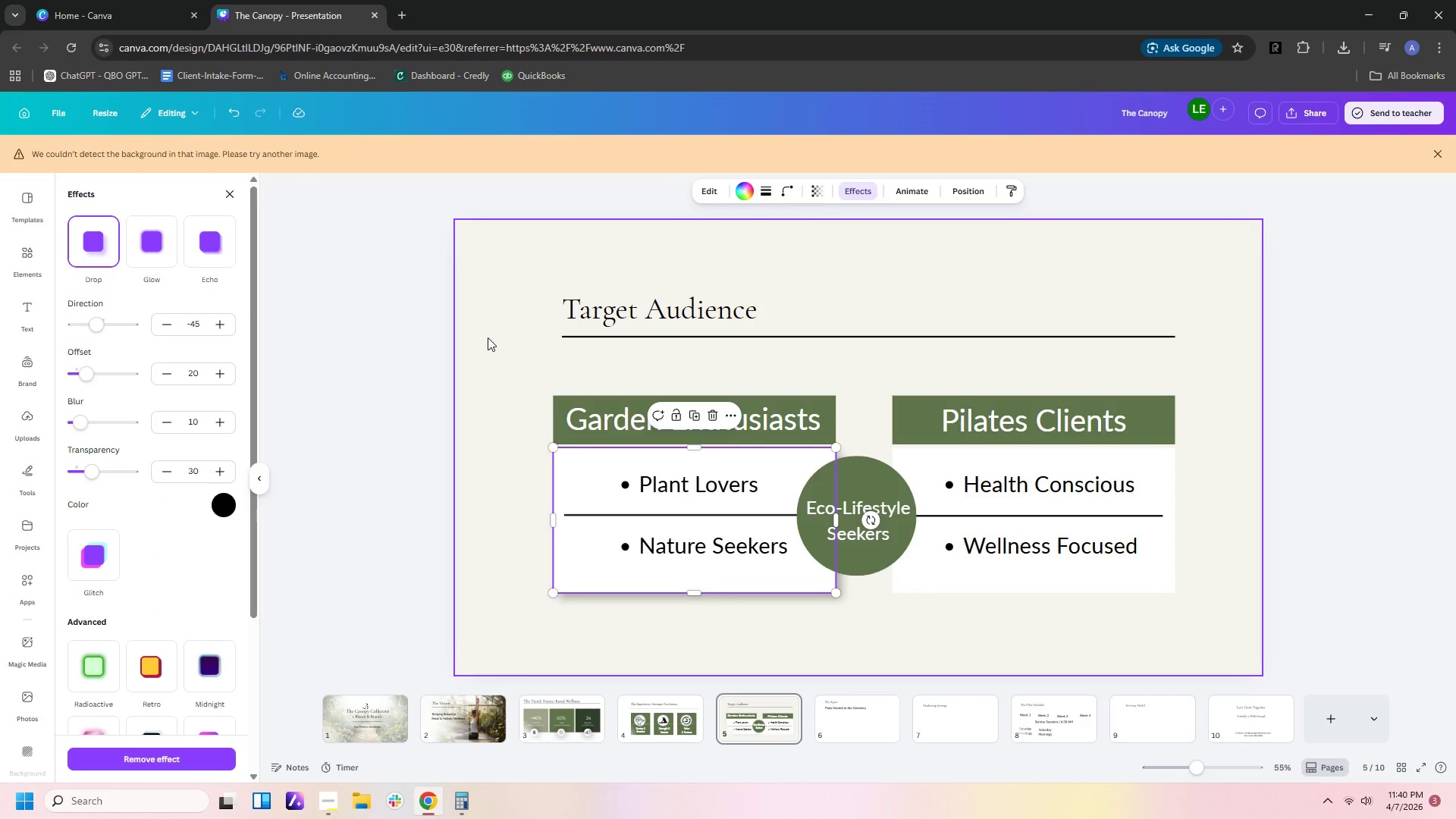 
wait(5.83)
 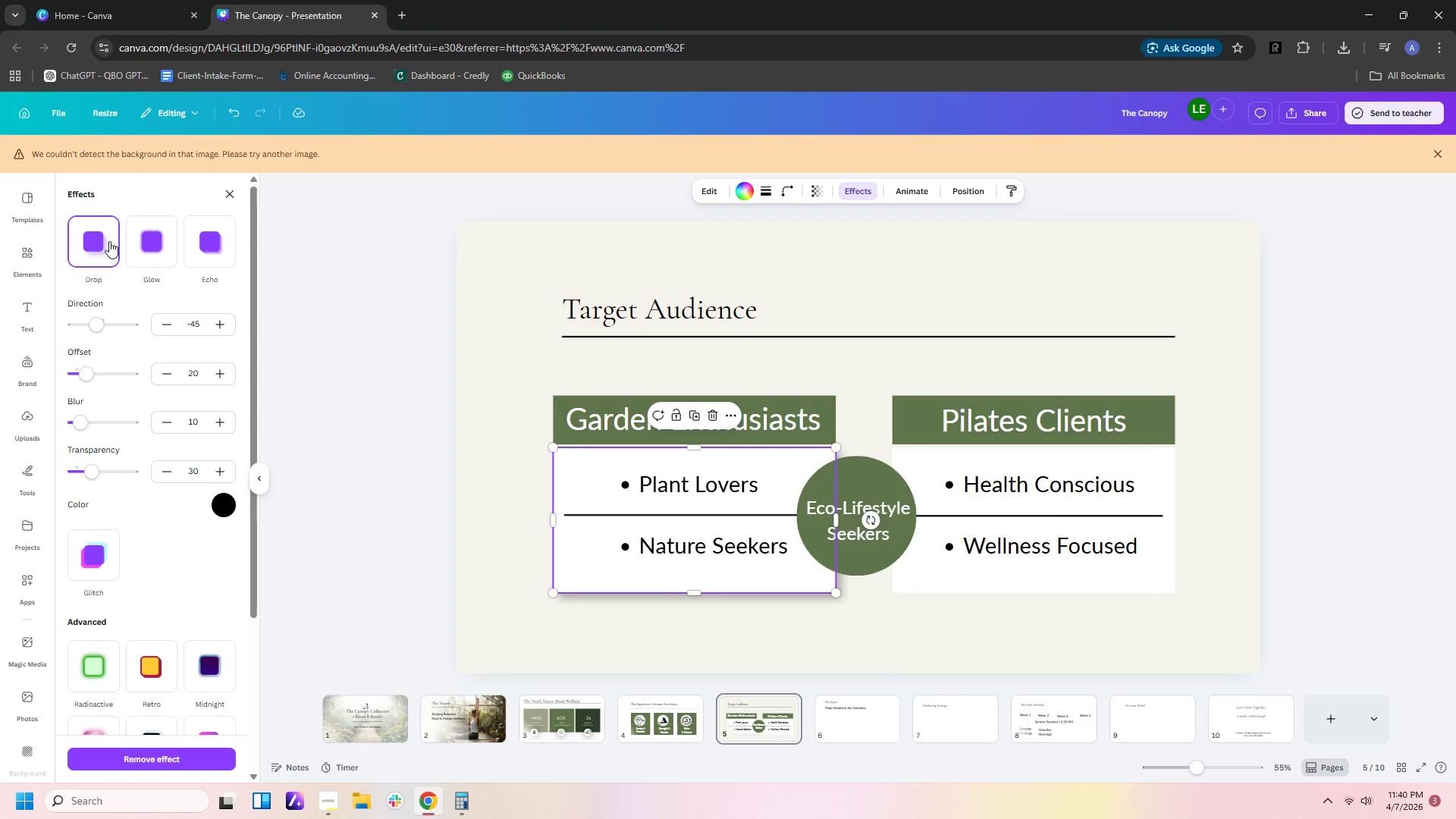 
left_click([1056, 566])
 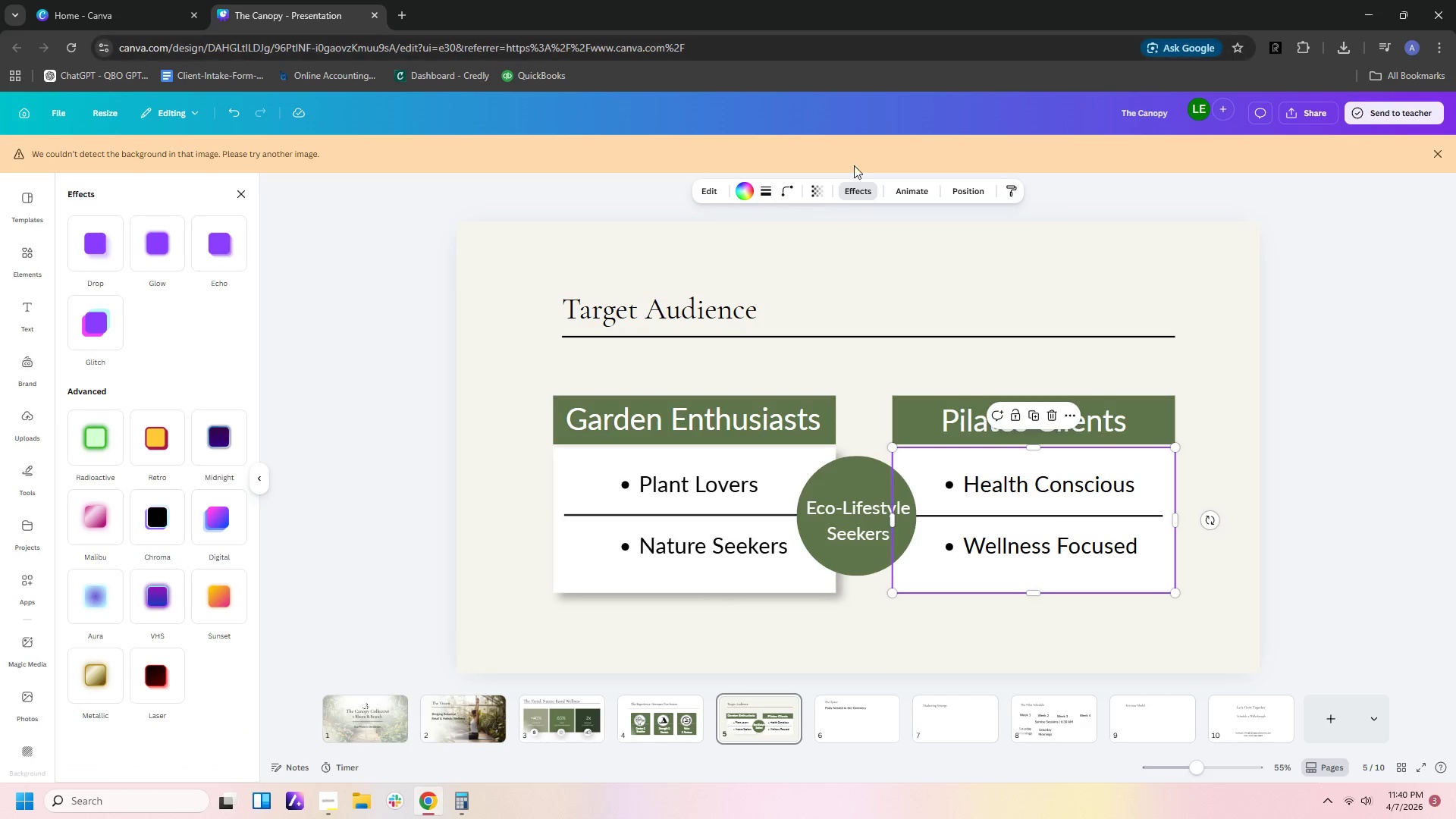 
left_click([855, 199])
 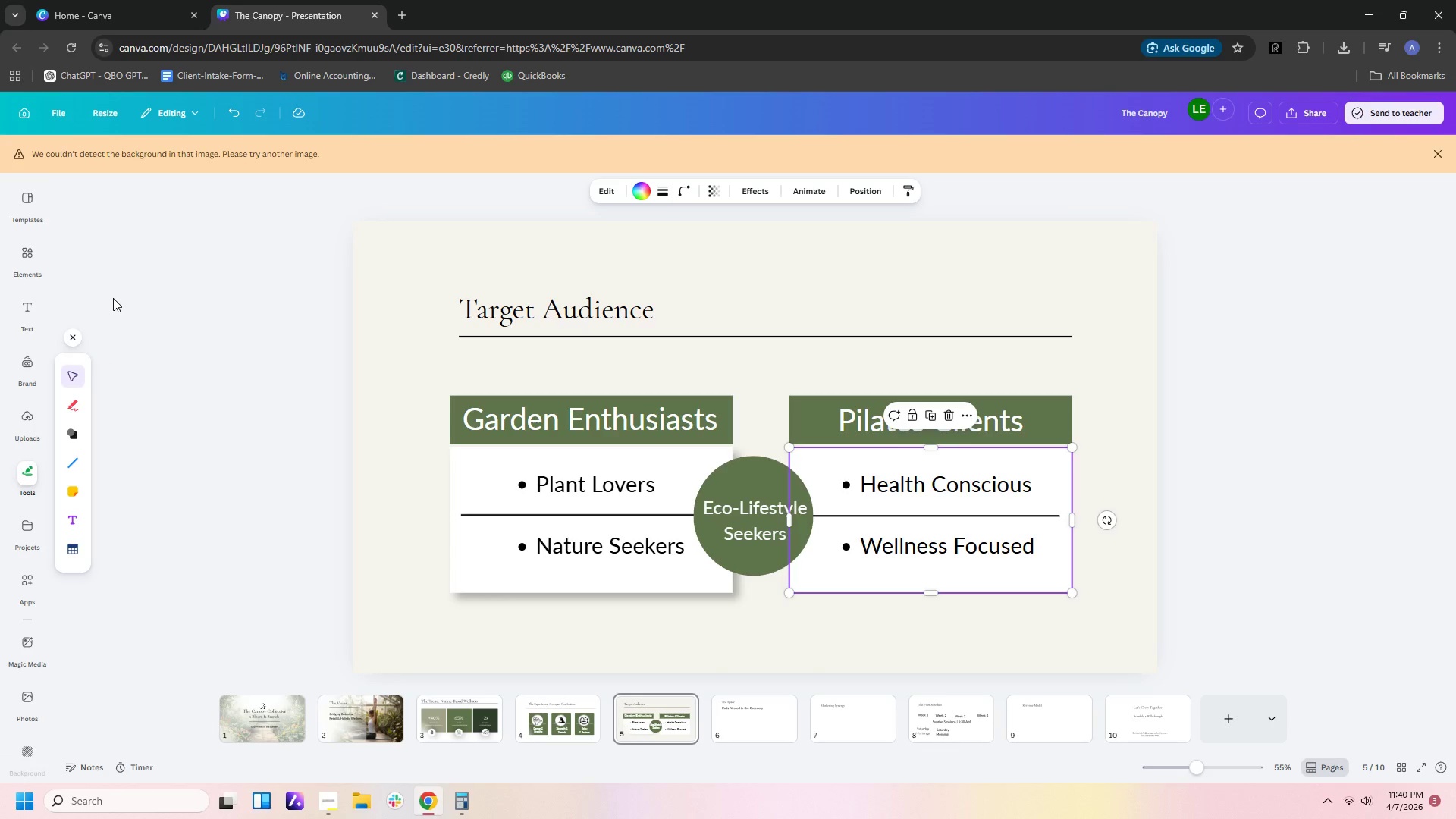 
wait(10.69)
 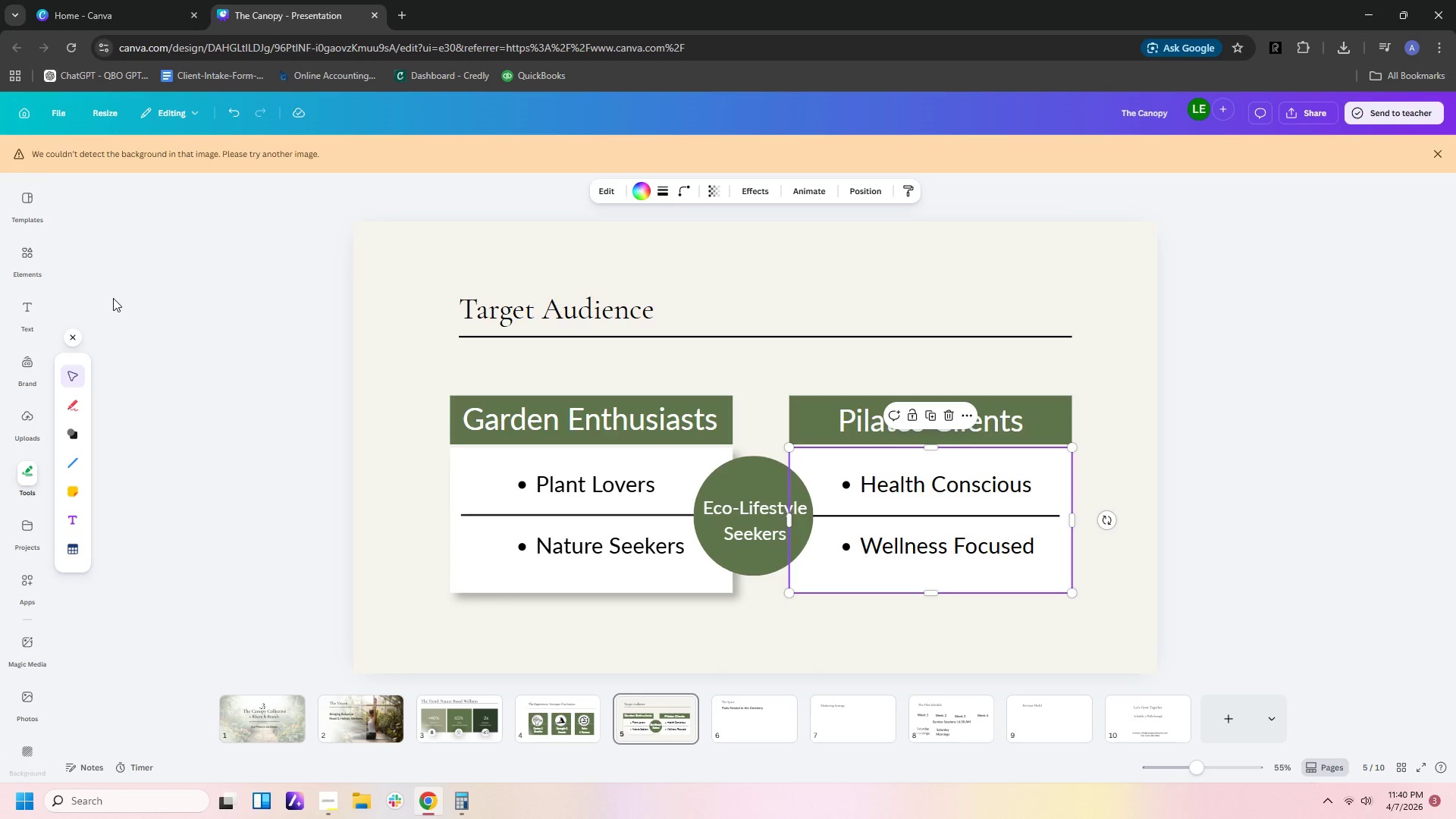 
left_click([831, 567])
 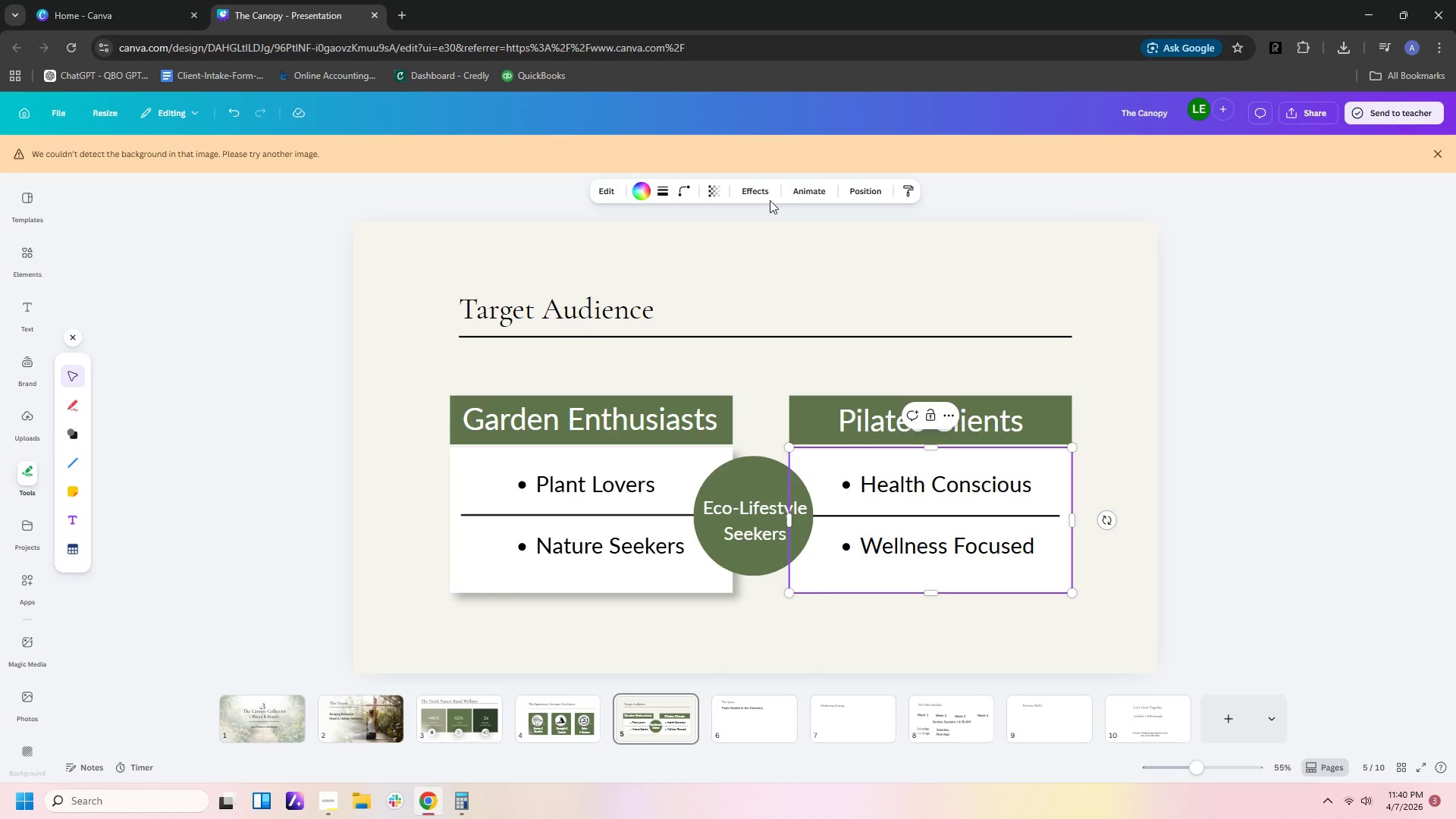 
left_click([767, 200])
 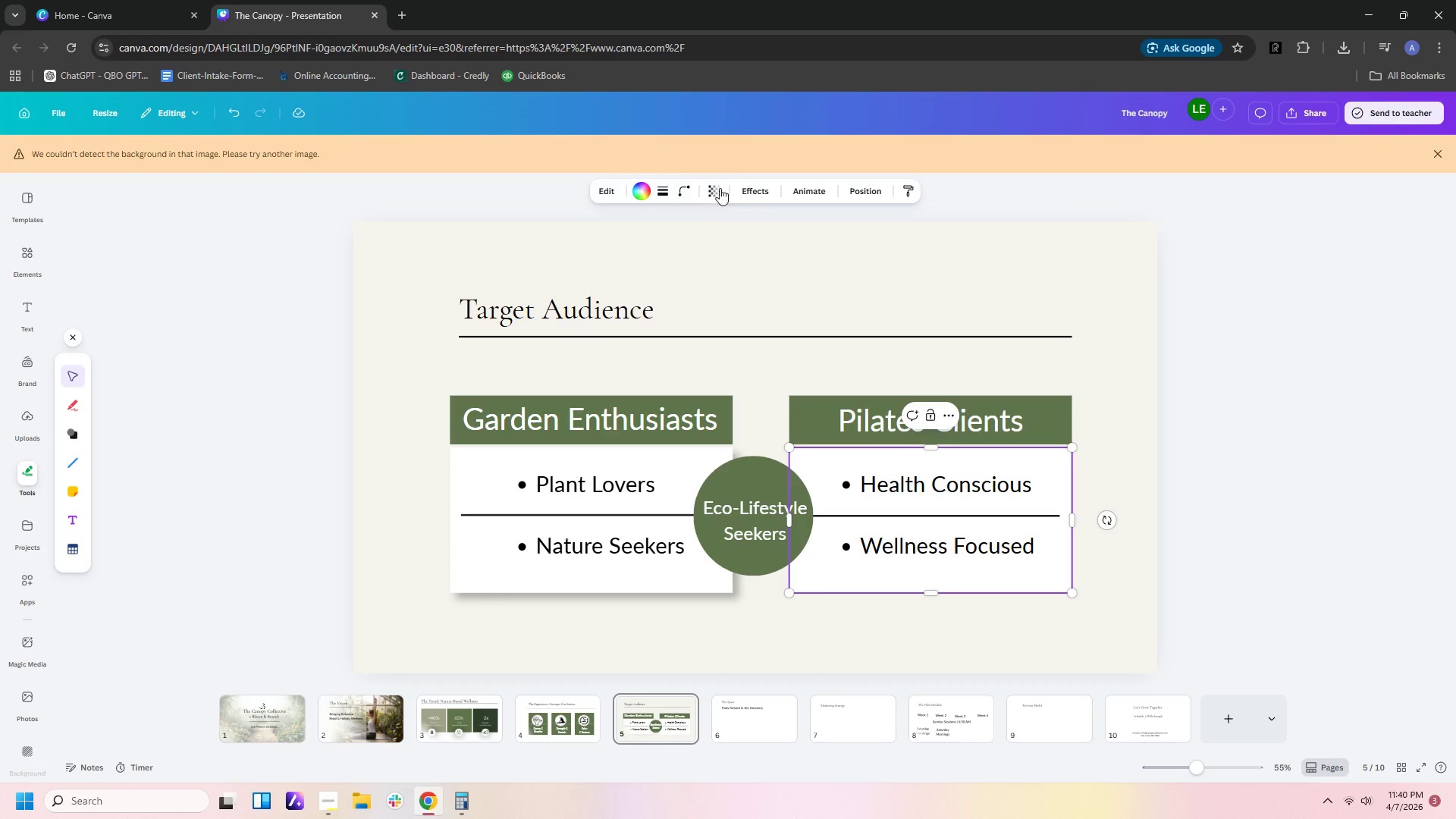 
left_click([762, 180])
 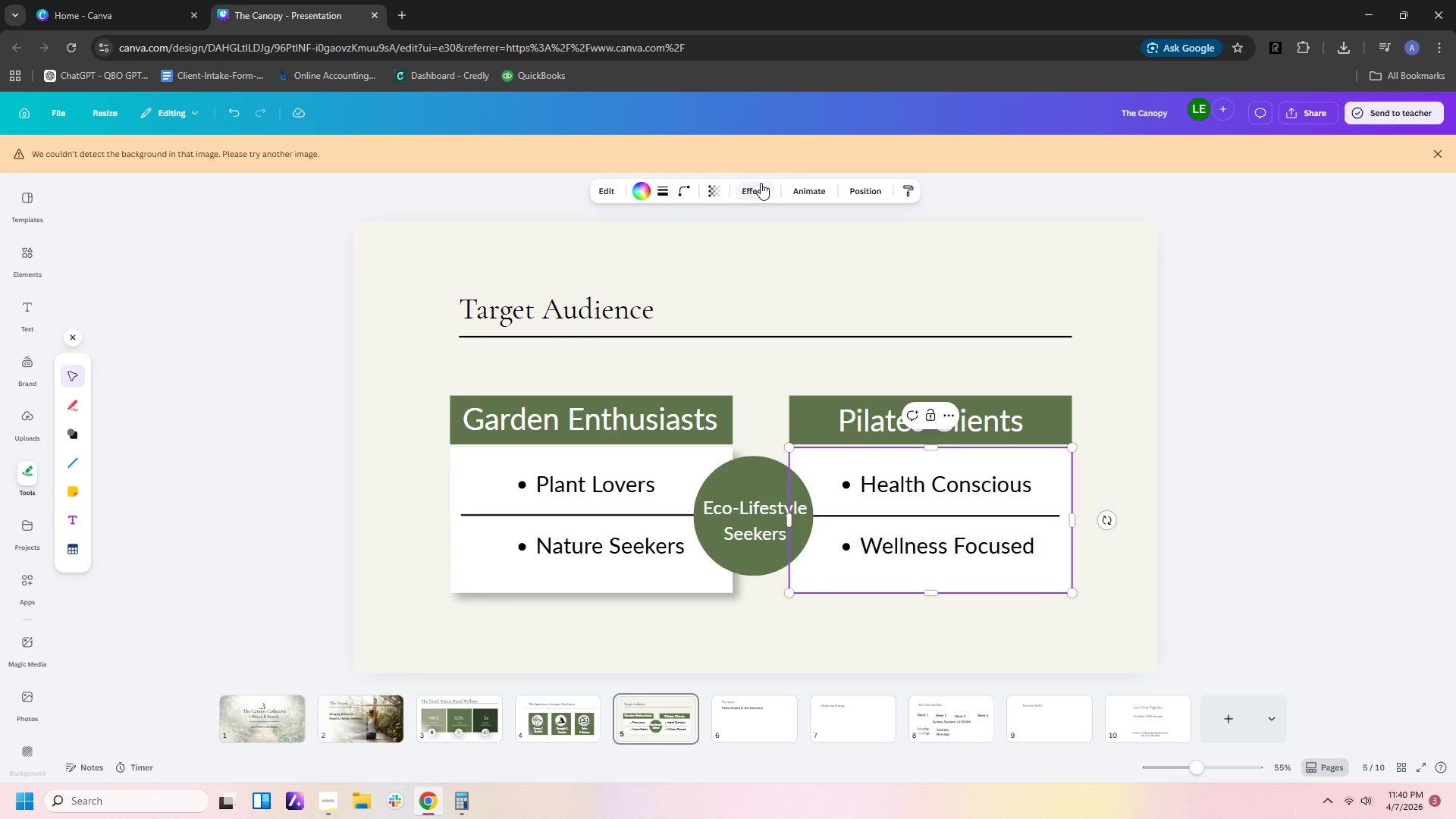 
left_click([761, 183])
 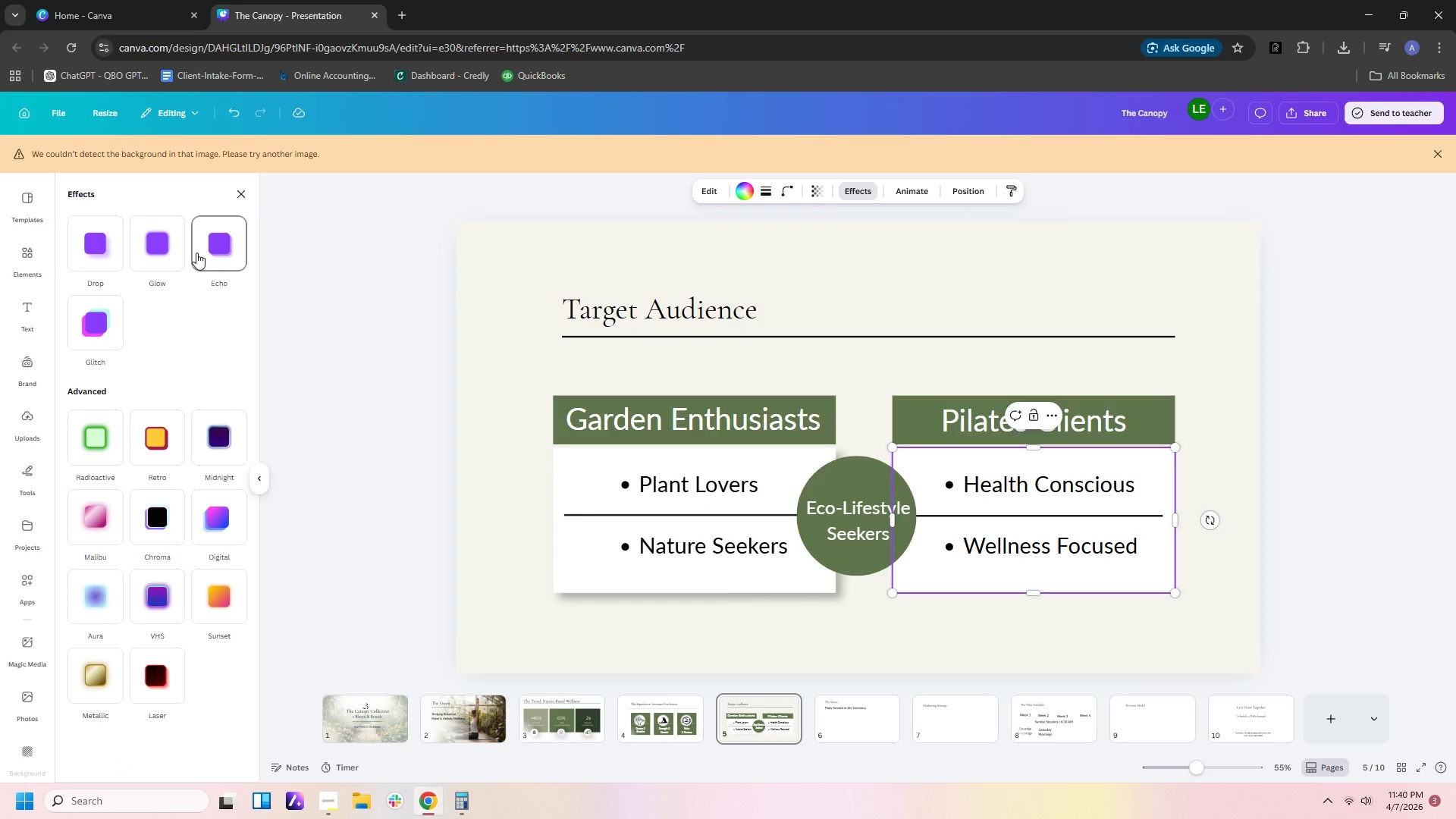 
left_click([220, 258])
 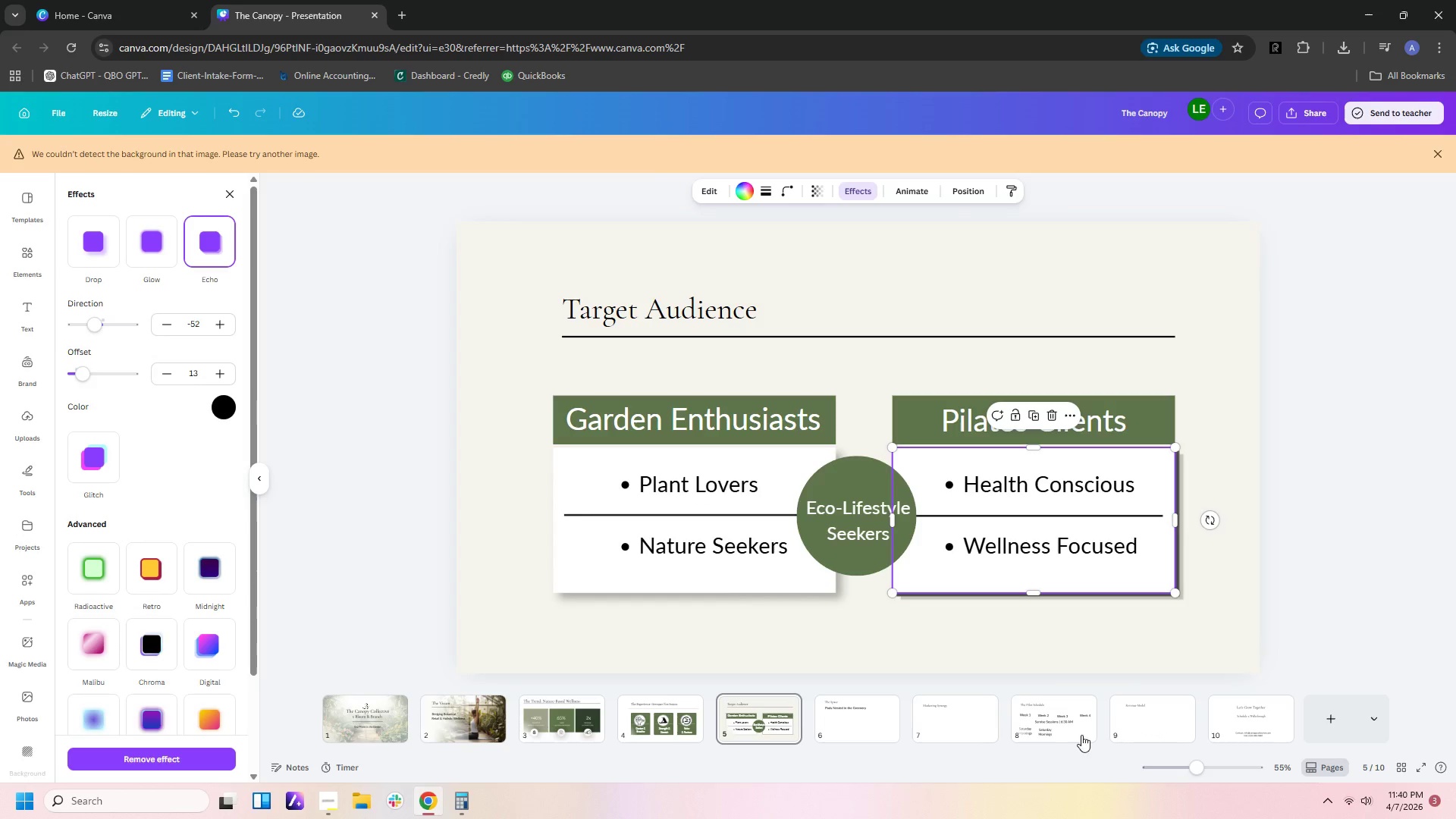 
left_click([1037, 620])
 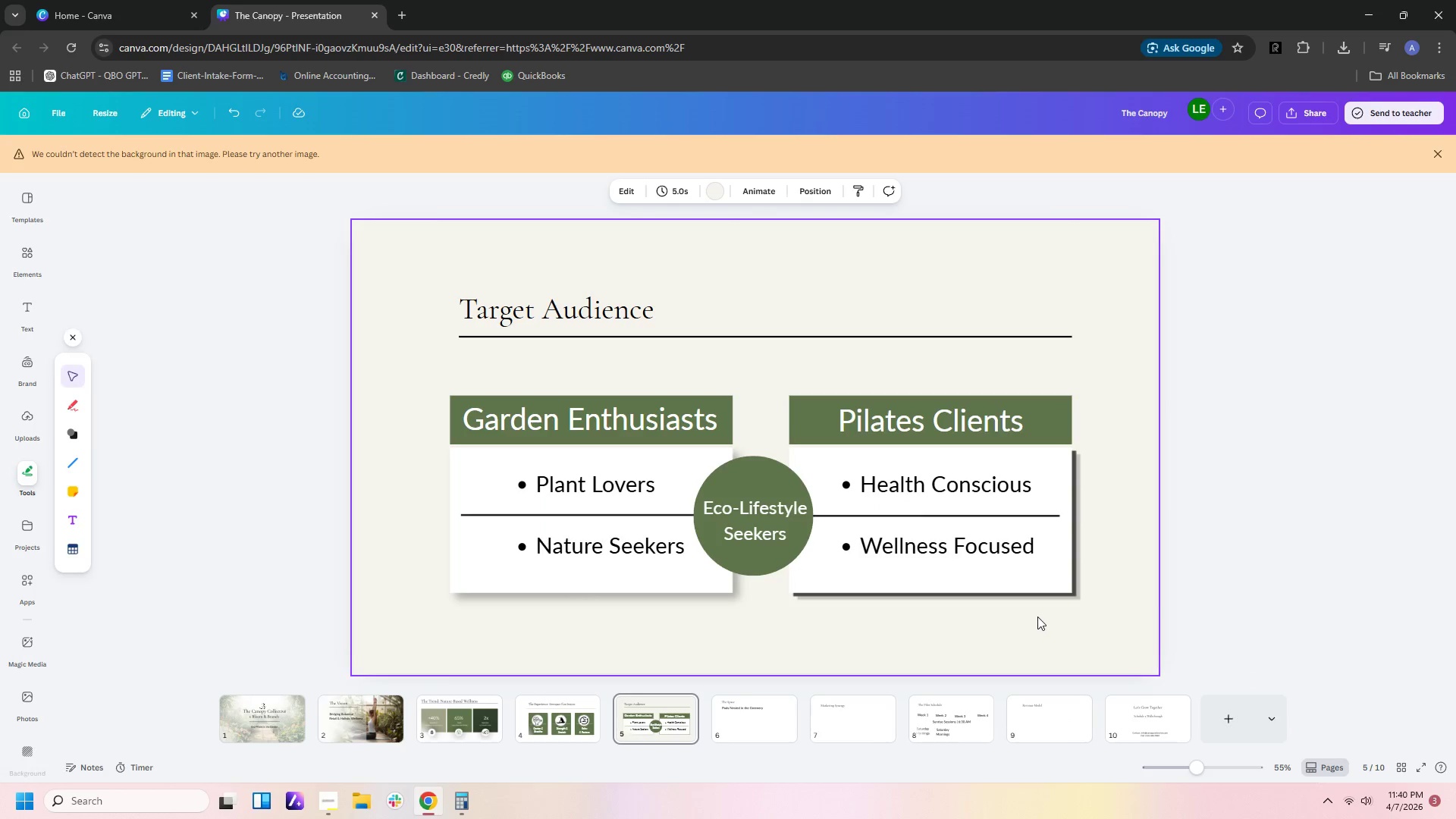 
left_click([1037, 617])
 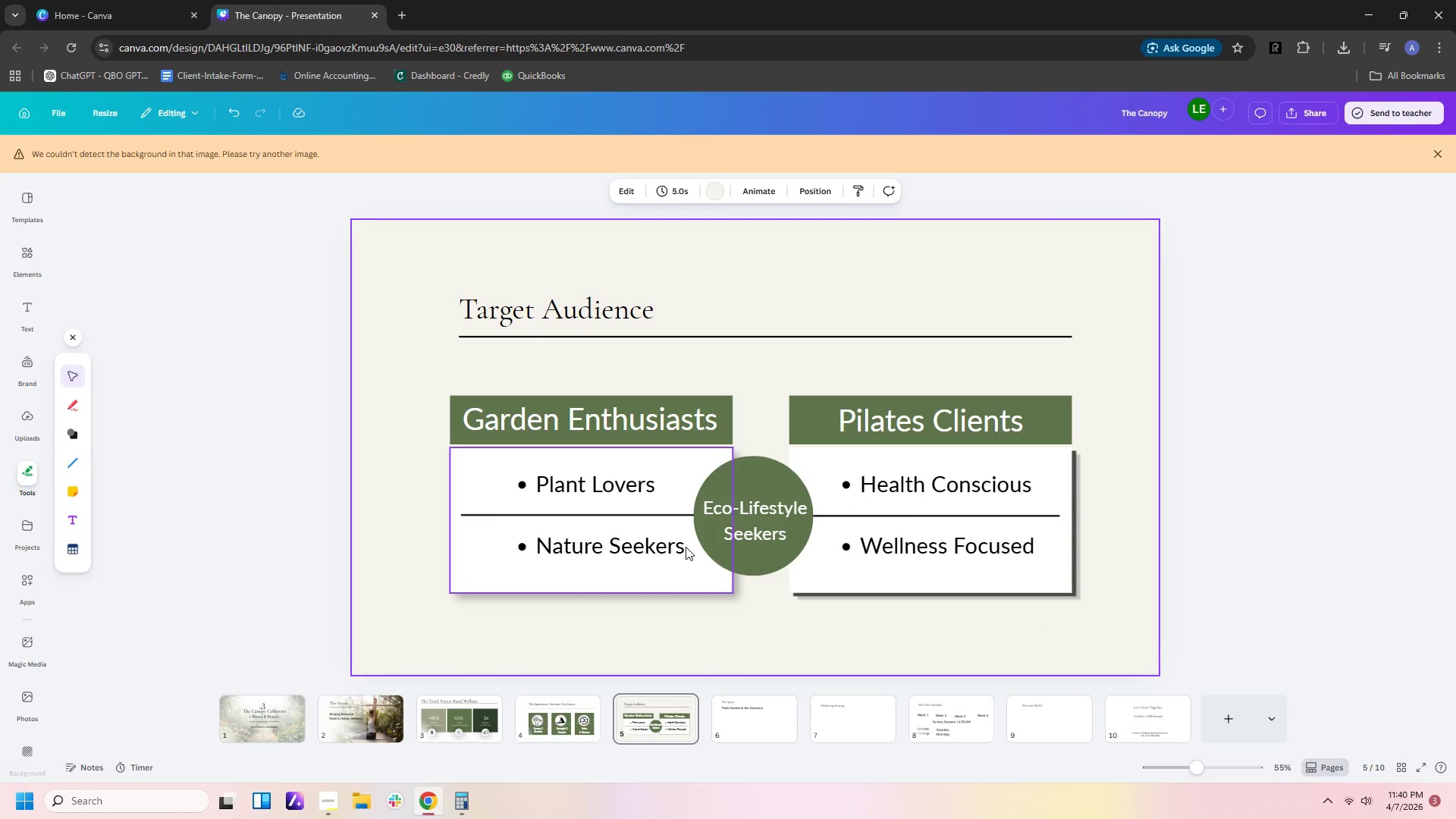 
left_click([639, 571])
 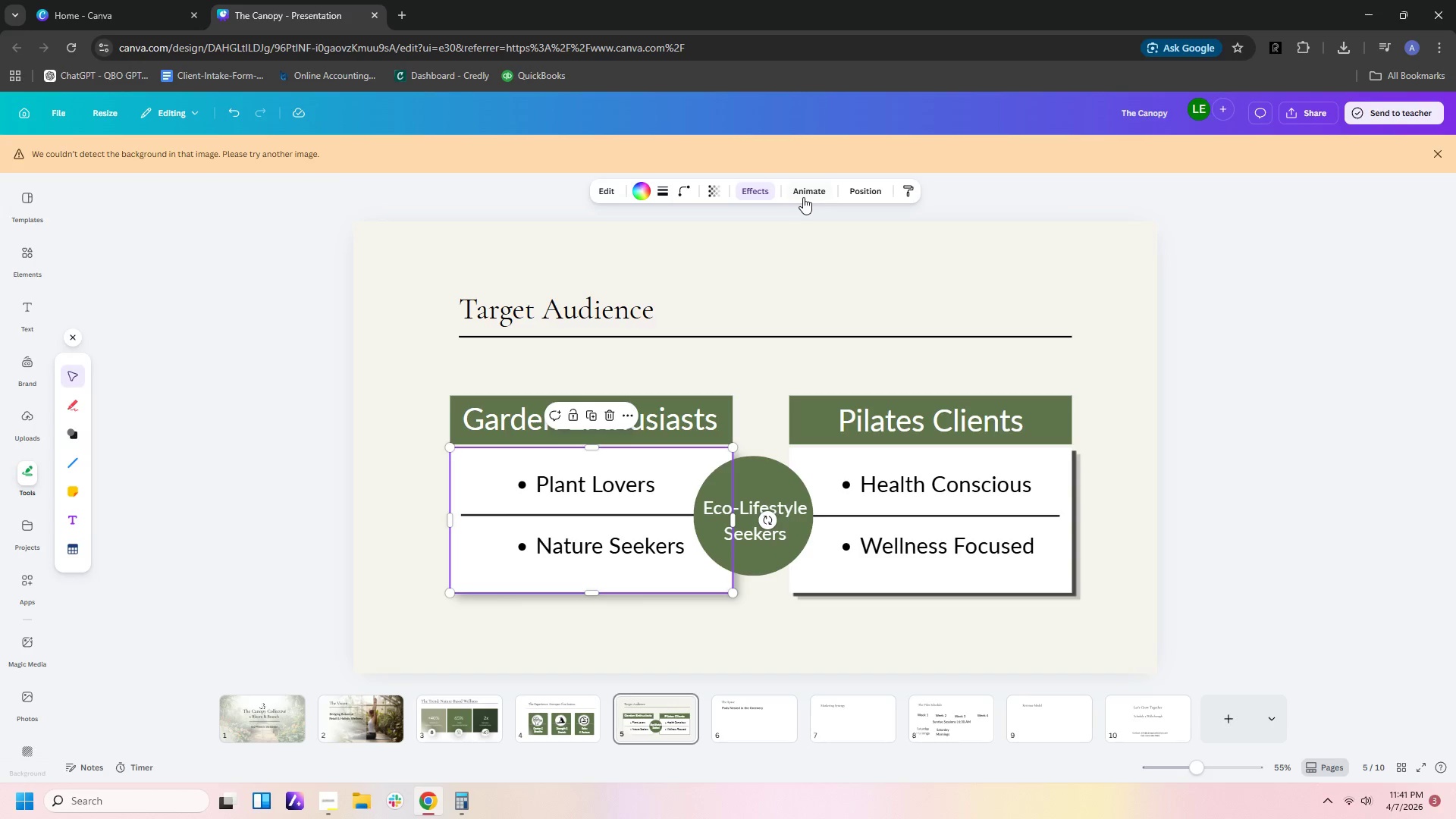 
left_click([754, 199])
 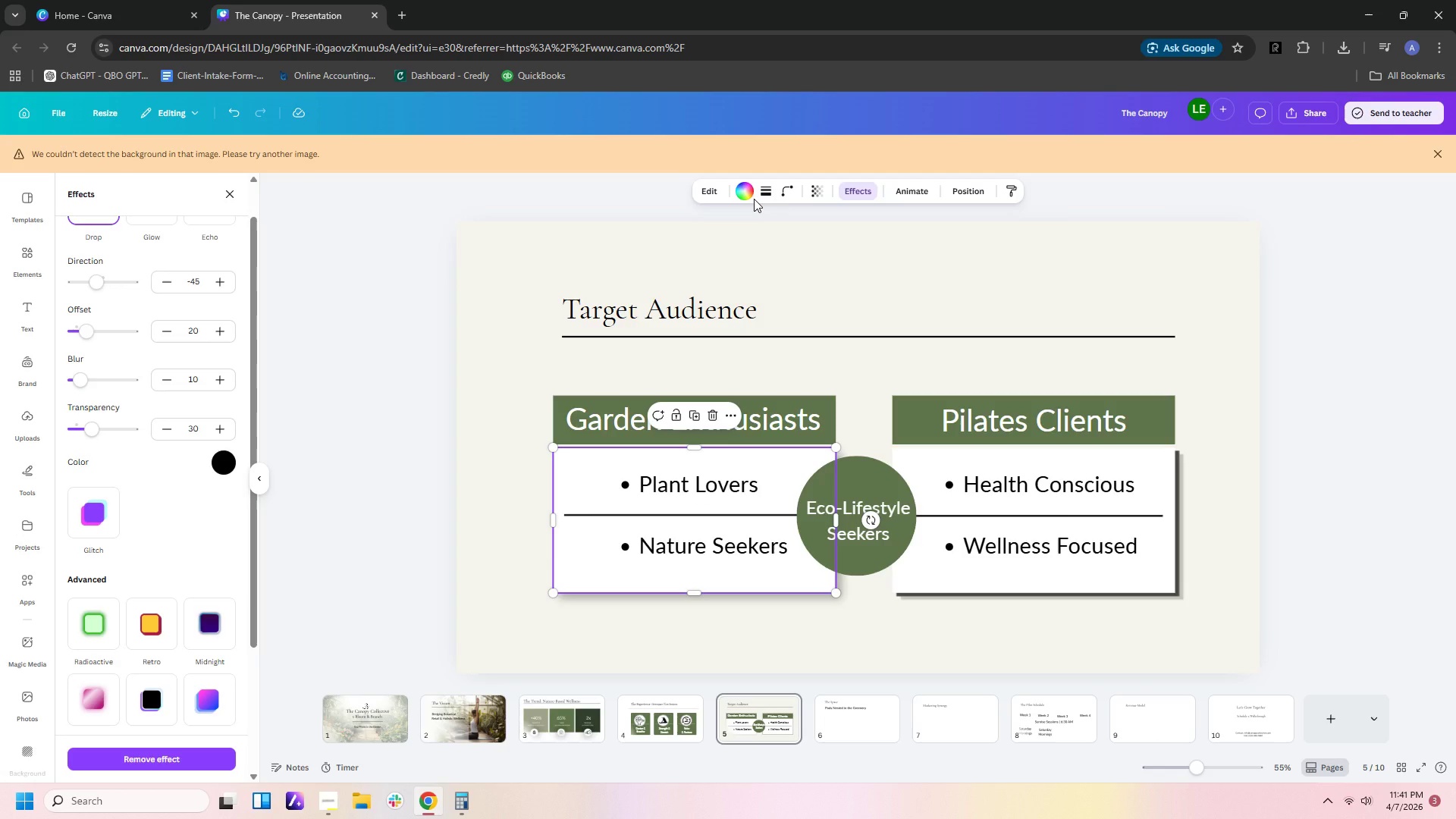 
left_click([754, 199])
 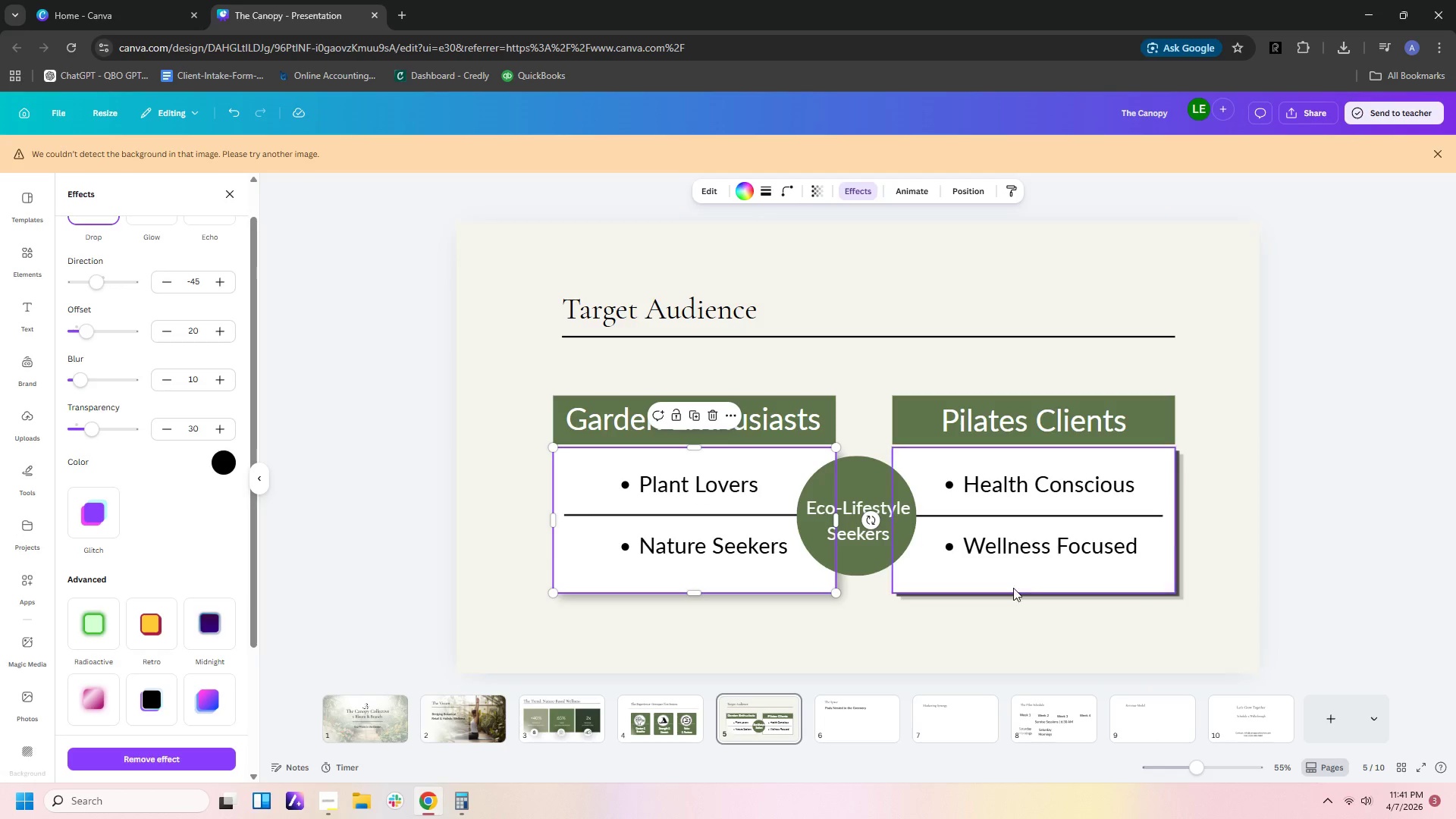 
left_click([1011, 582])
 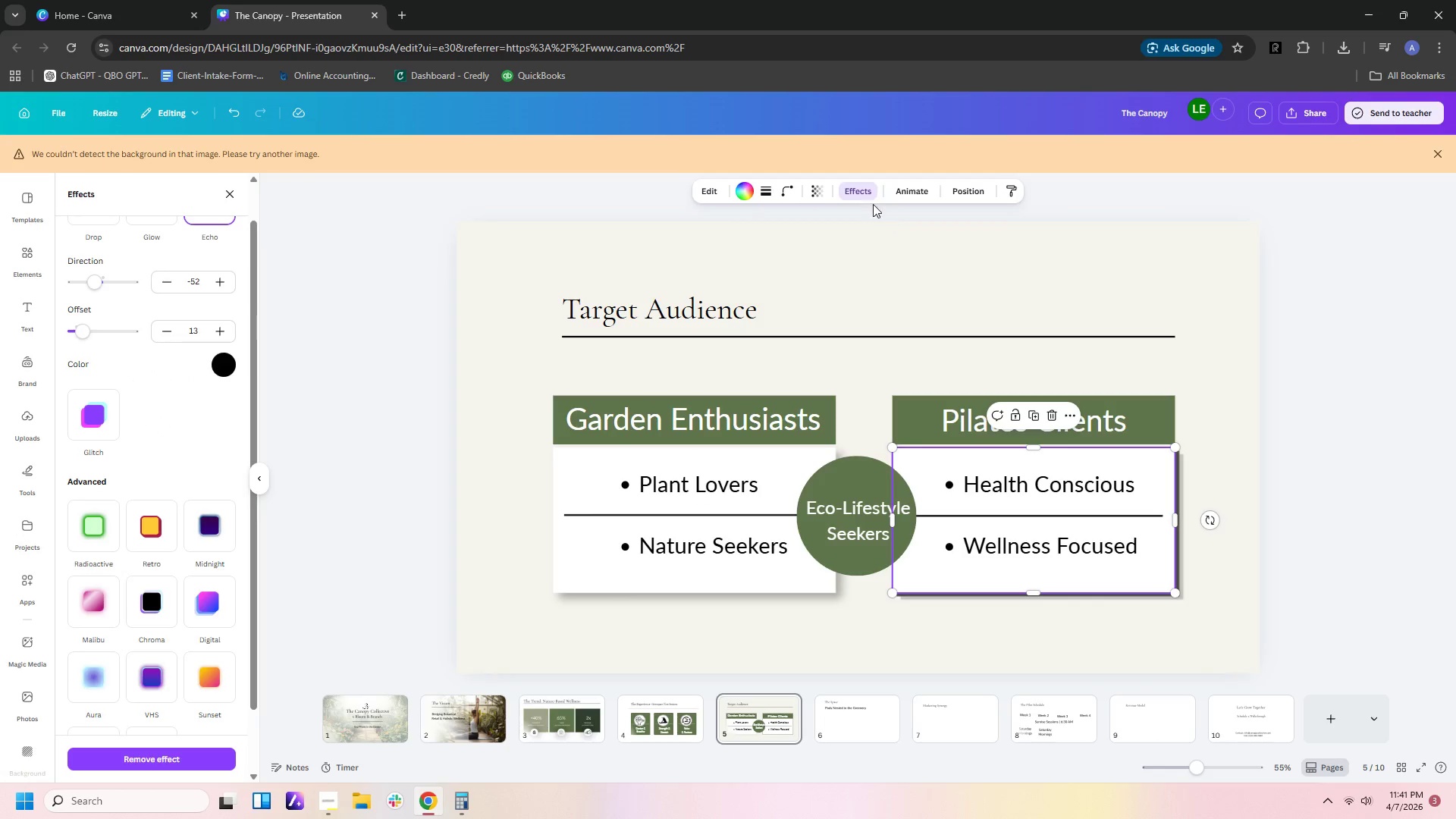 
left_click([866, 198])
 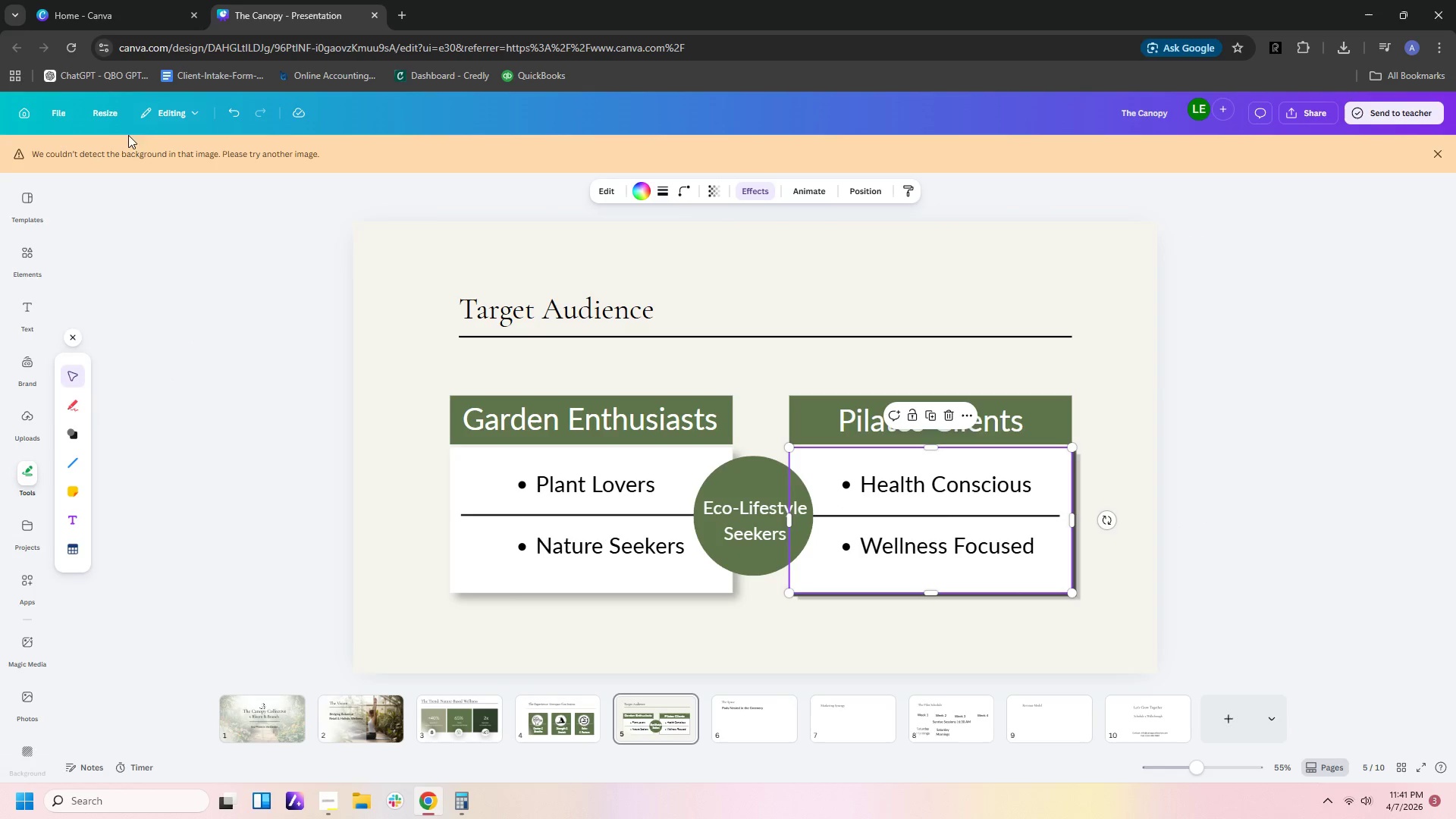 
scroll: coordinate [90, 205], scroll_direction: up, amount: 2.0
 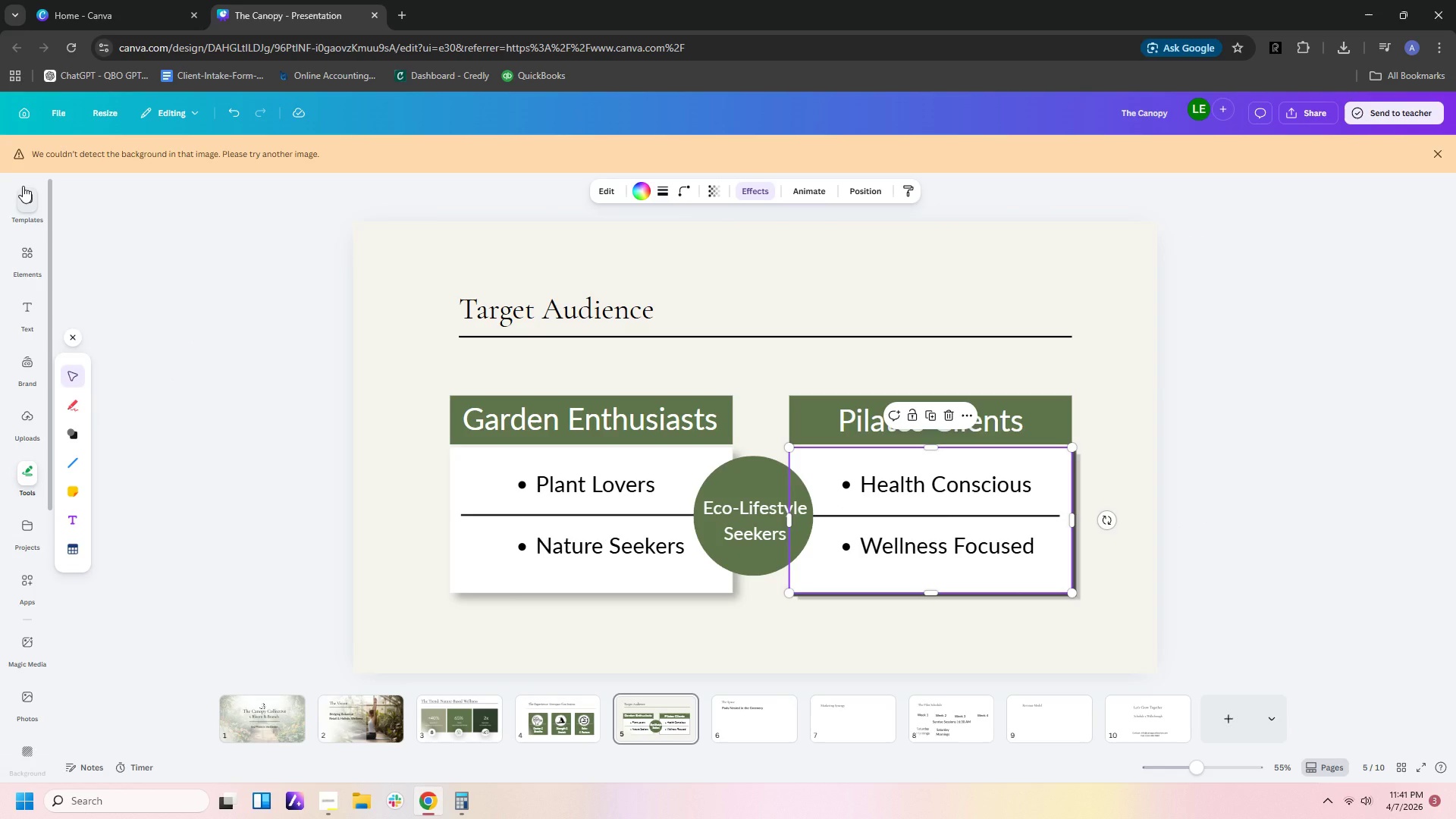 
left_click([23, 186])
 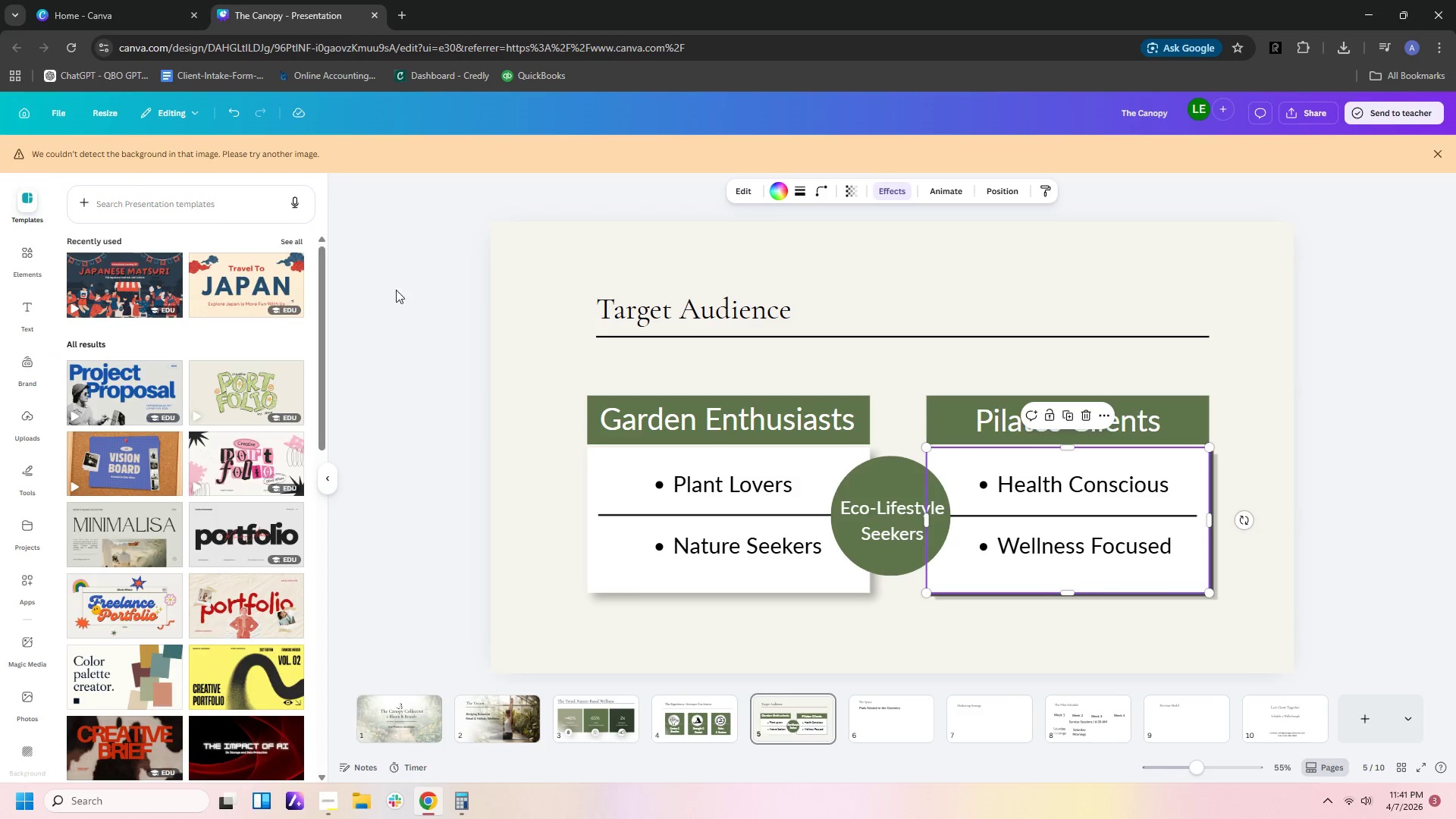 
scroll: coordinate [456, 300], scroll_direction: up, amount: 2.0
 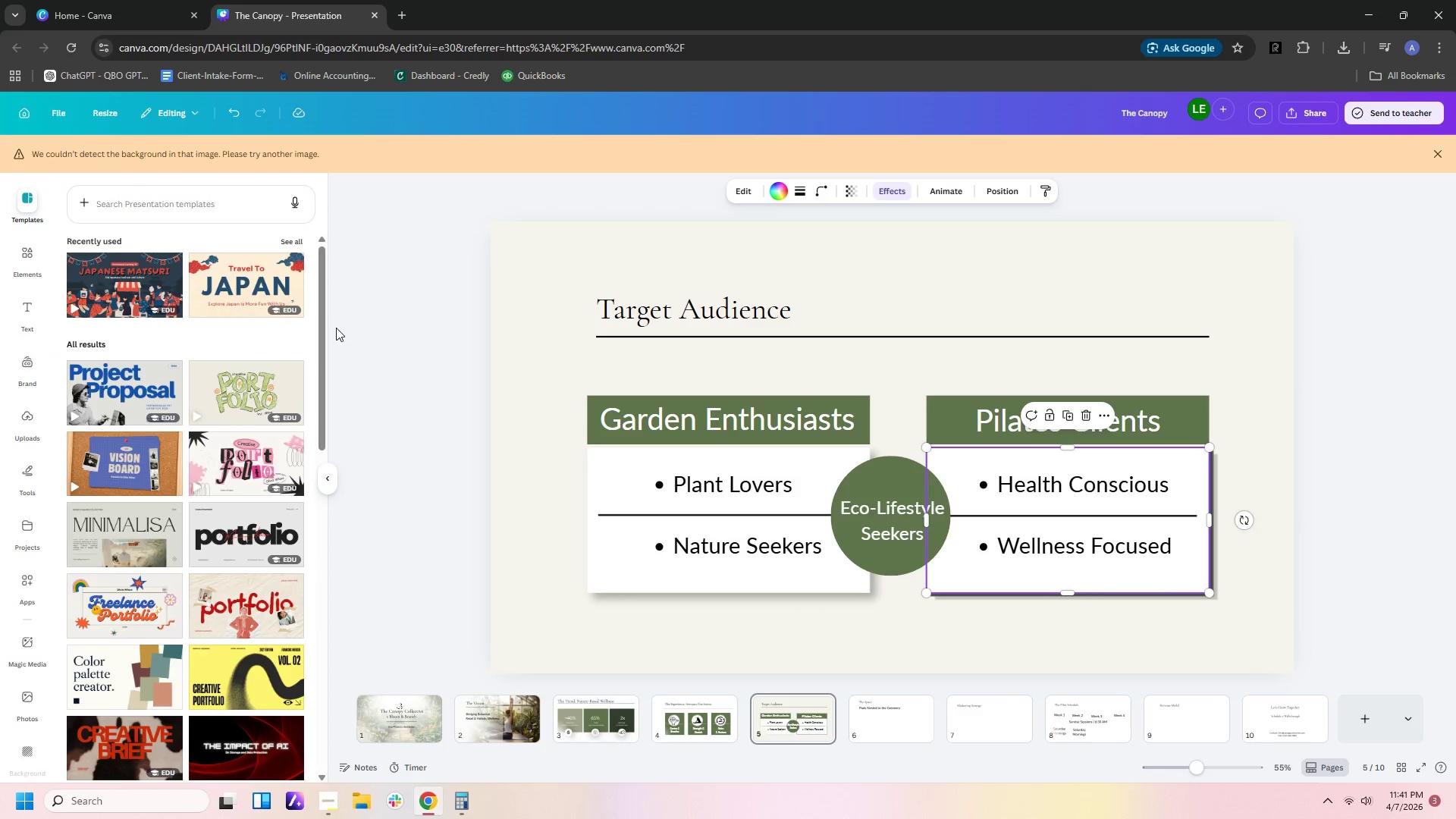 
scroll: coordinate [327, 337], scroll_direction: down, amount: 9.0
 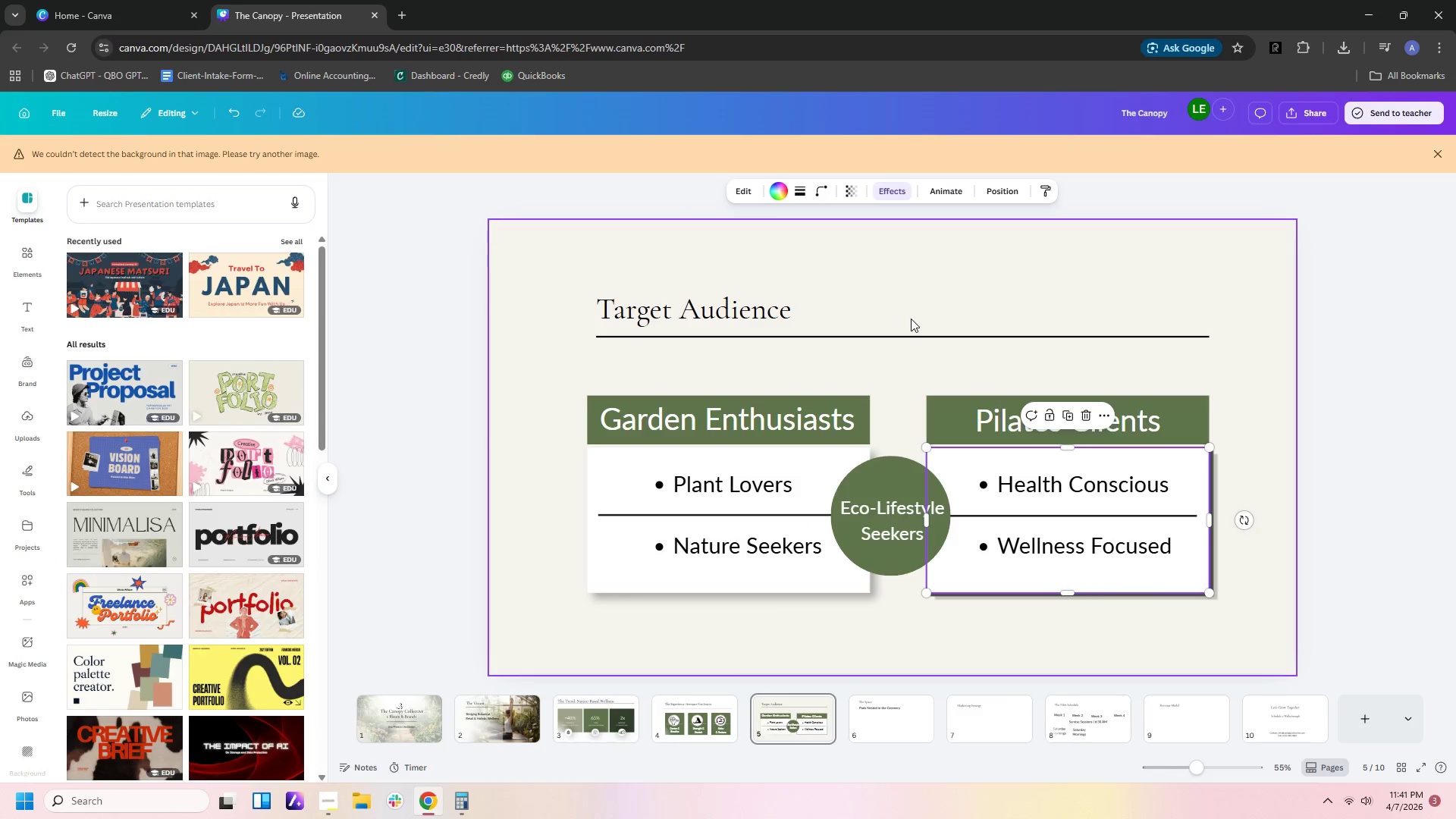 
left_click([819, 479])
 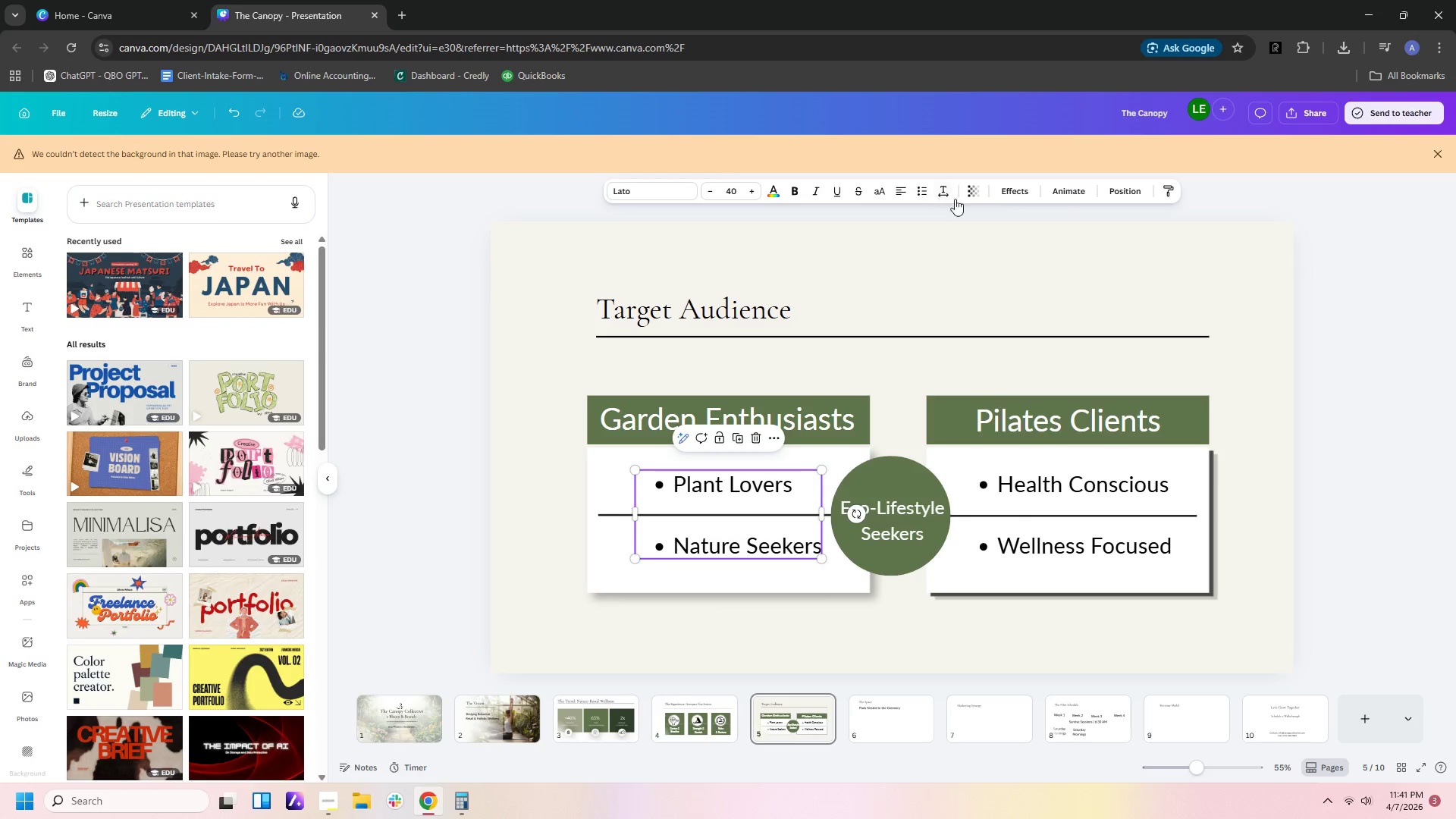 
left_click([1011, 190])
 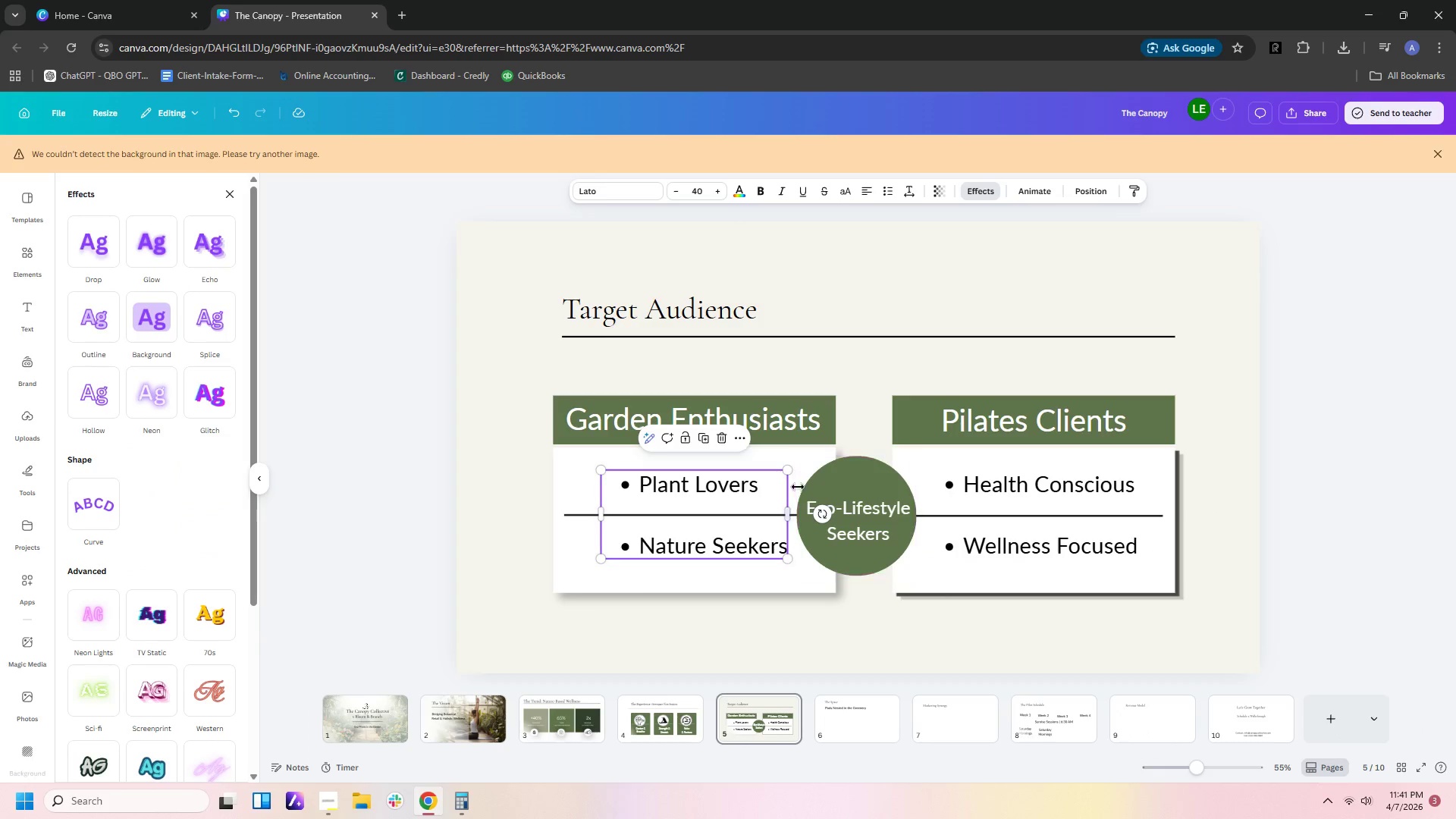 
left_click([777, 576])
 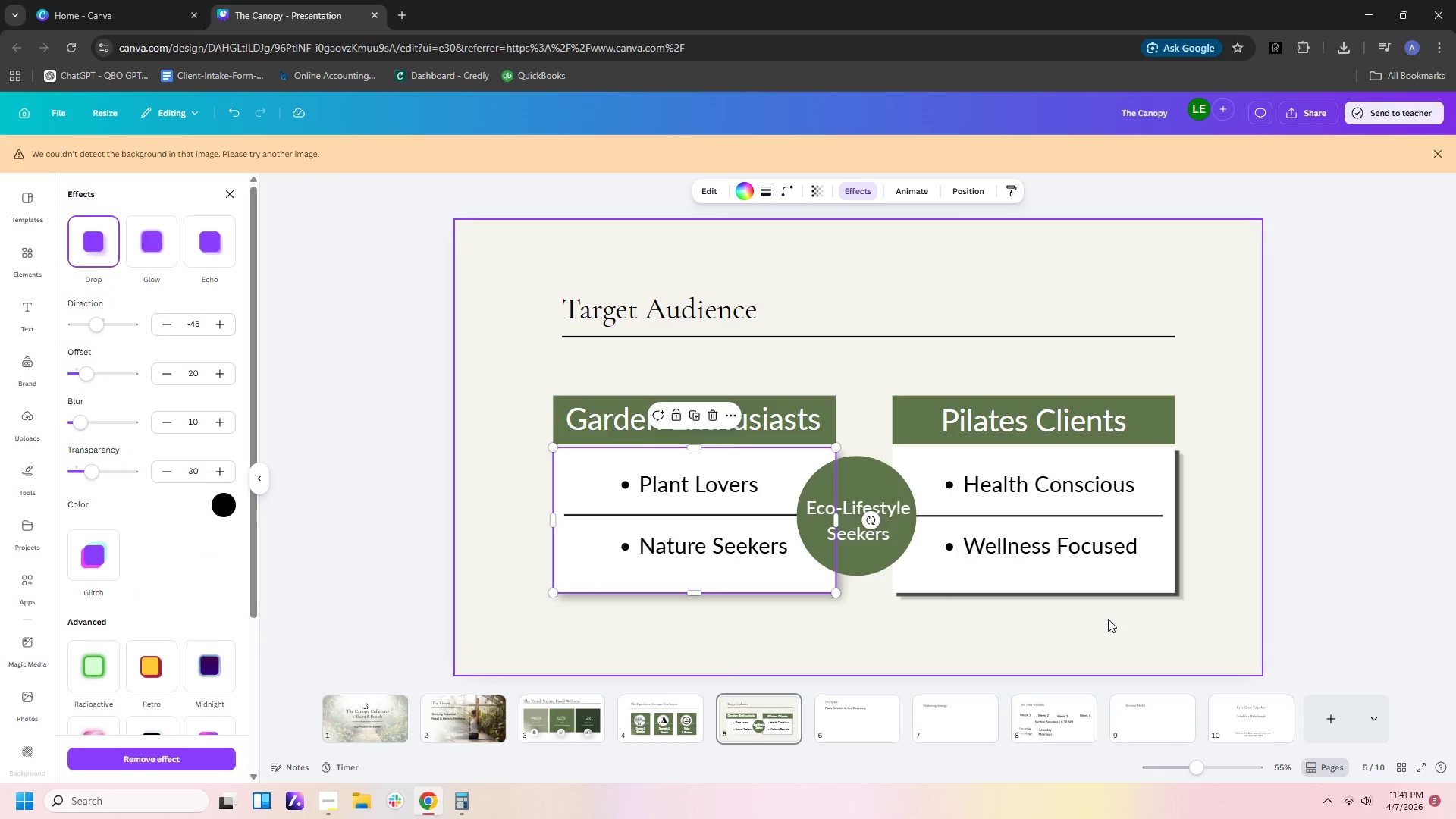 
left_click([1121, 578])
 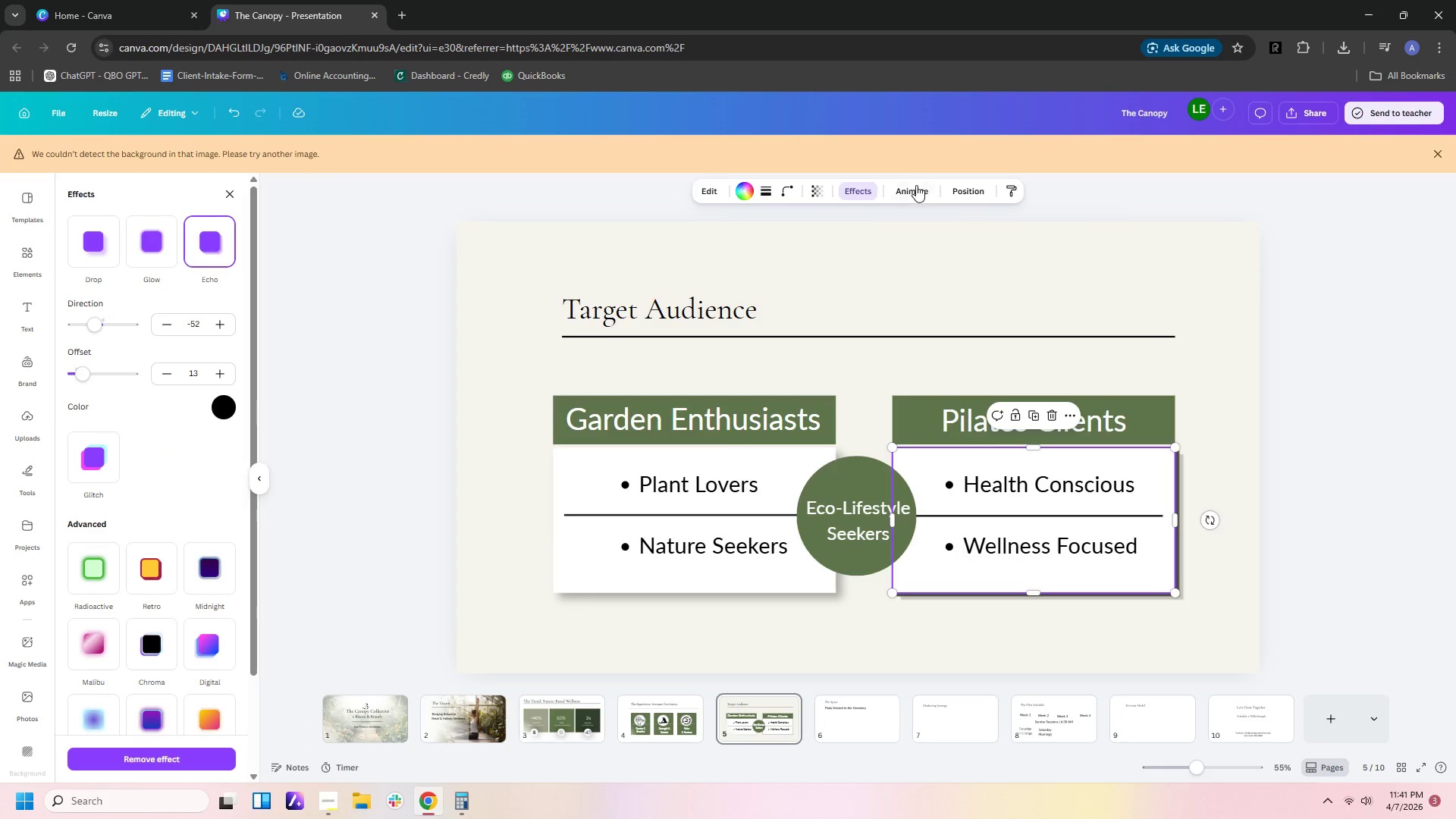 
left_click([868, 187])
 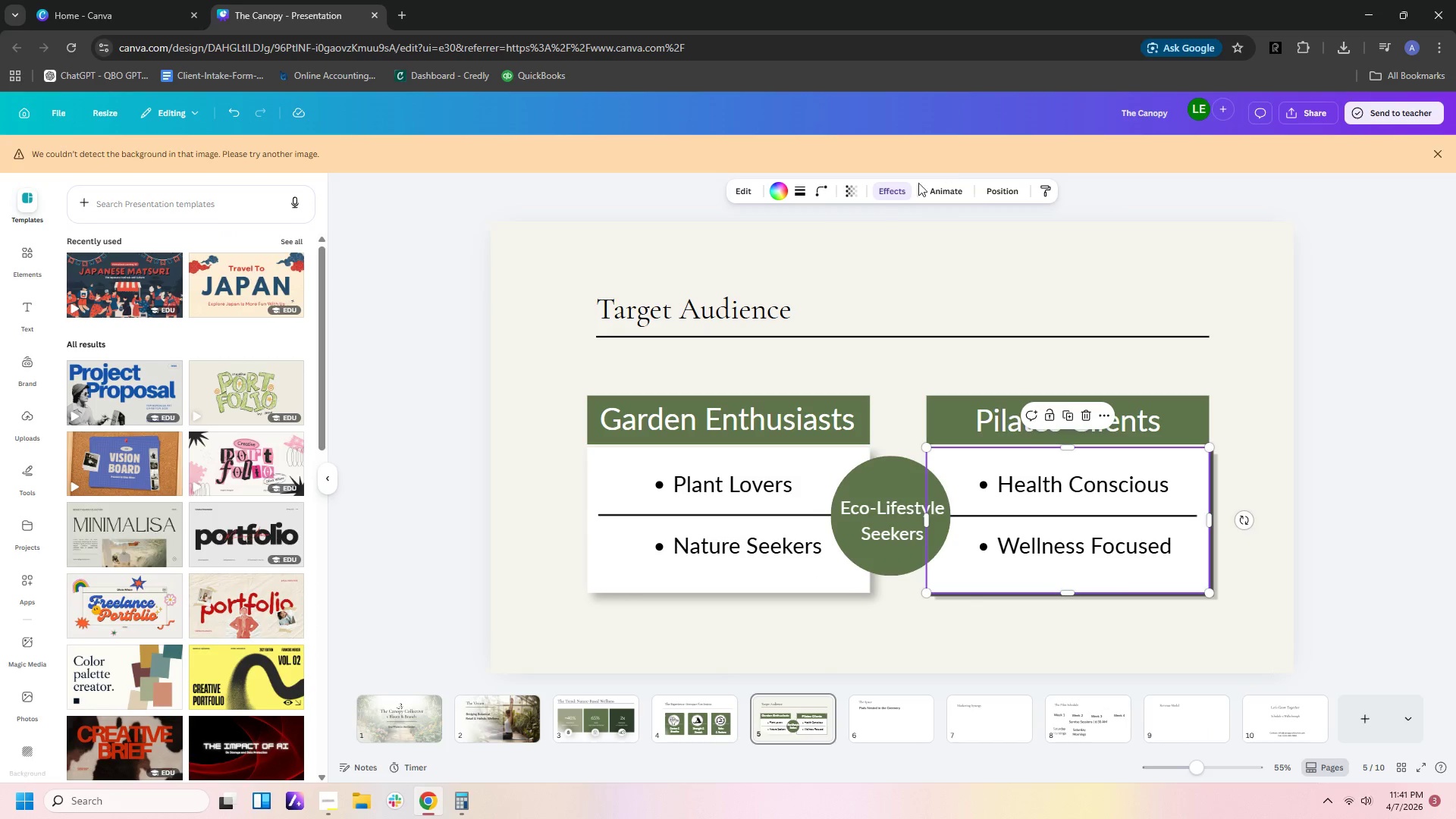 
left_click([893, 187])
 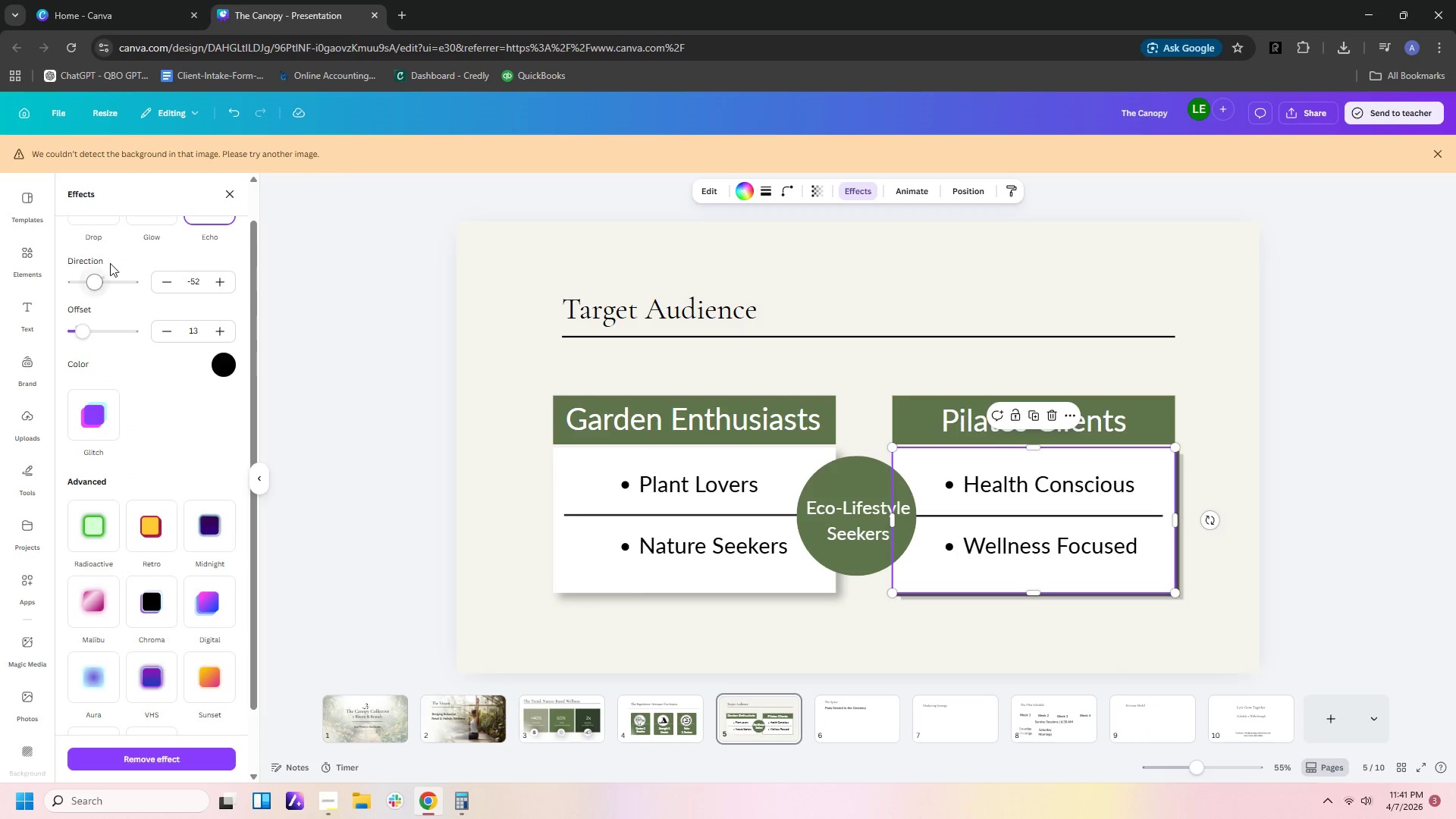 
left_click([102, 262])
 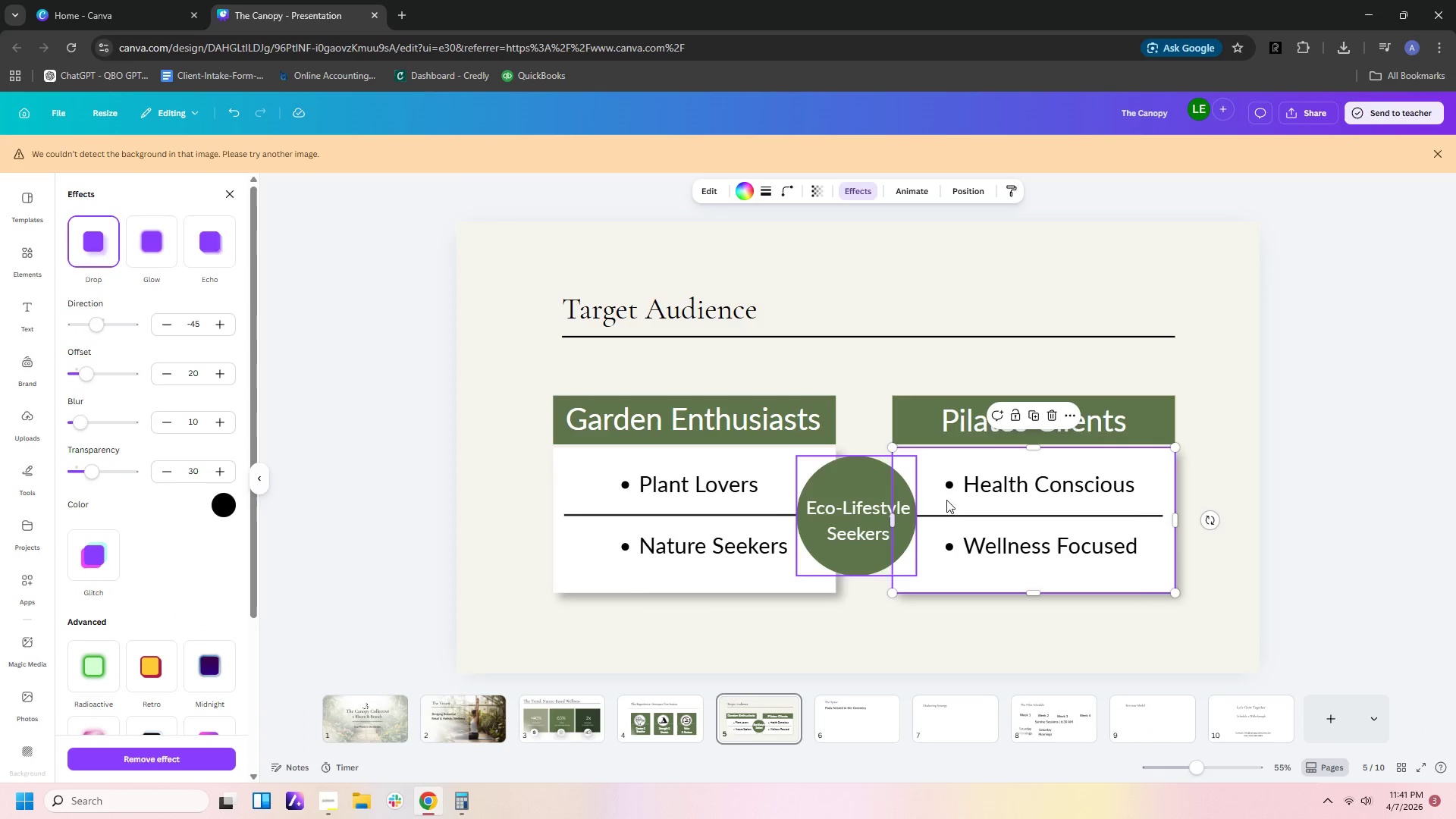 
scroll: coordinate [110, 256], scroll_direction: up, amount: 2.0
 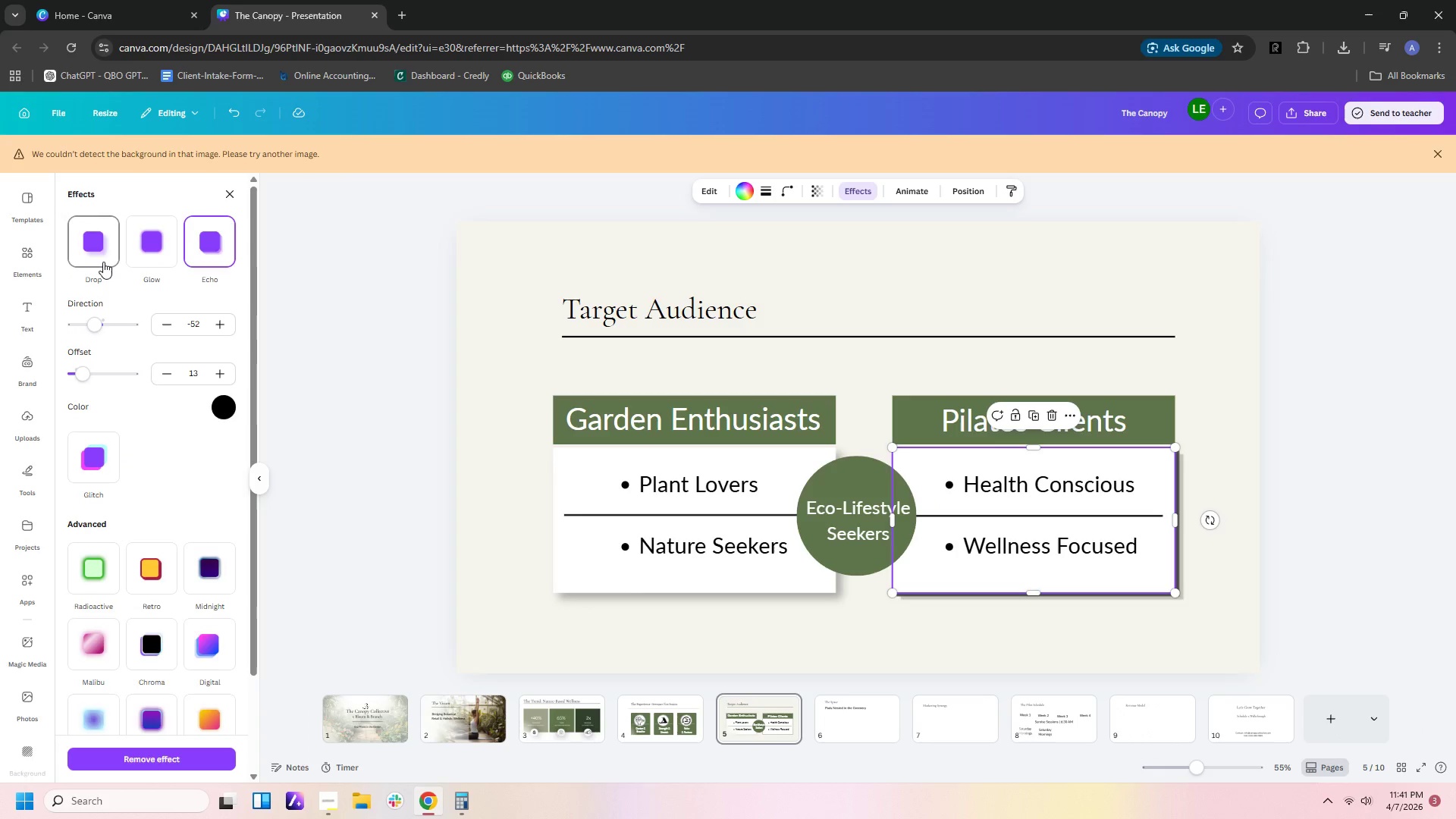 
left_click([1181, 629])
 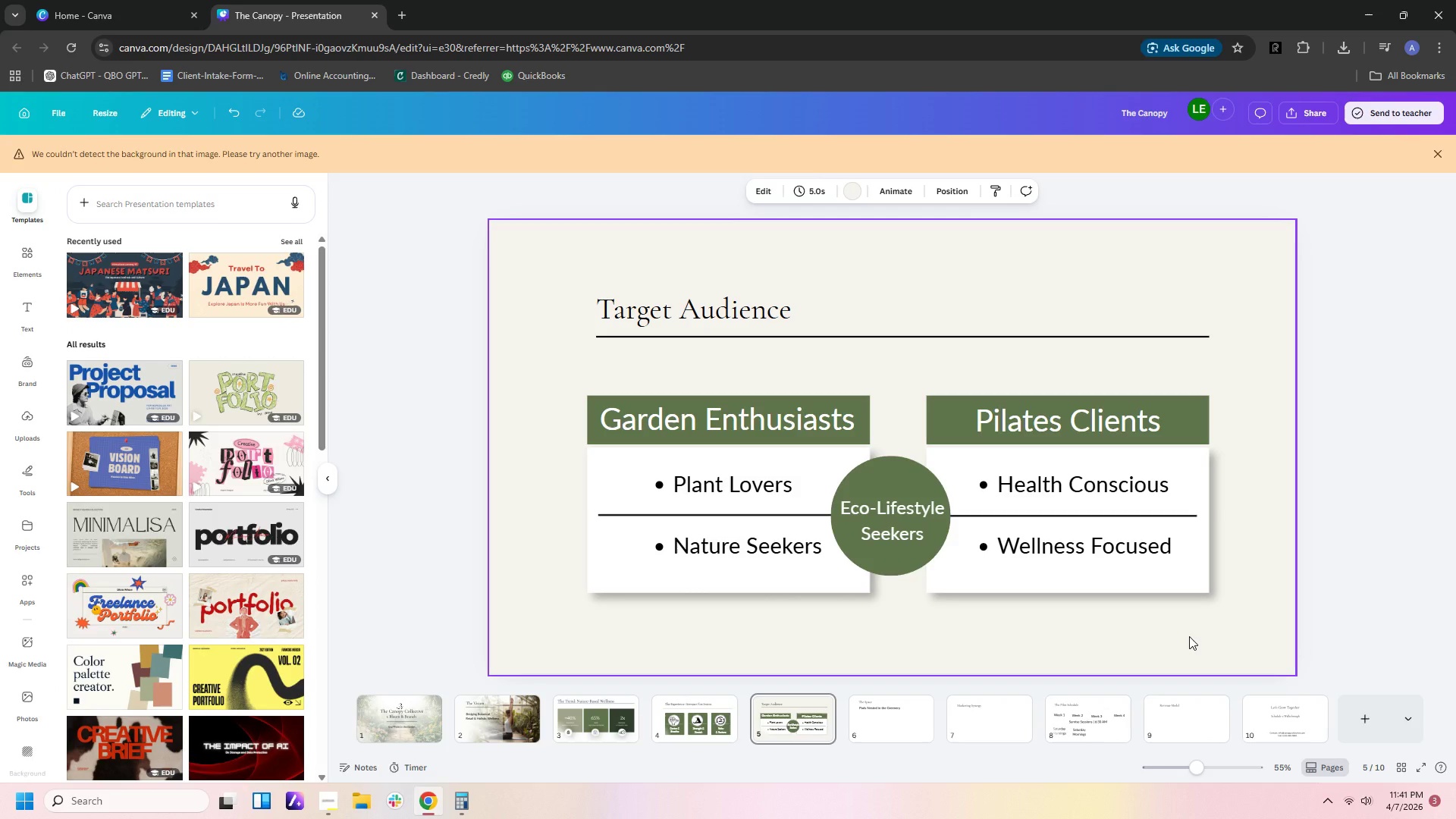 
wait(5.53)
 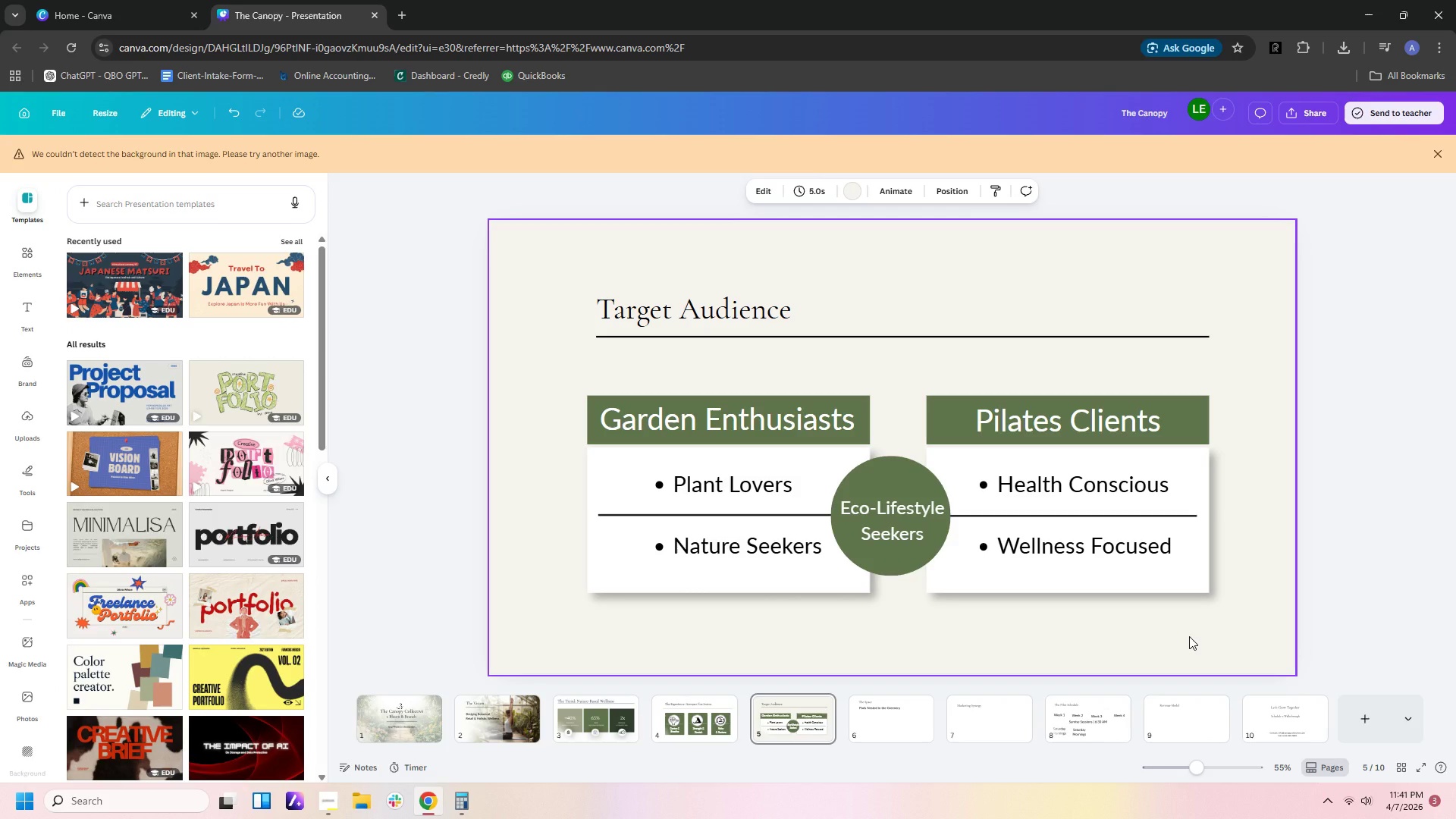 
left_click([733, 309])
 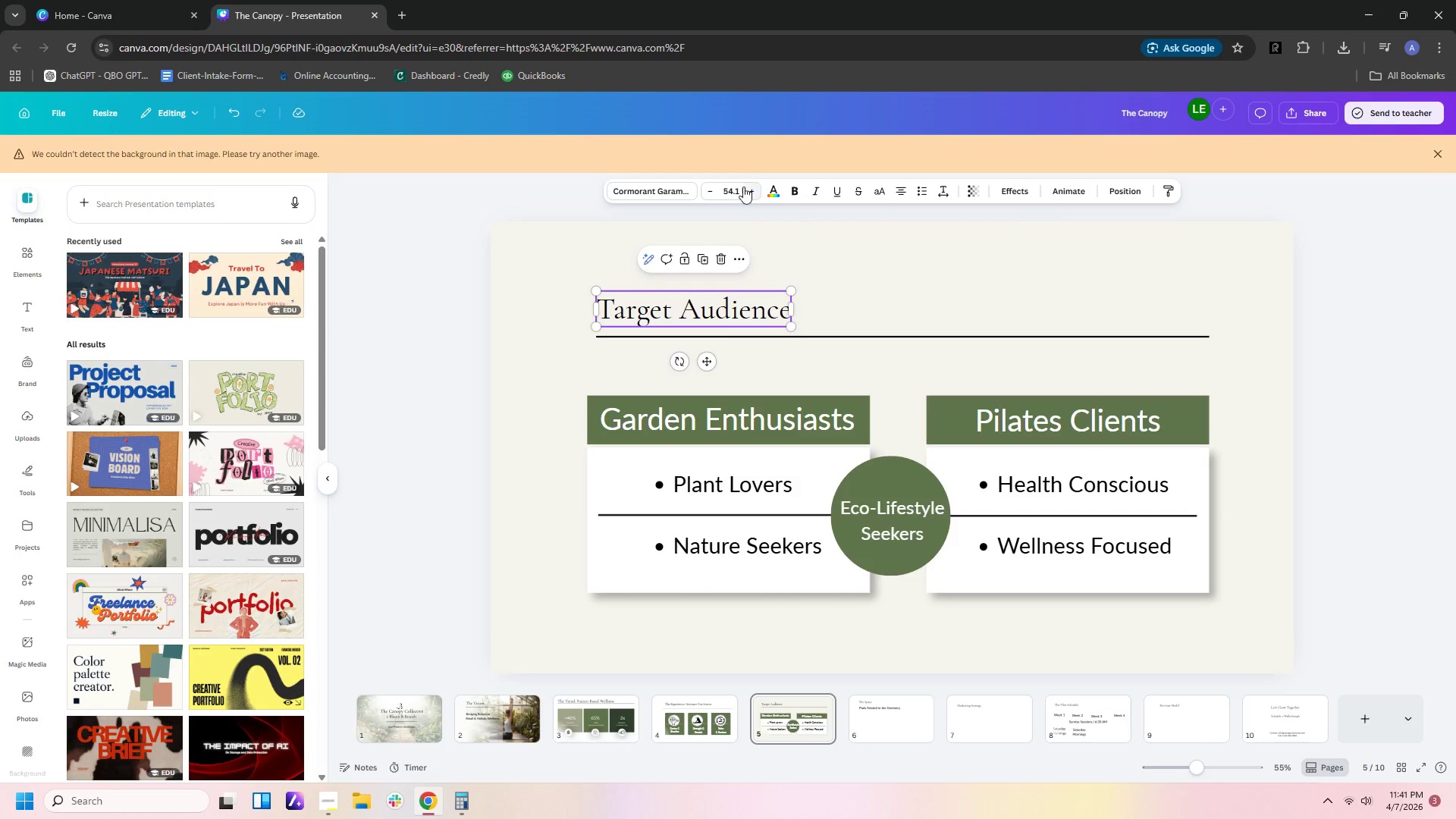 
left_click([740, 190])
 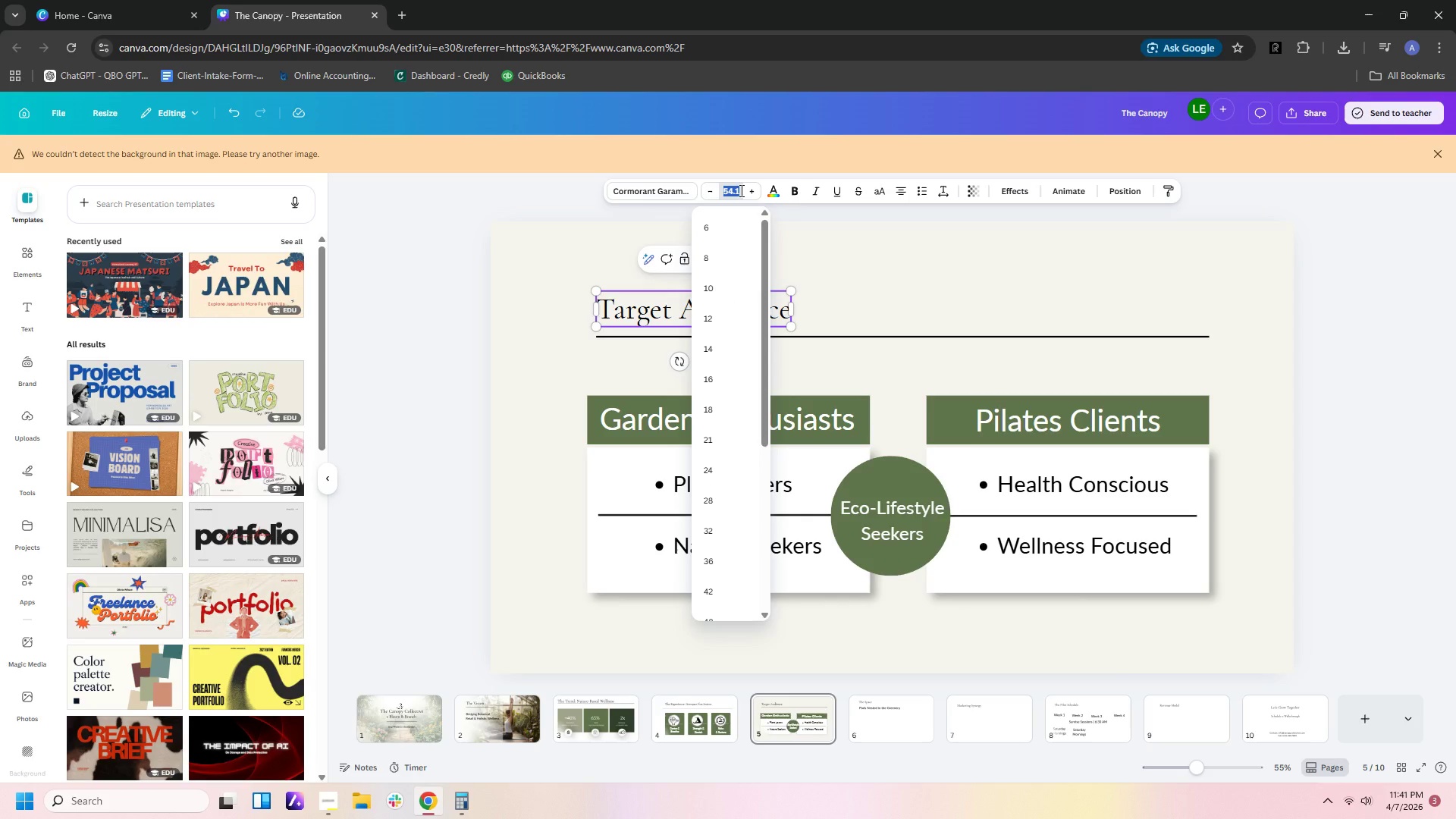 
key(Numpad6)
 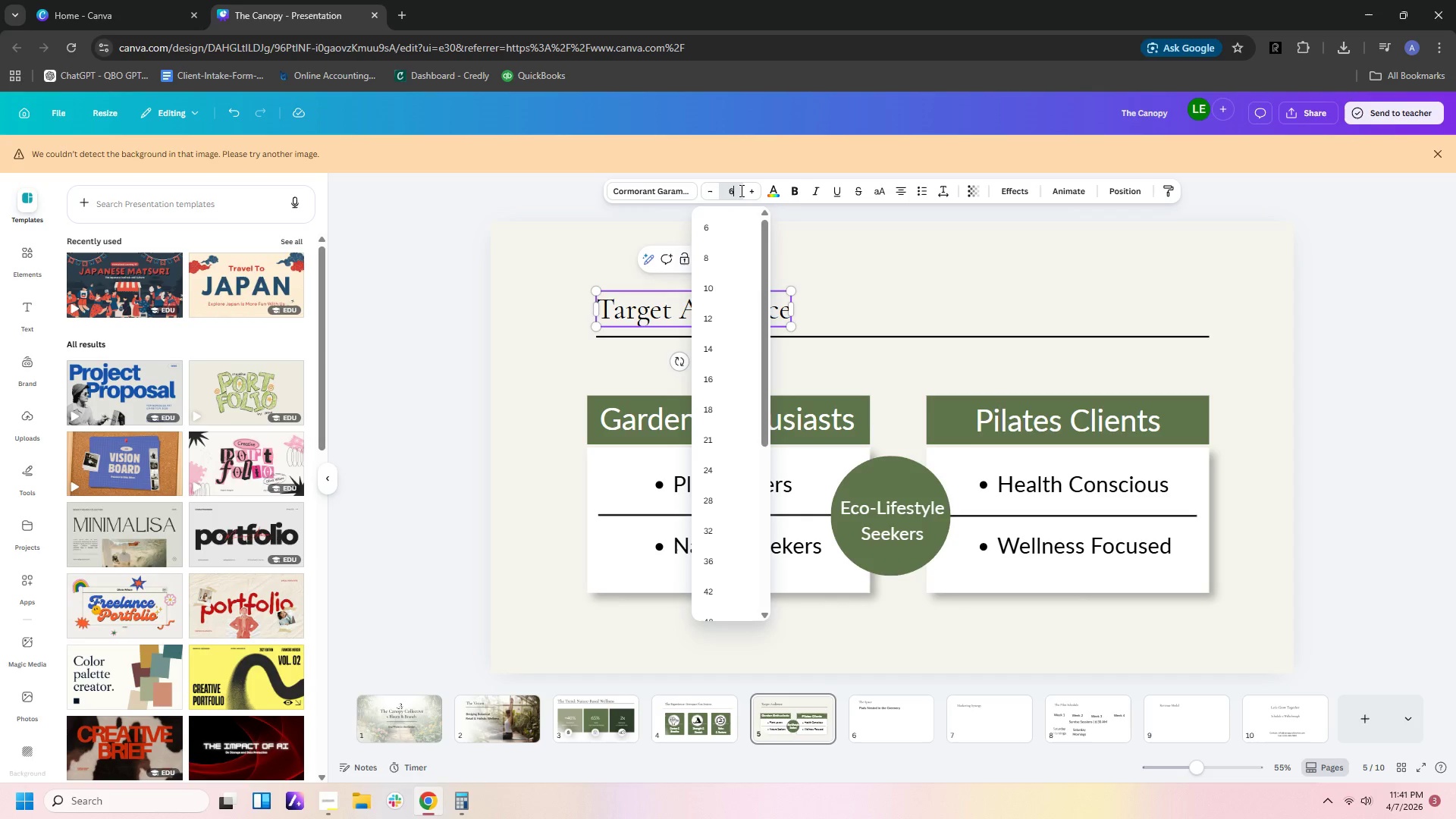 
key(Numpad0)
 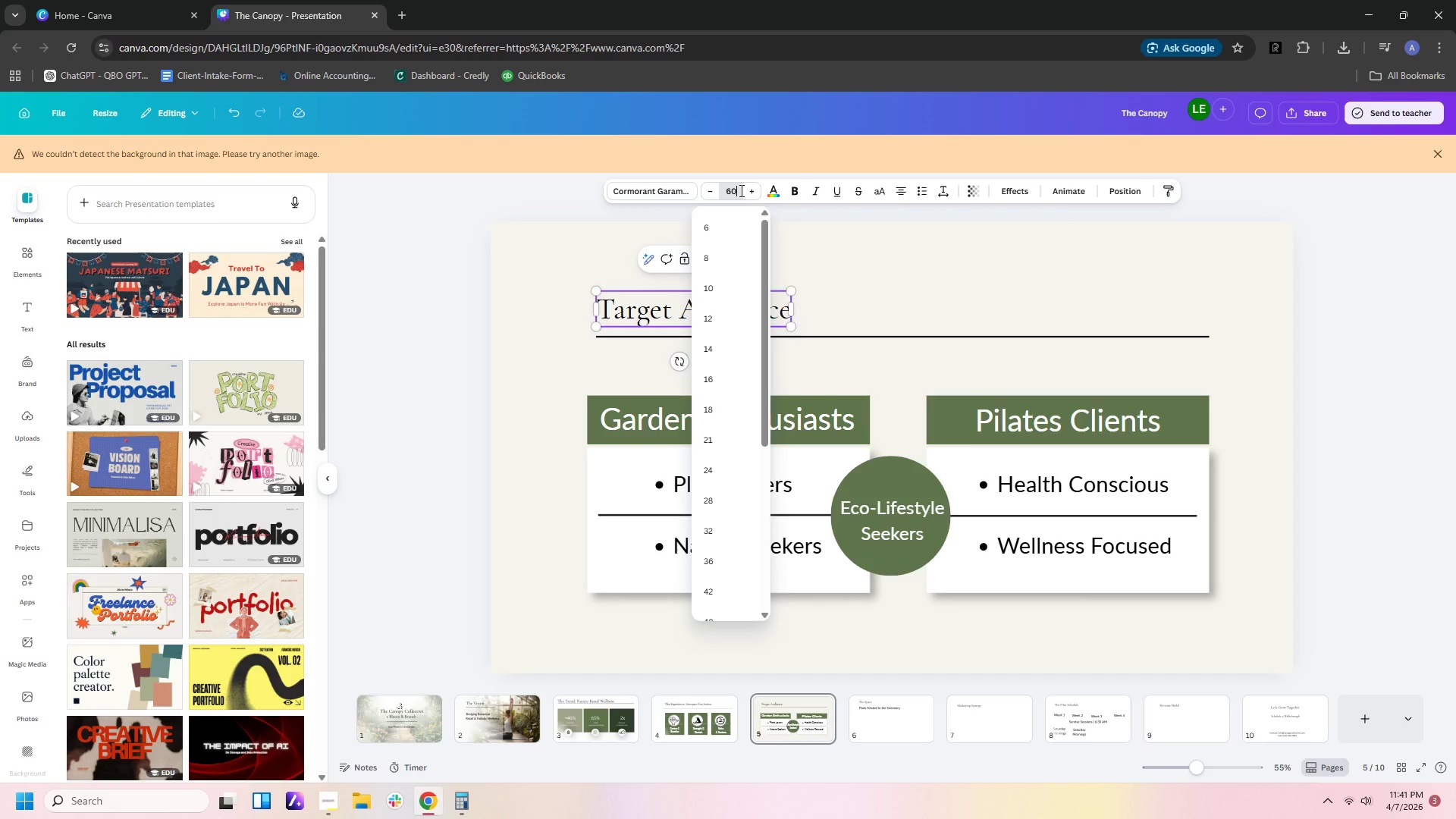 
key(NumpadEnter)
 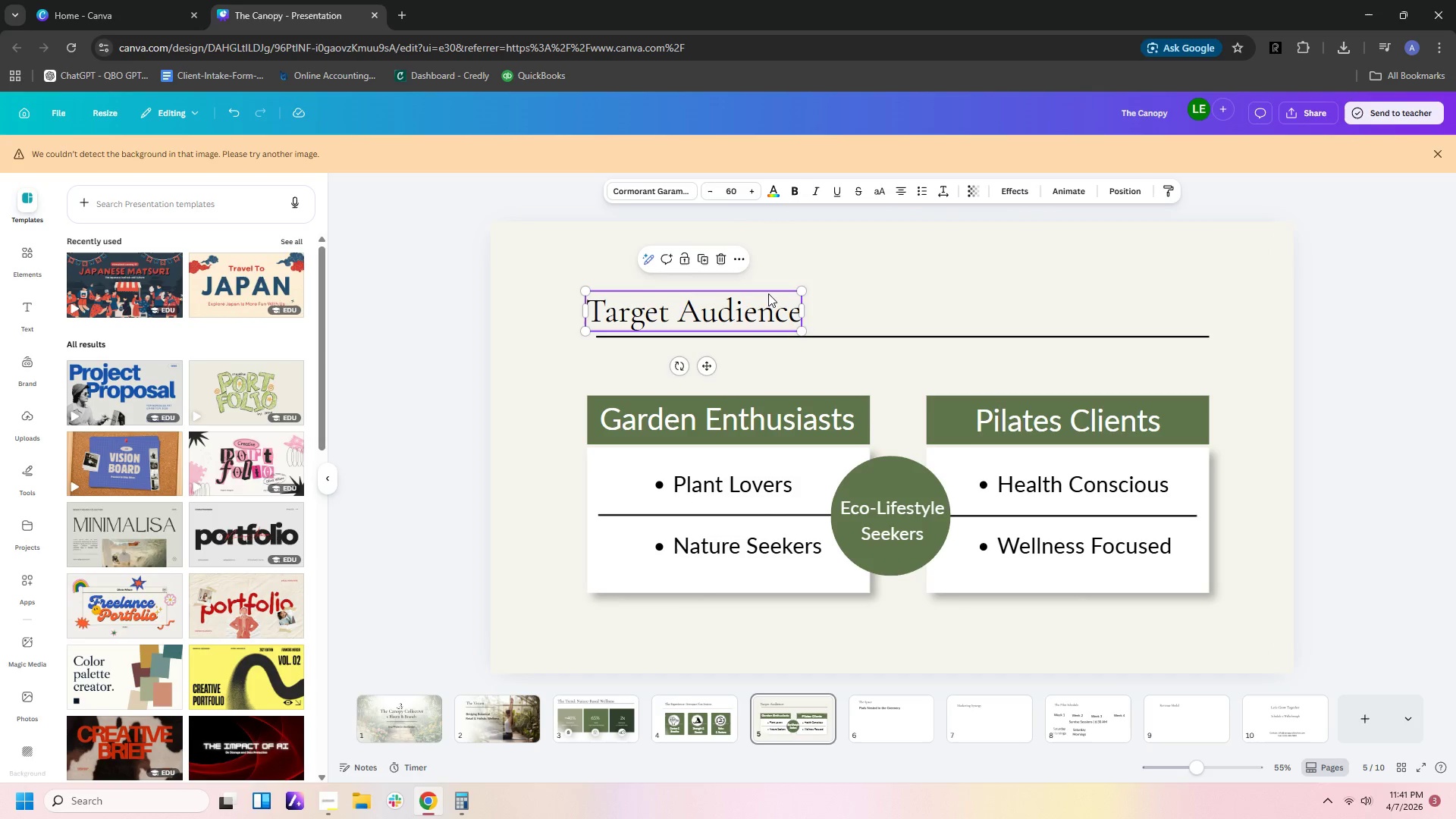 
left_click([869, 360])
 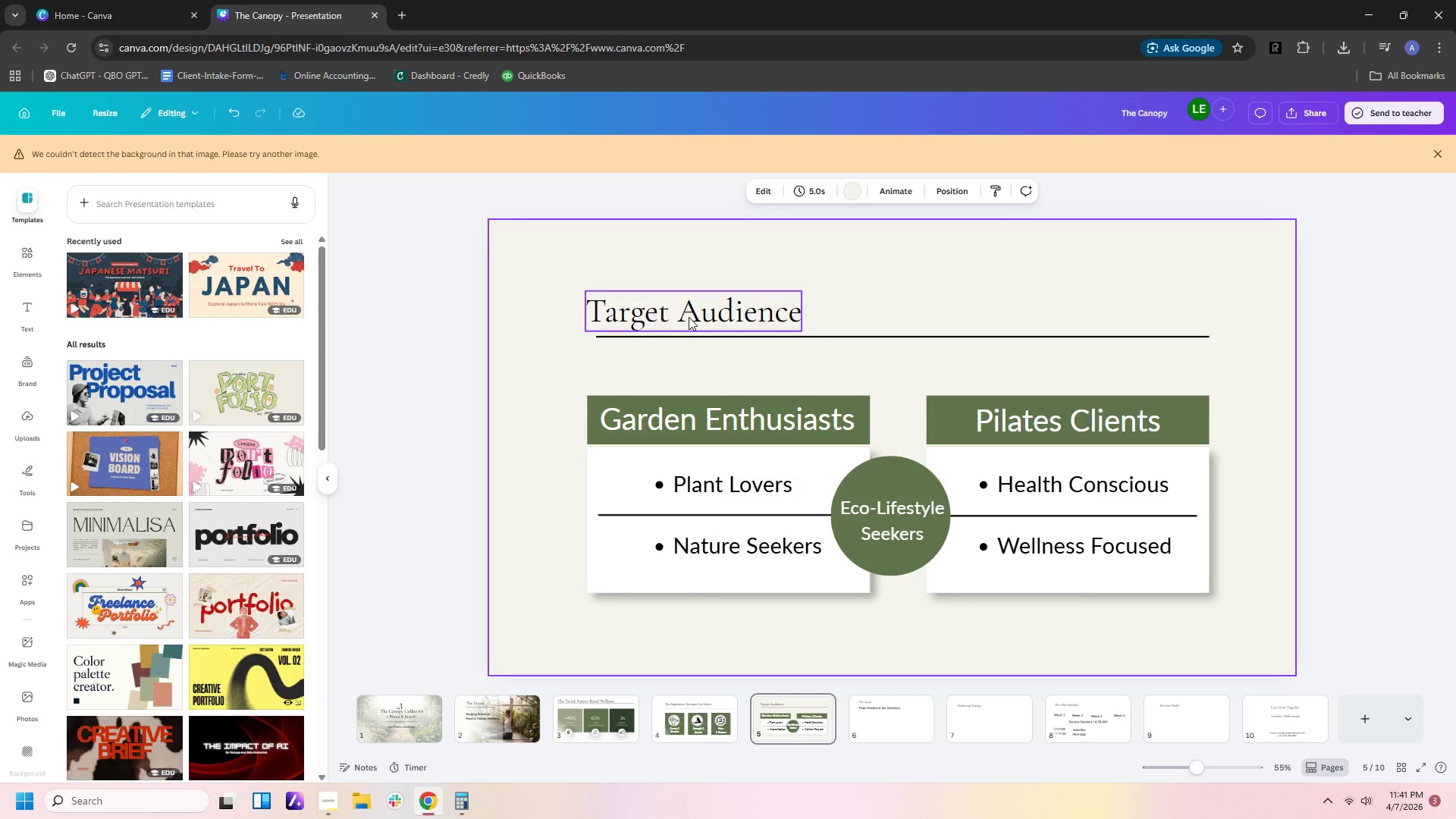 
left_click_drag(start_coordinate=[697, 307], to_coordinate=[710, 303])
 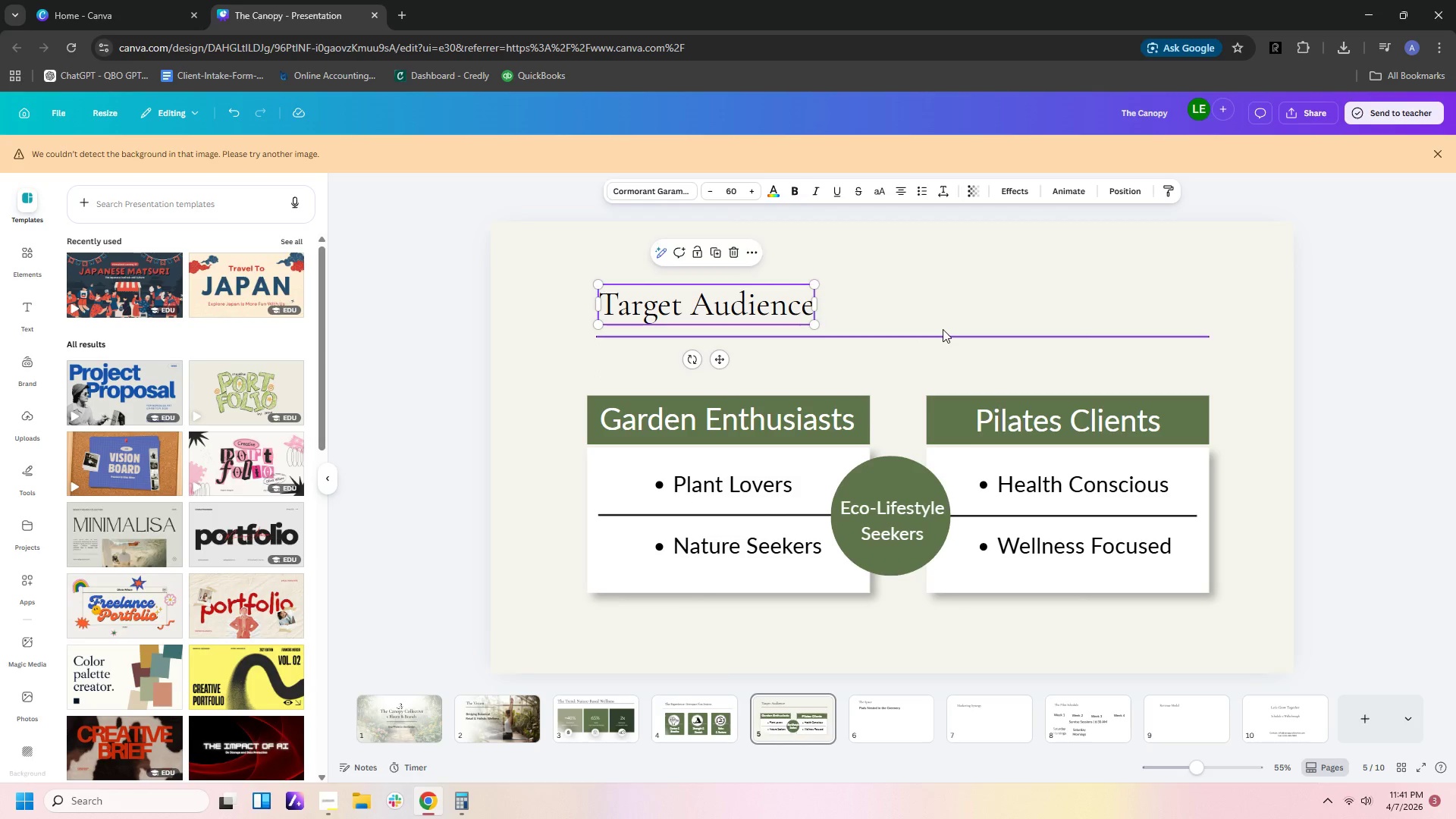 
left_click([943, 329])
 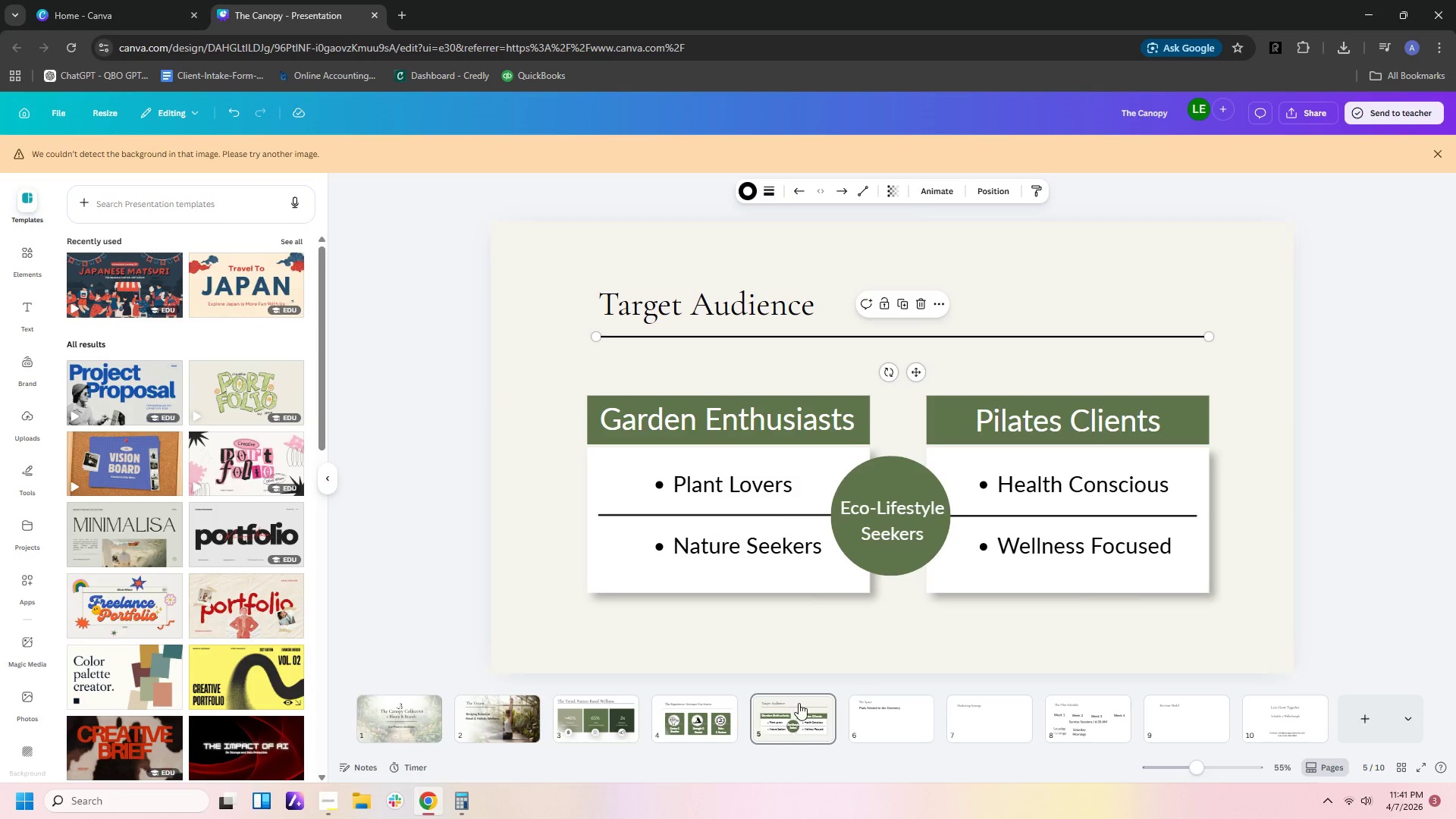 
left_click([863, 710])
 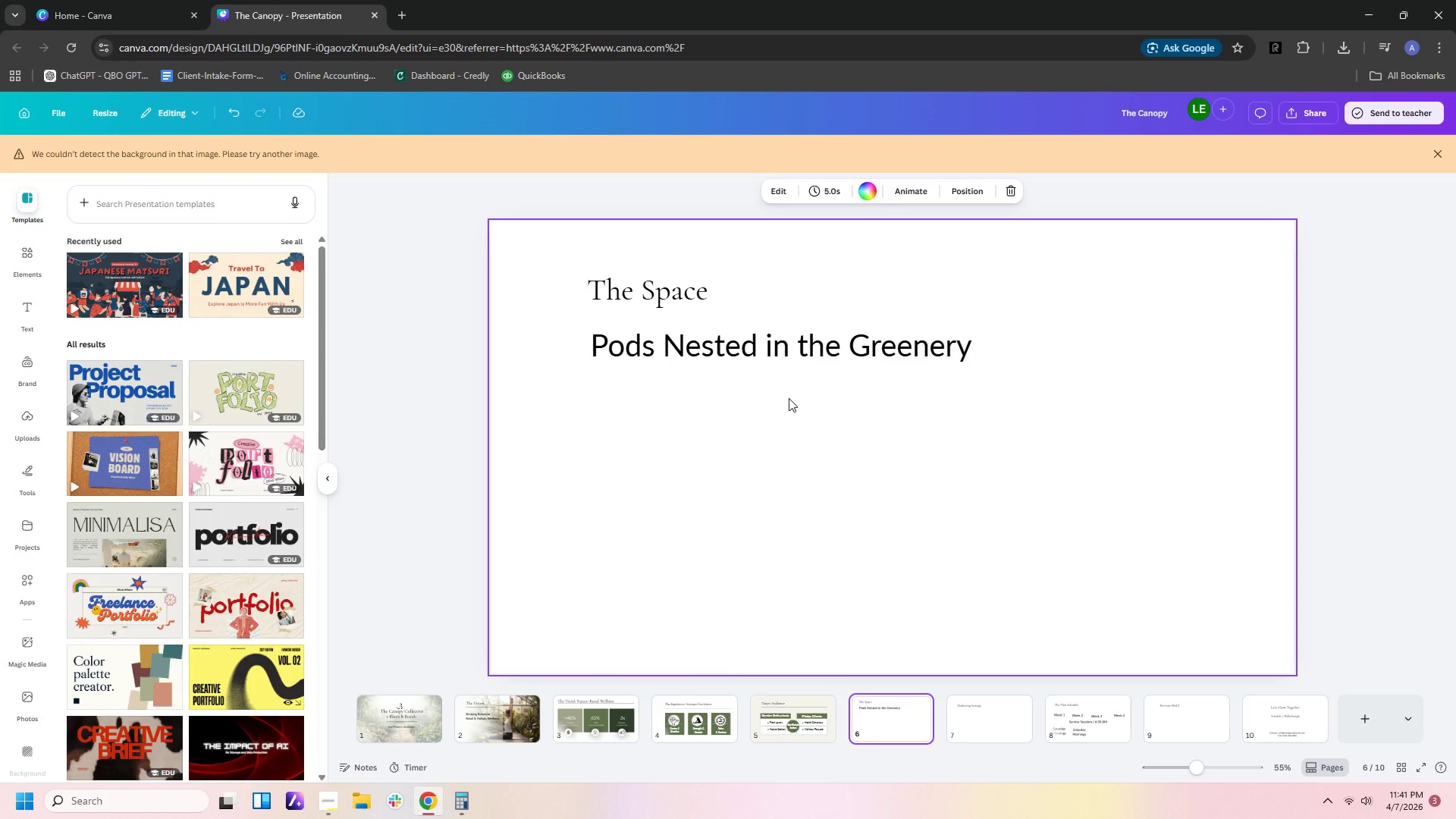 
wait(8.83)
 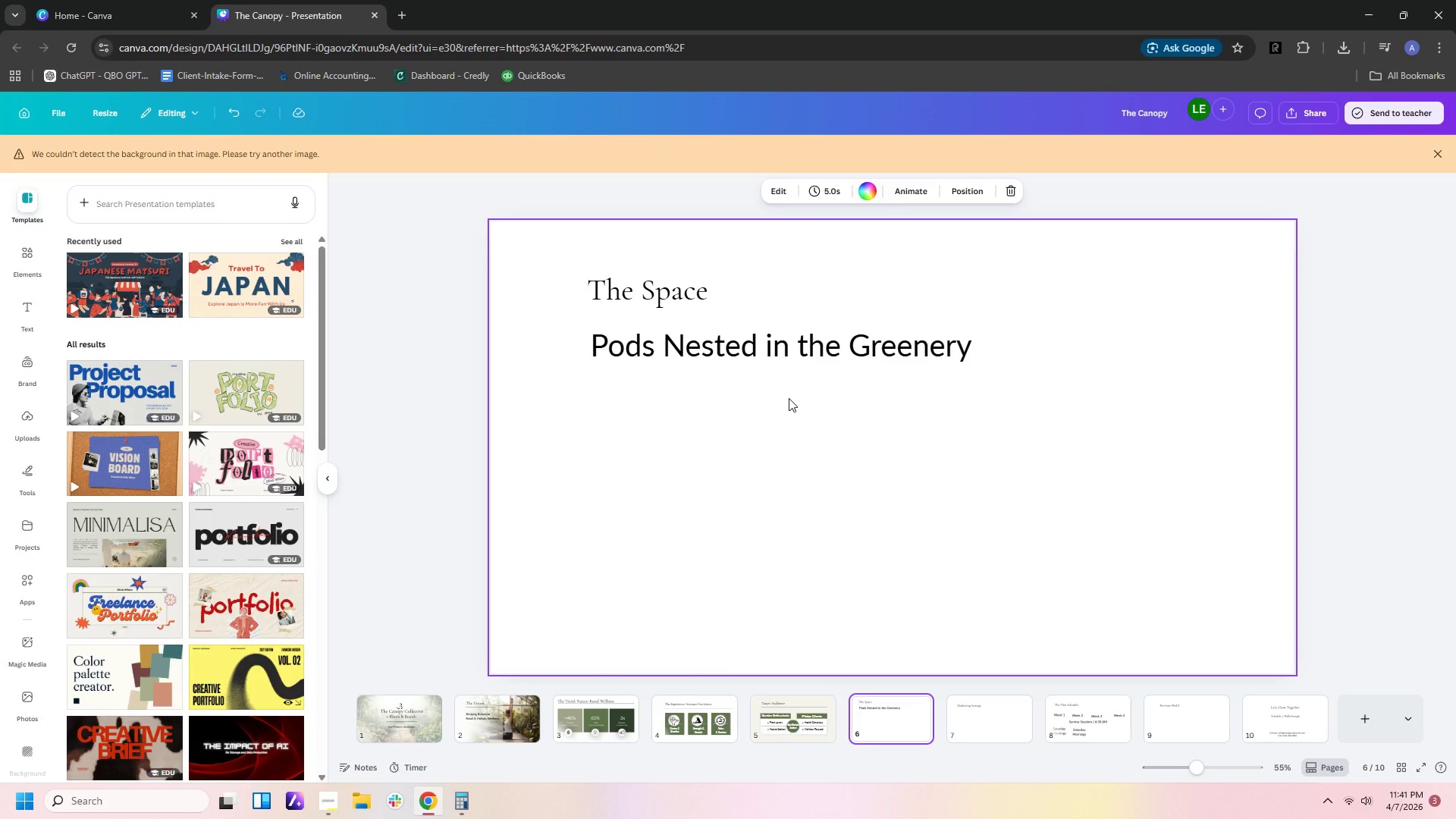 
left_click([953, 347])
 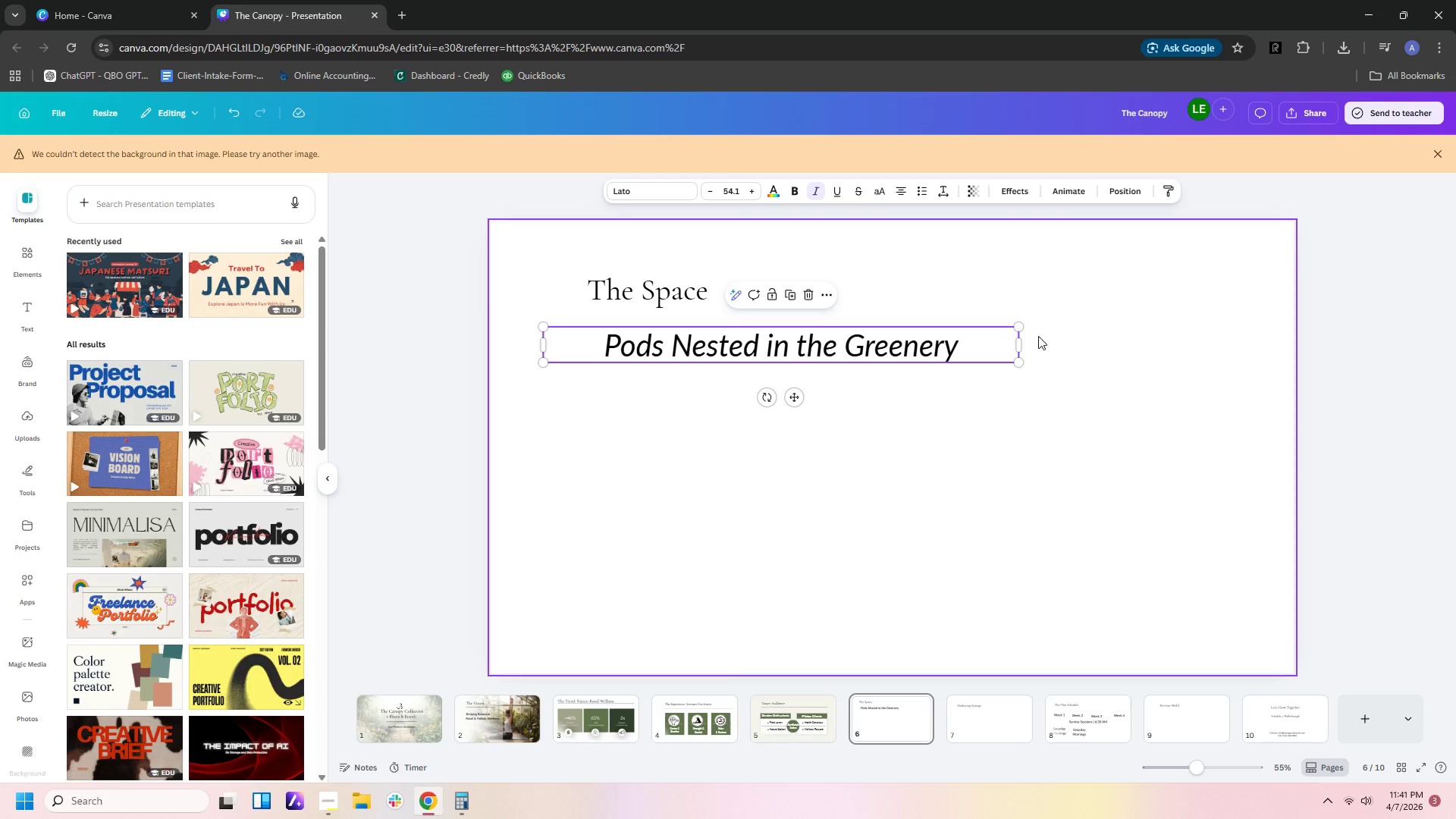 
left_click_drag(start_coordinate=[1022, 342], to_coordinate=[935, 346])
 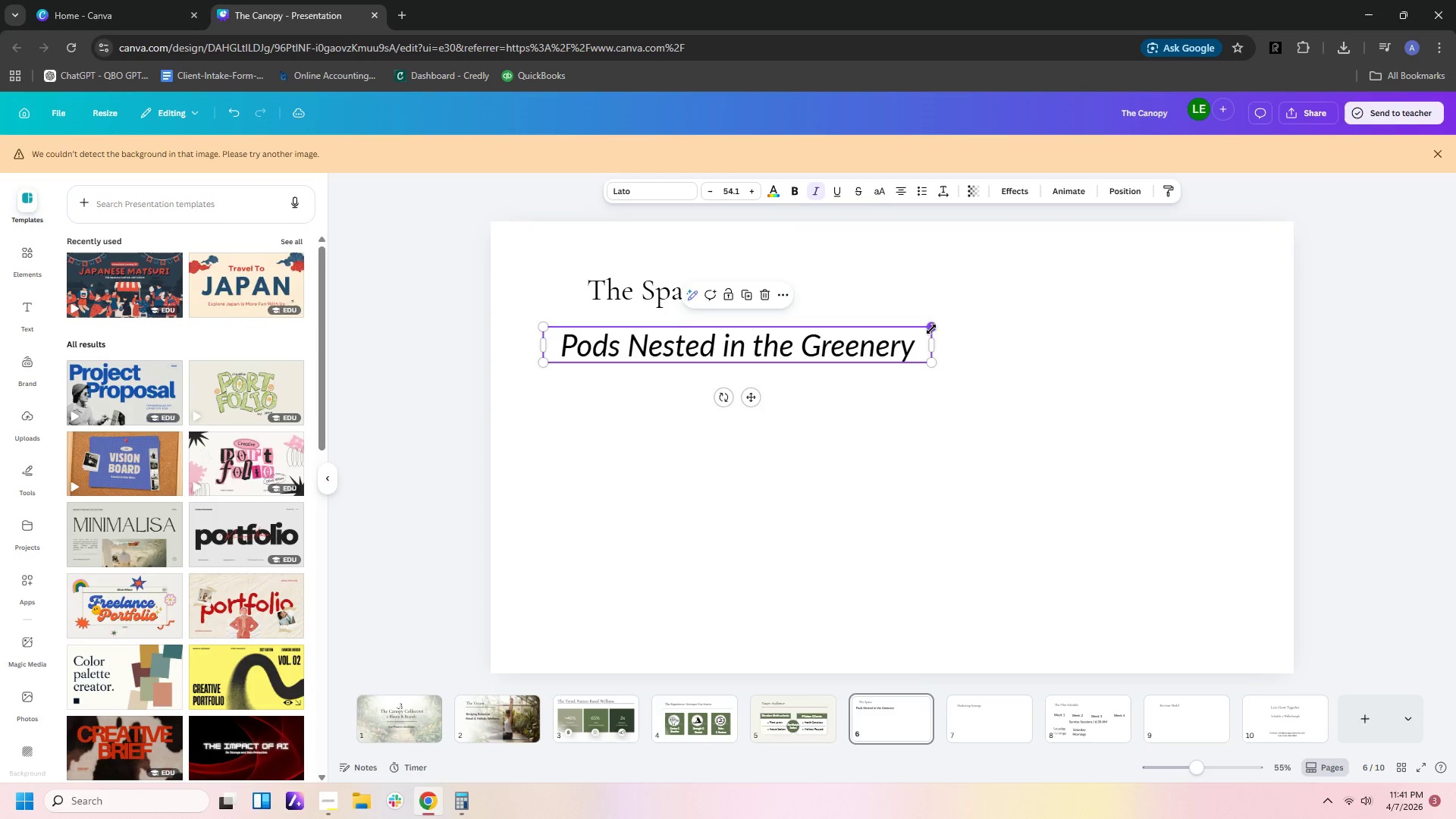 
left_click_drag(start_coordinate=[931, 329], to_coordinate=[810, 360])
 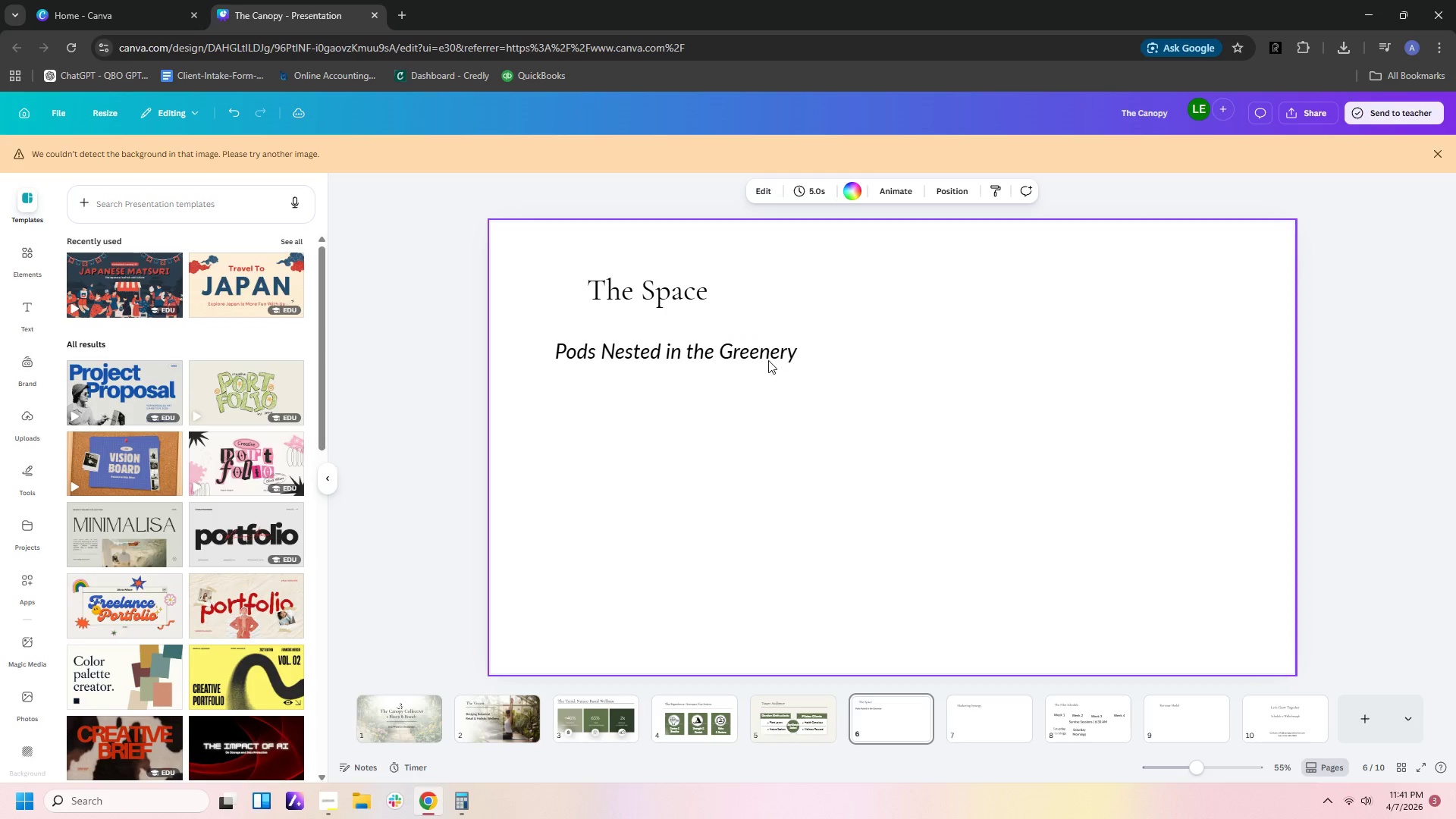 
left_click_drag(start_coordinate=[763, 353], to_coordinate=[818, 351])
 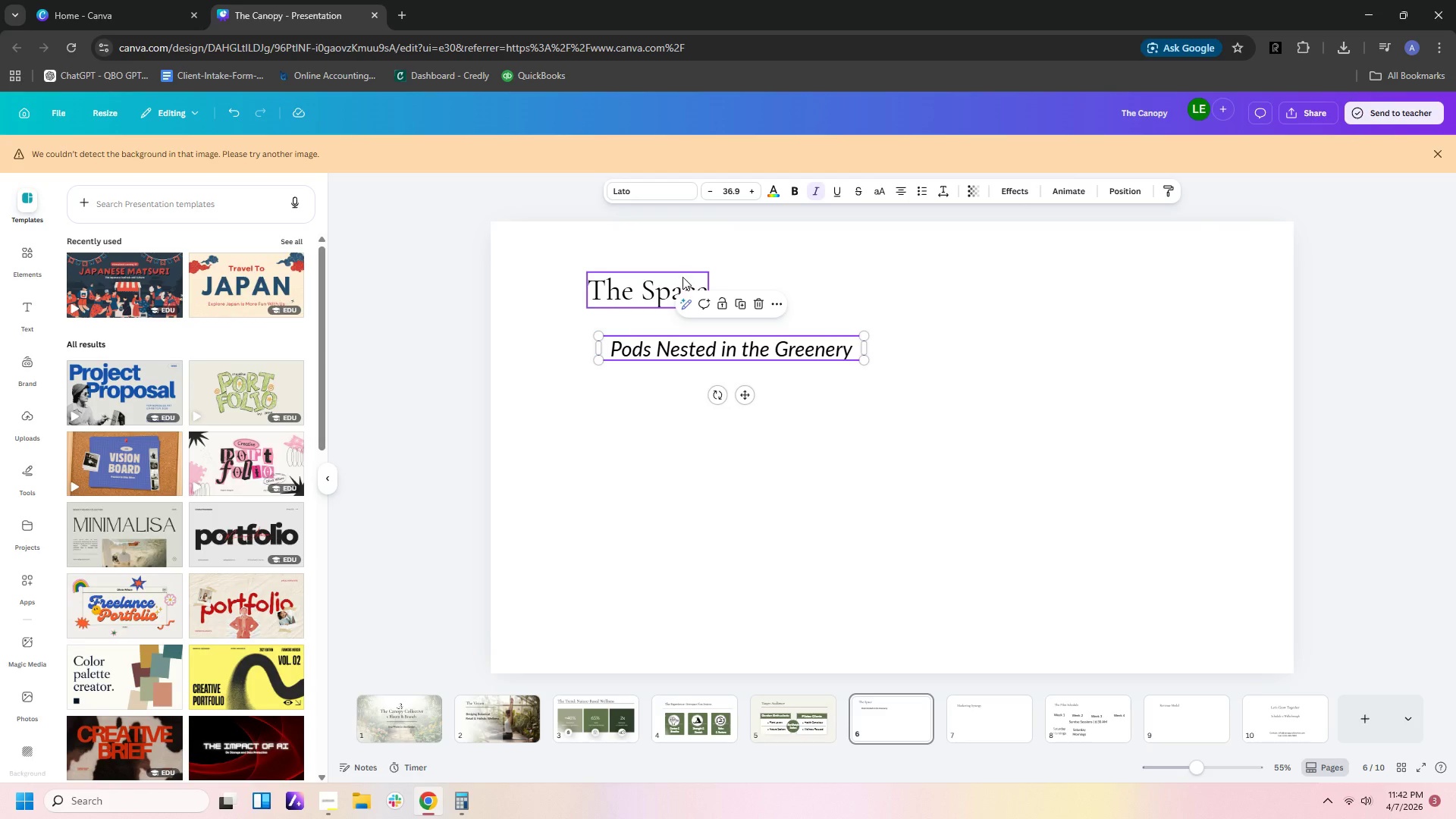 
wait(7.59)
 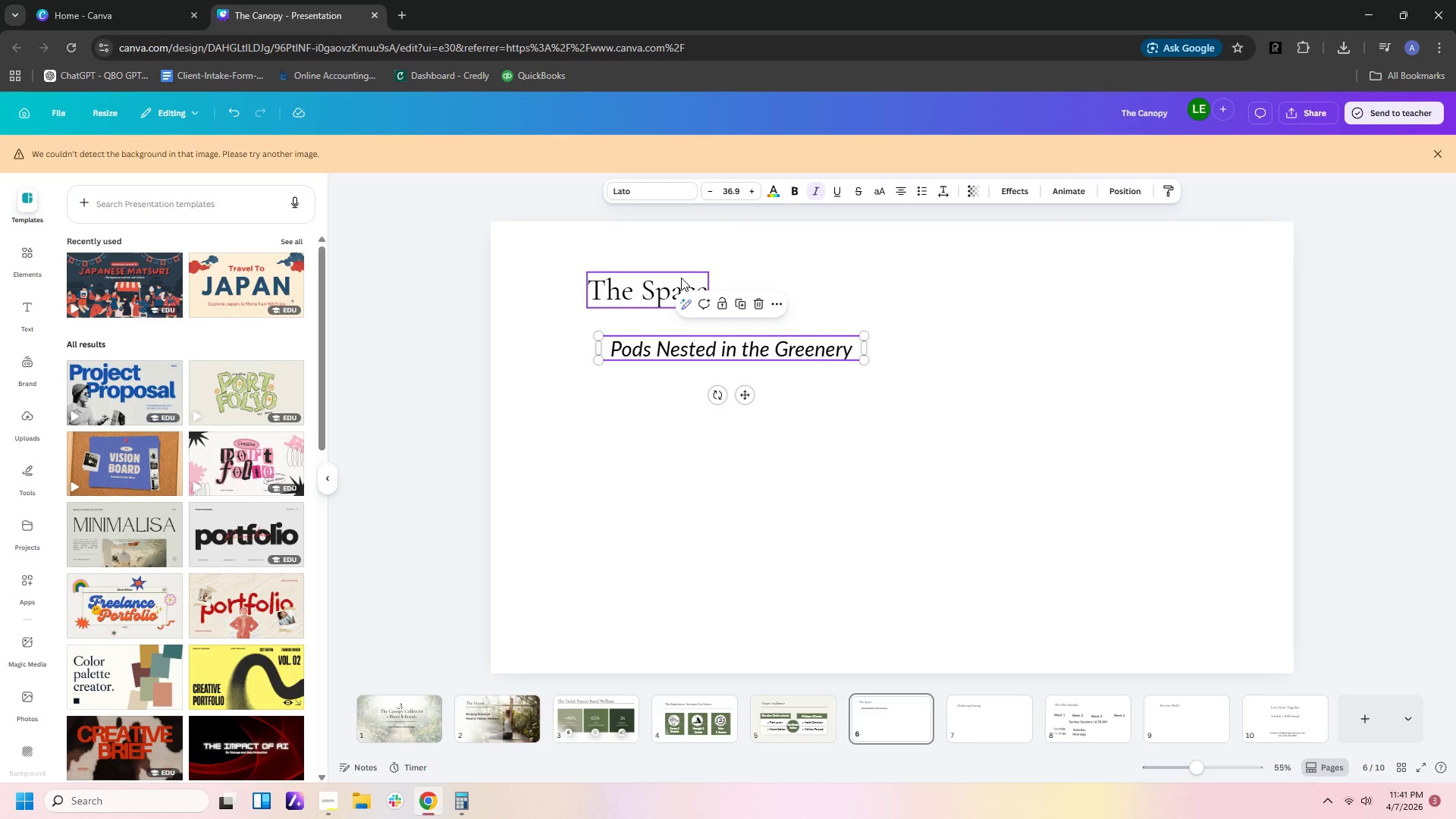 
left_click_drag(start_coordinate=[665, 290], to_coordinate=[645, 299])
 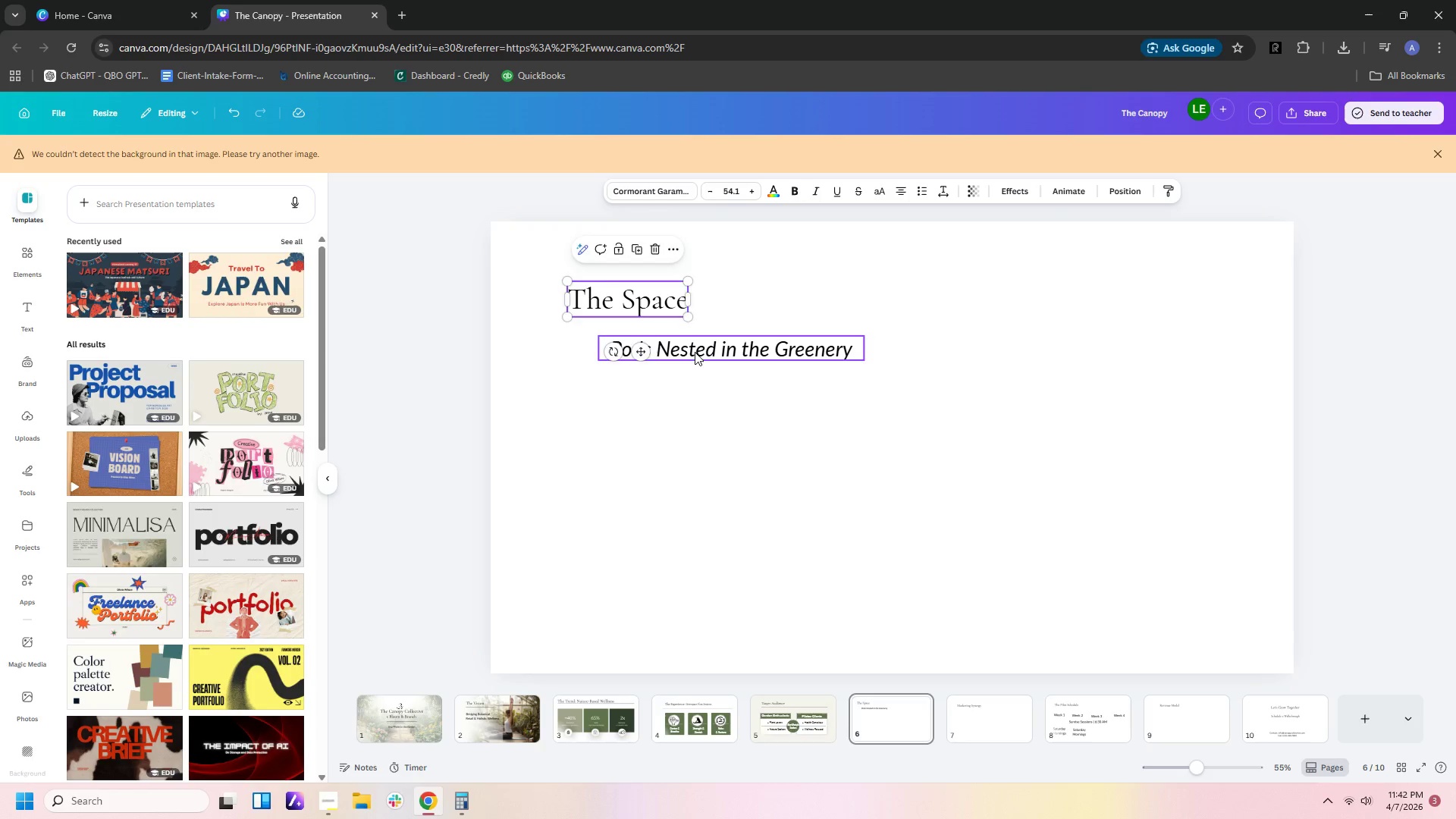 
left_click_drag(start_coordinate=[696, 353], to_coordinate=[659, 360])
 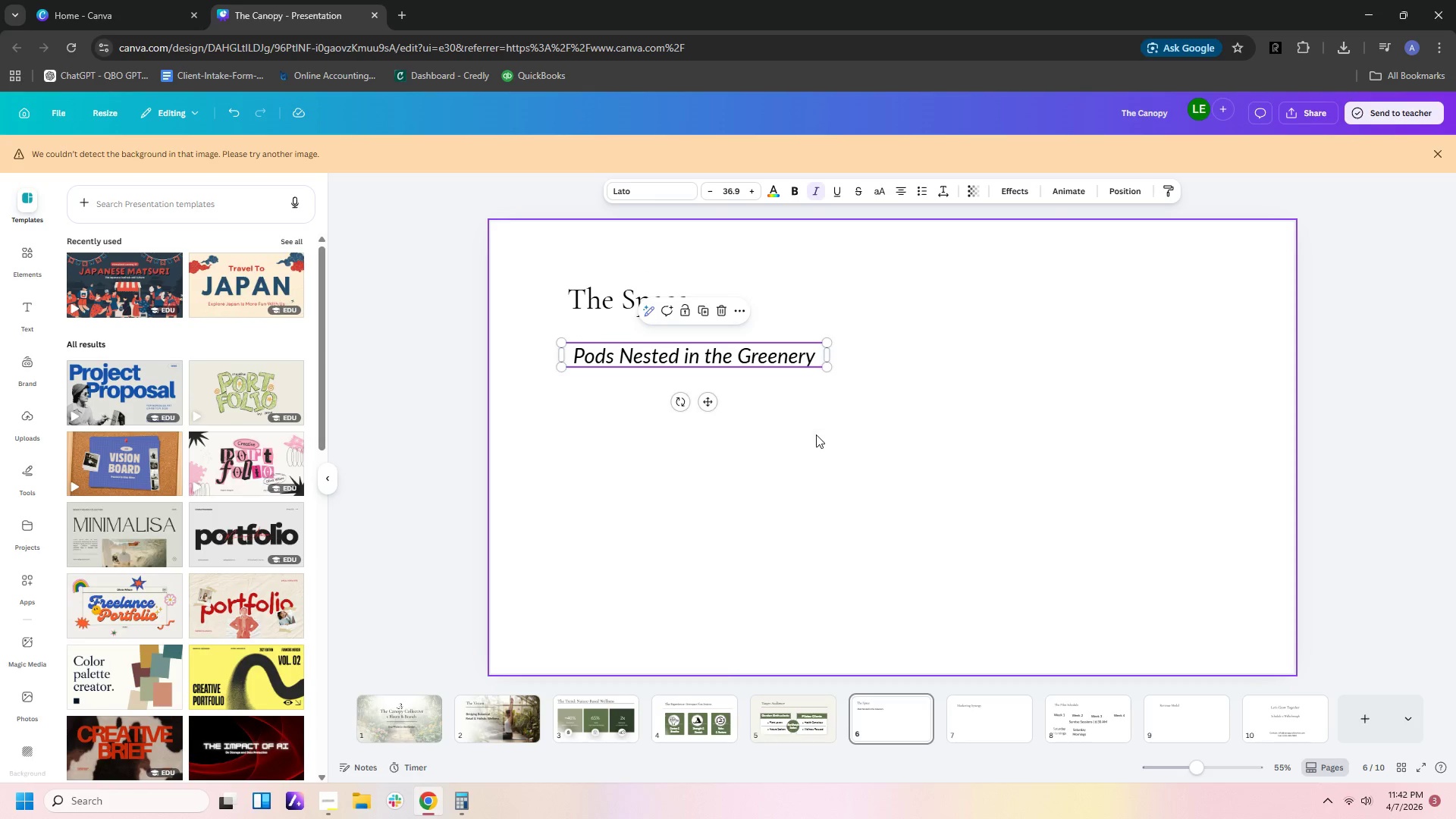 
left_click([814, 436])
 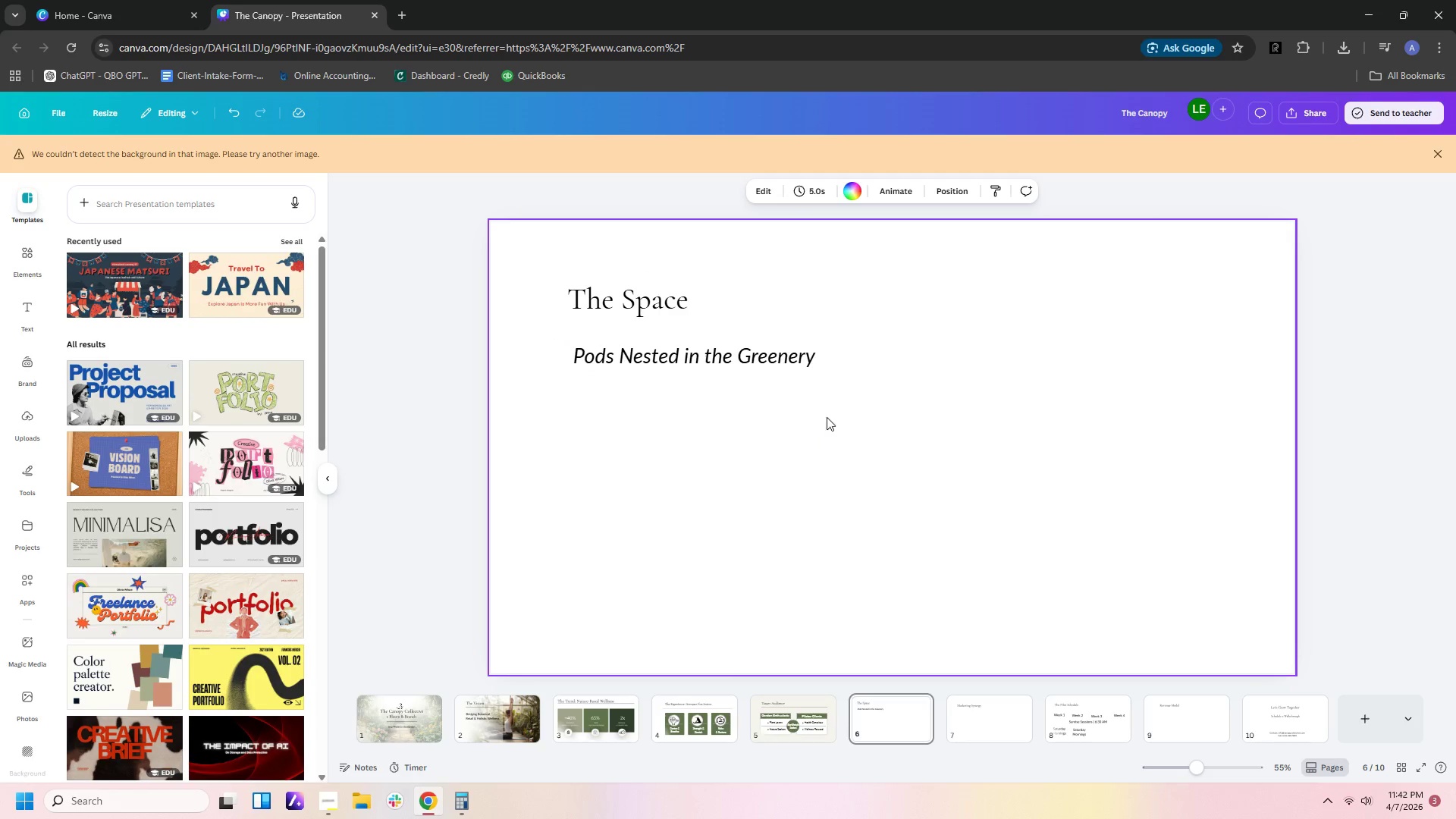 
left_click([820, 349])
 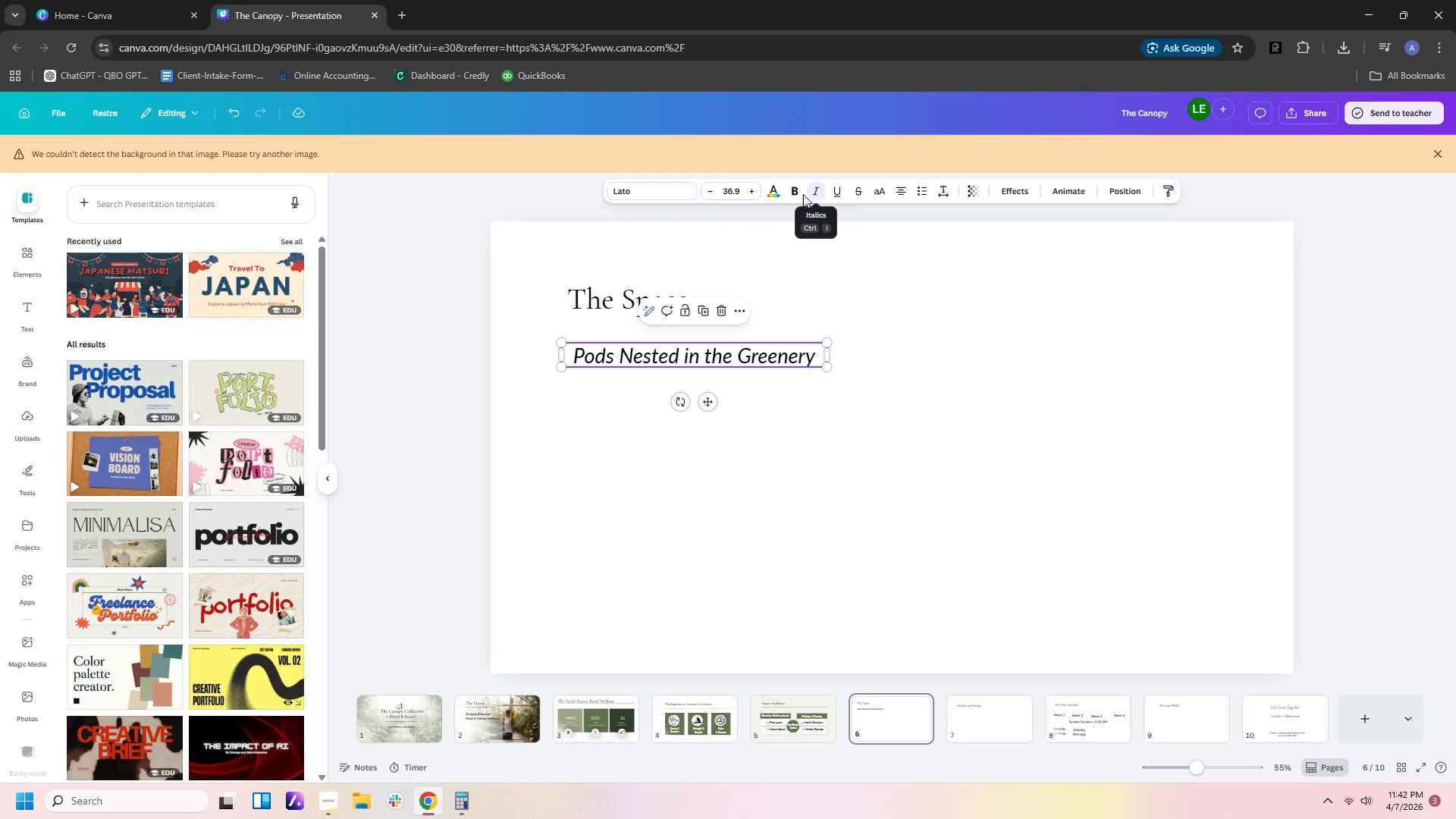 
left_click_drag(start_coordinate=[966, 343], to_coordinate=[958, 318])
 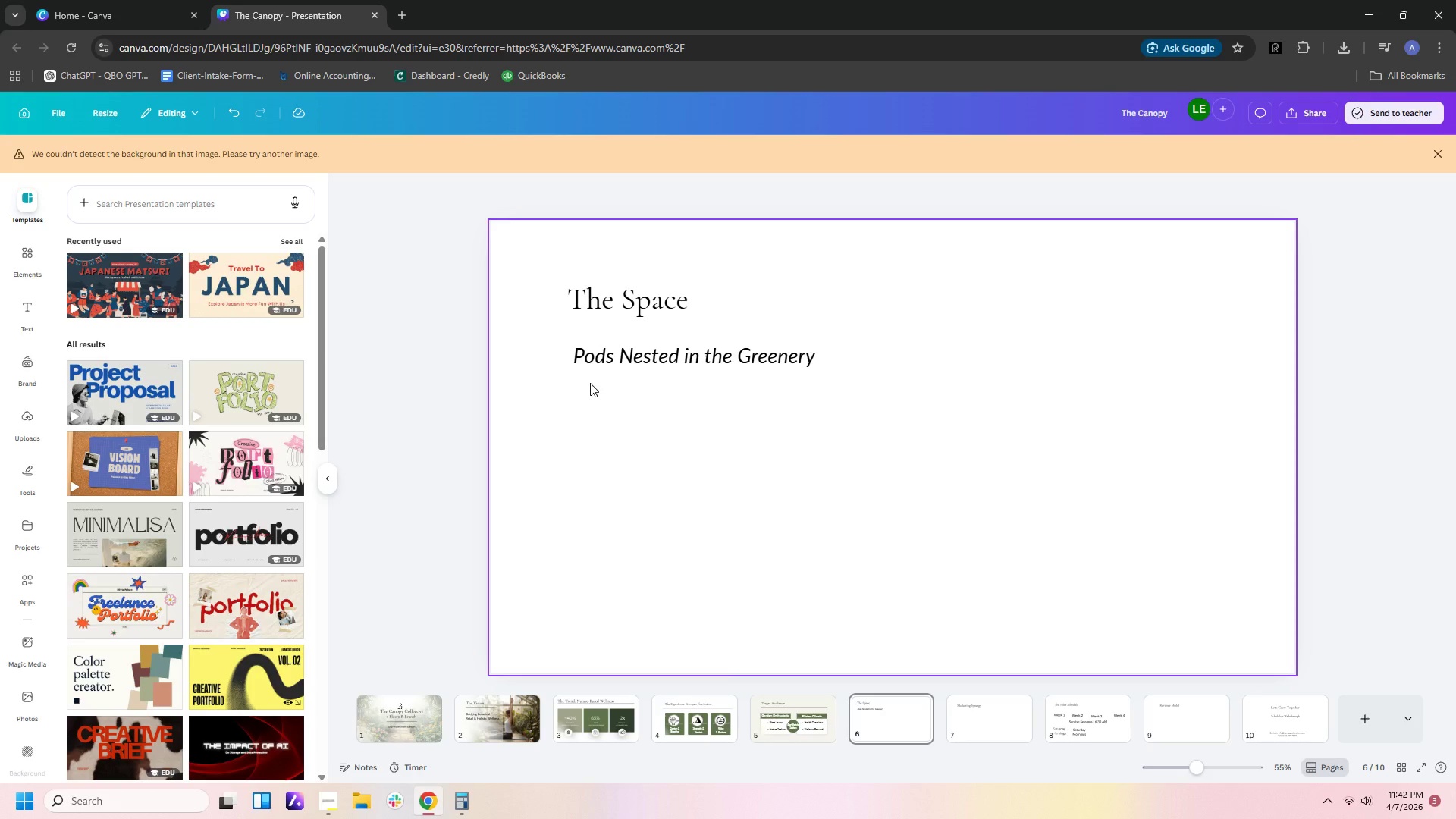 
wait(37.97)
 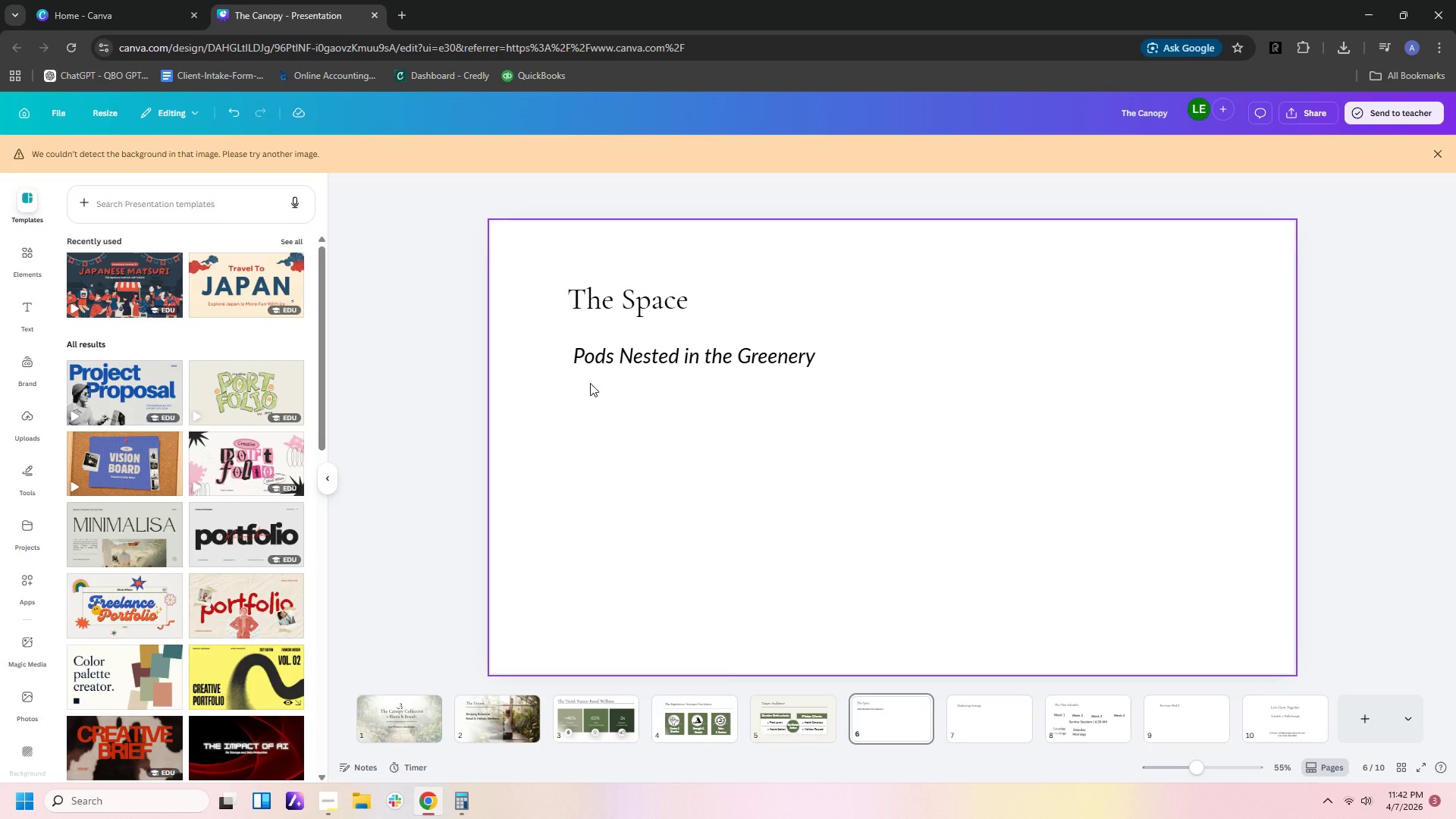 
left_click([24, 642])
 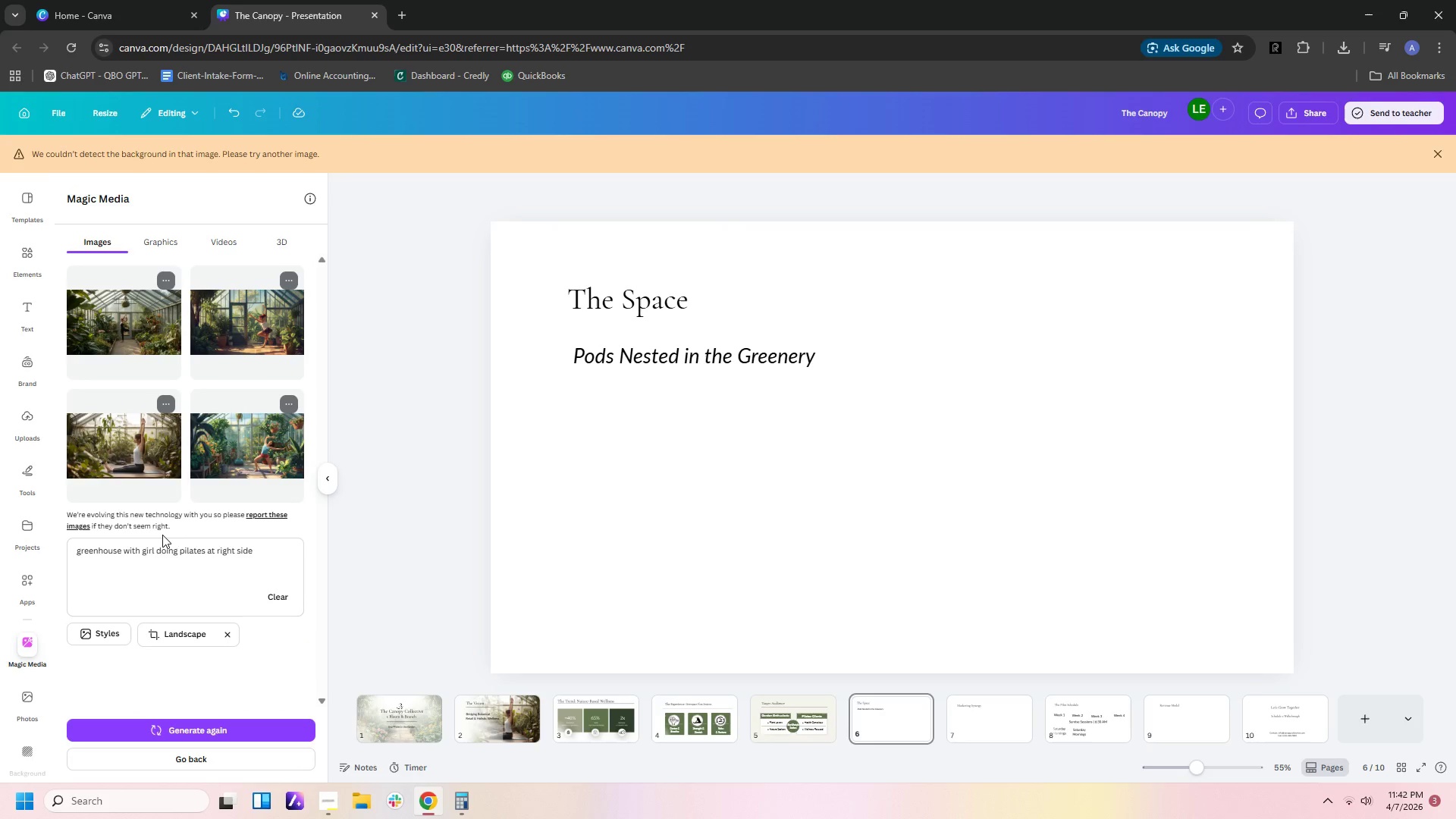 
left_click([282, 542])
 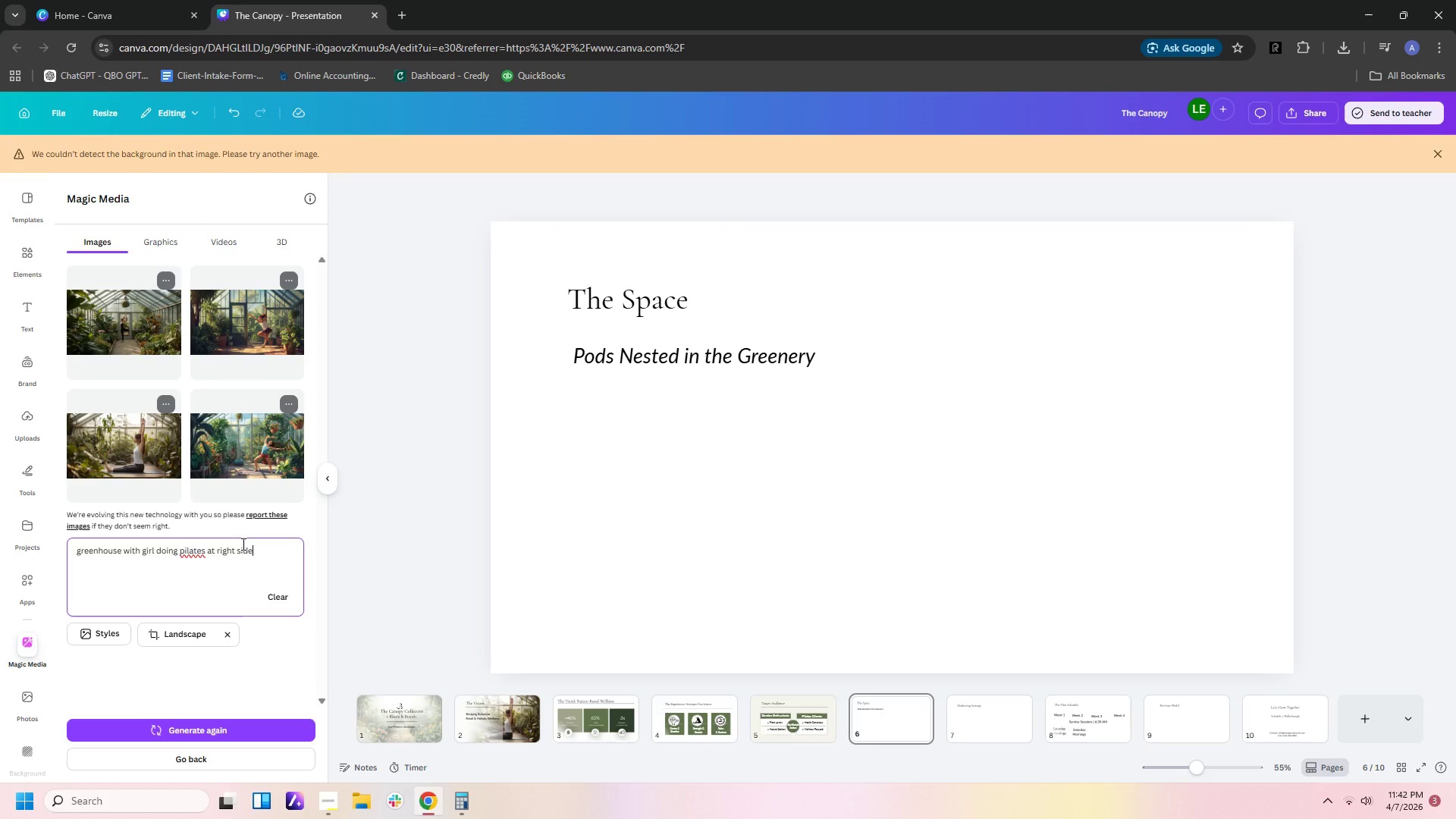 
left_click_drag(start_coordinate=[285, 544], to_coordinate=[0, 532])
 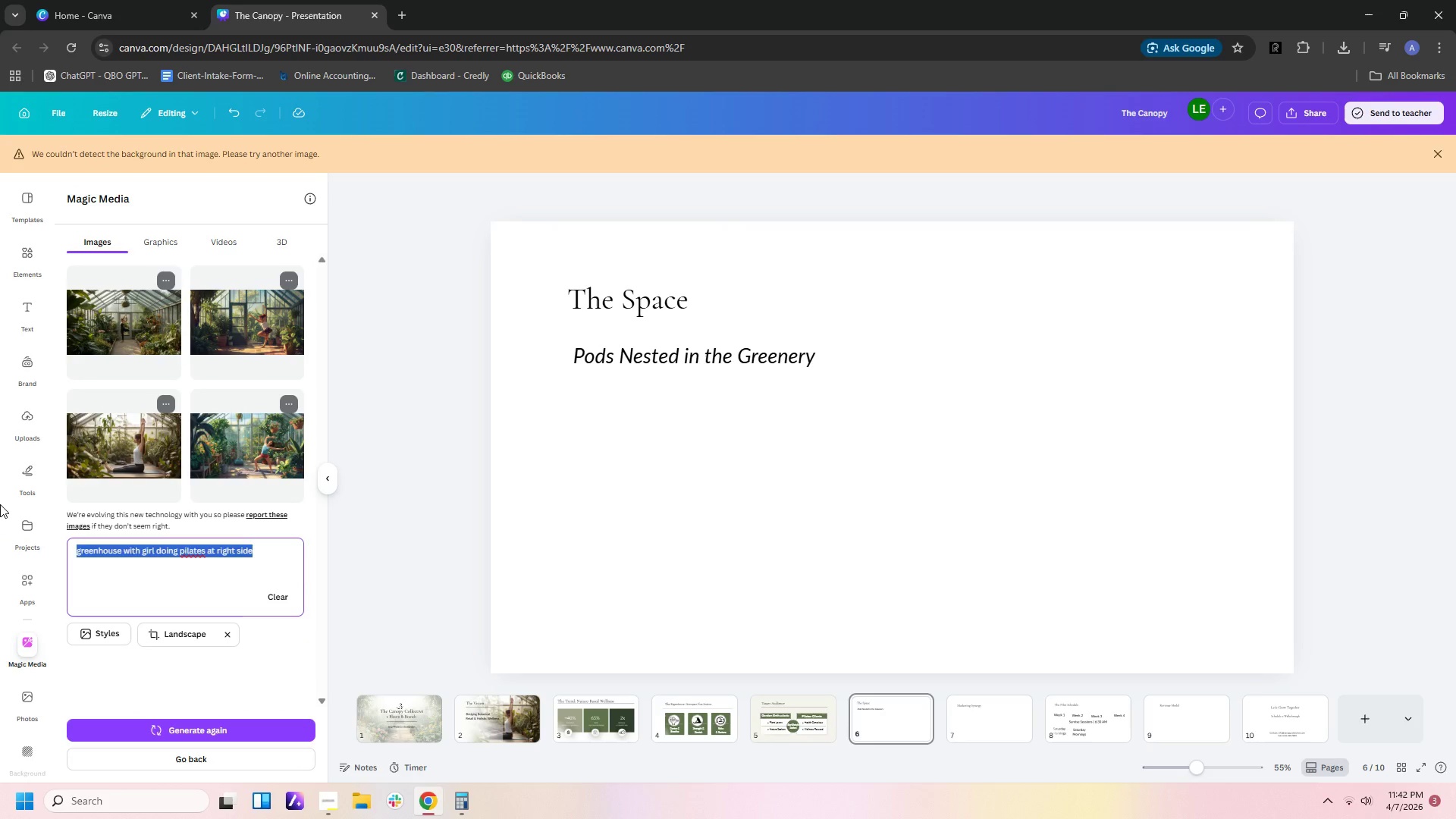 
type(diagram style layout')
key(Backspace)
type(, )
 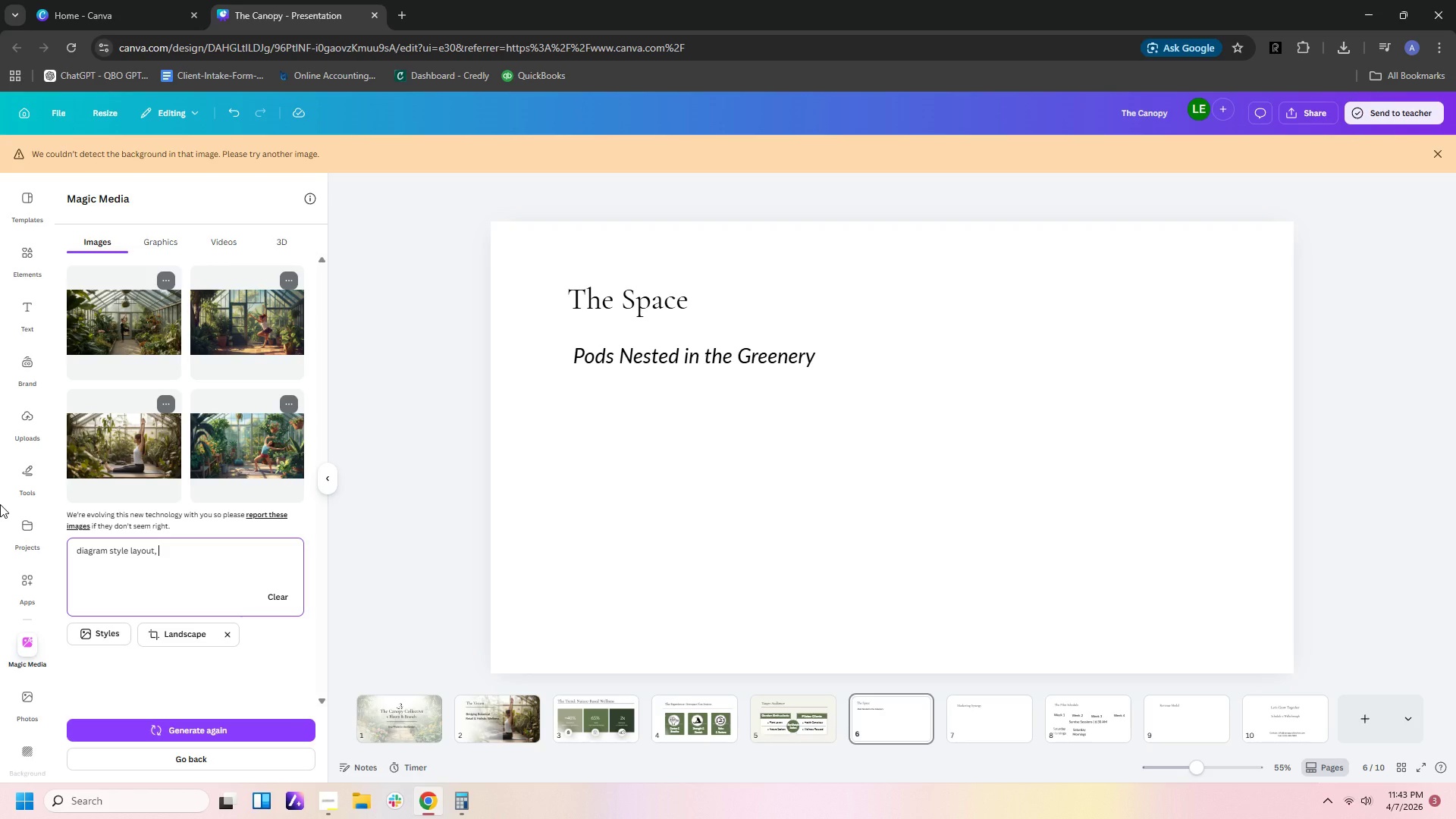 
type(Show pods)
key(Backspace)
key(Backspace)
key(Backspace)
type(od between plant aisles)
 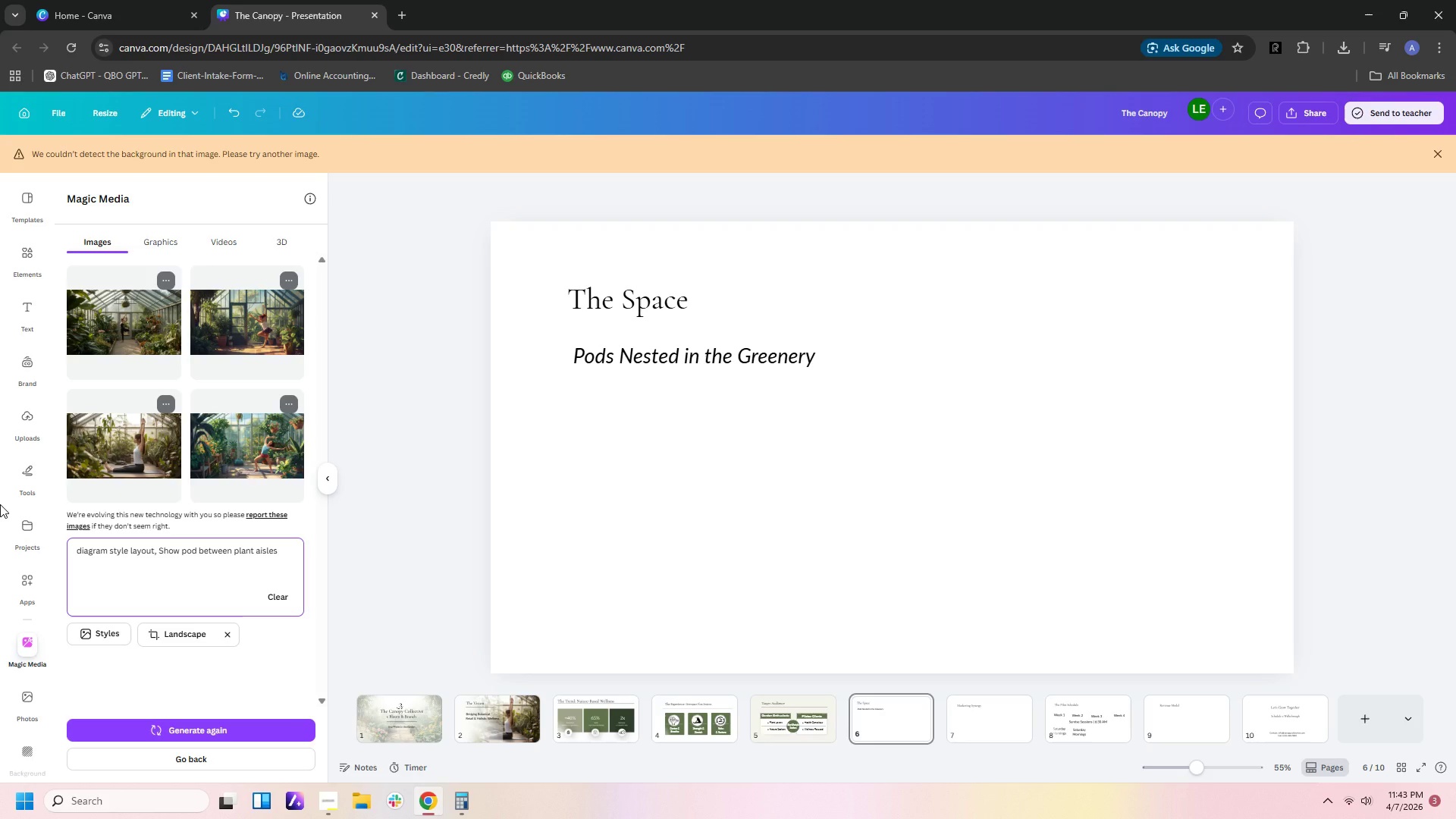 
key(Comma)
 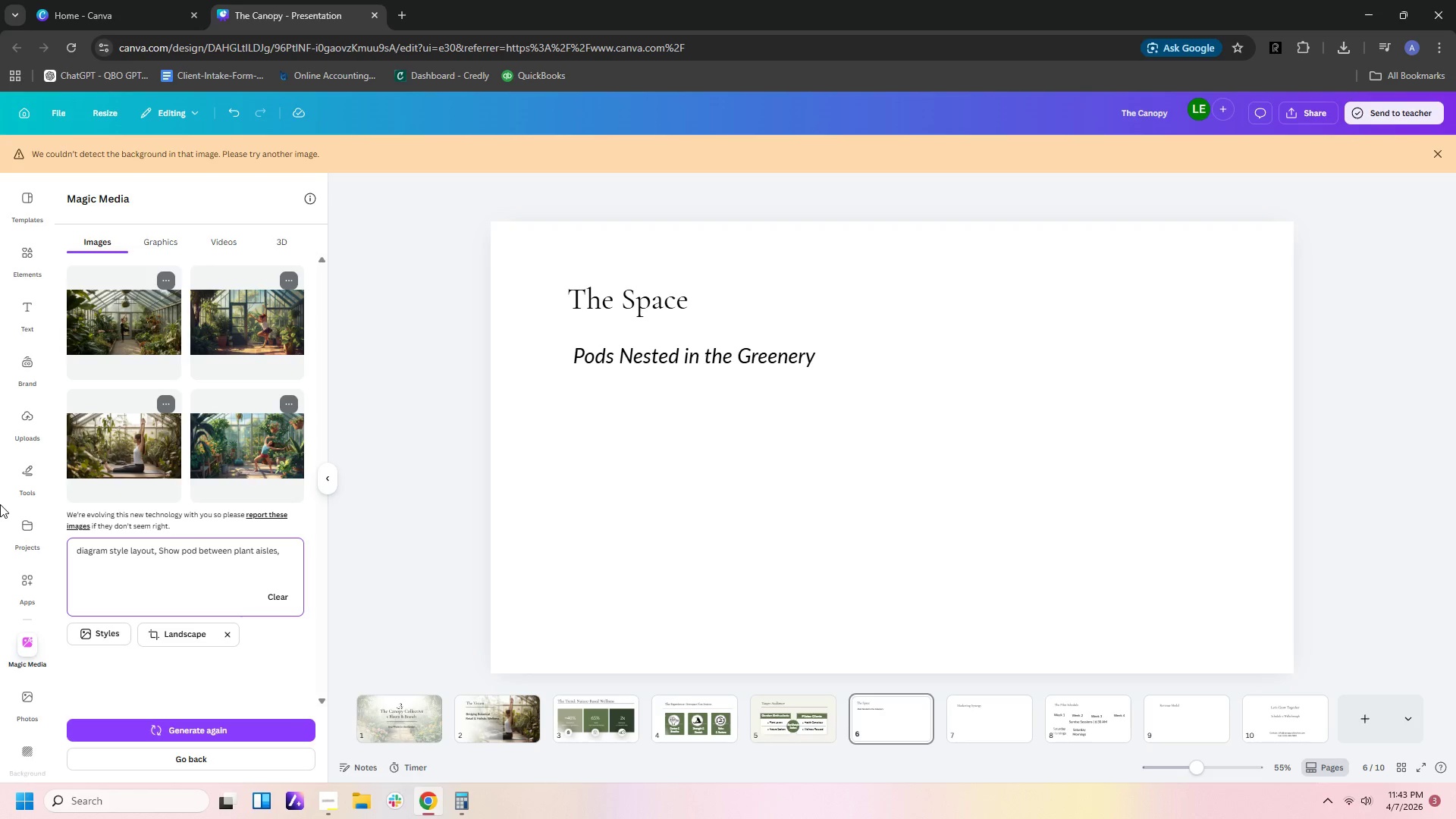 
key(Space)
 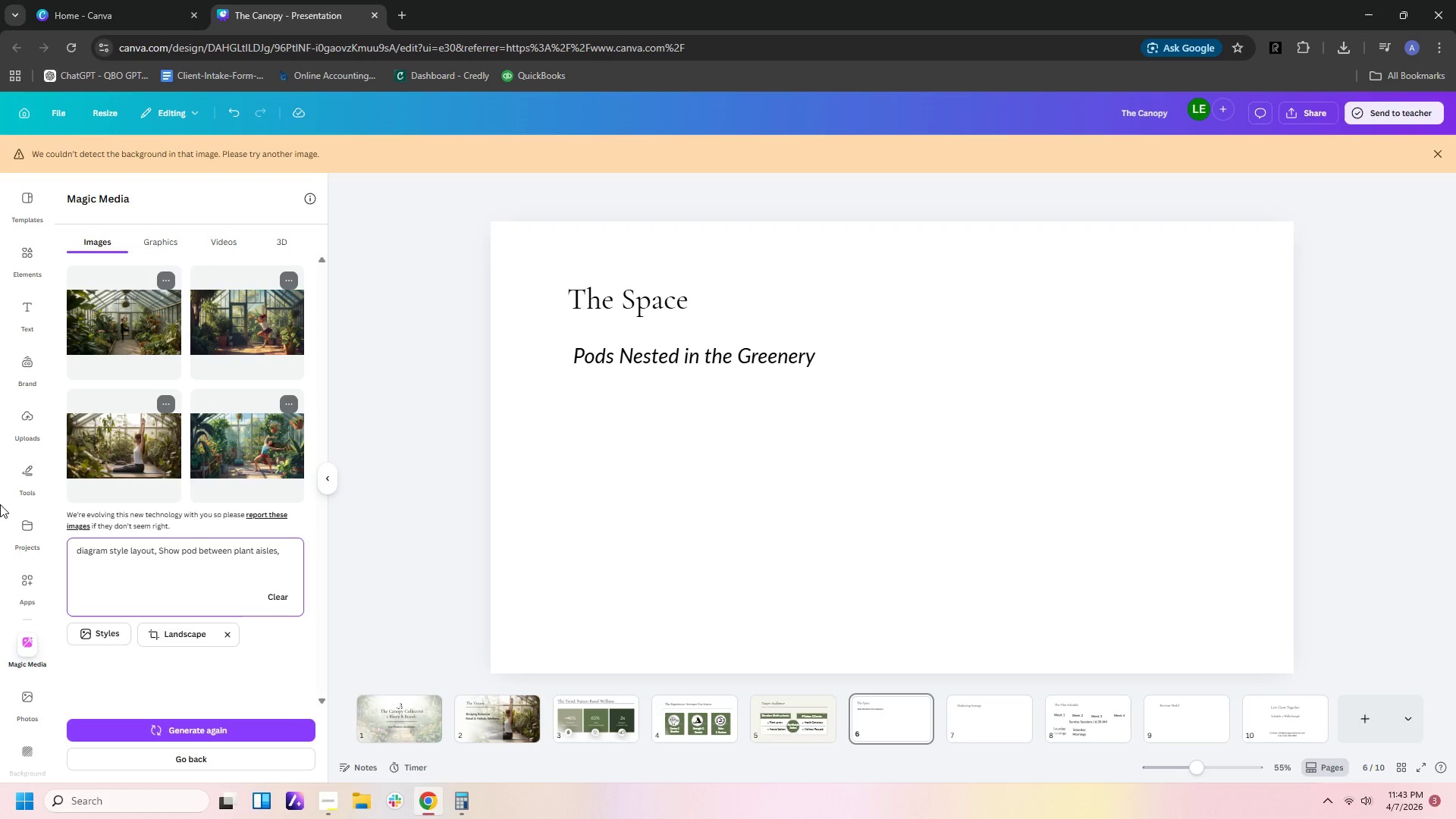 
type(top view bulletin)
 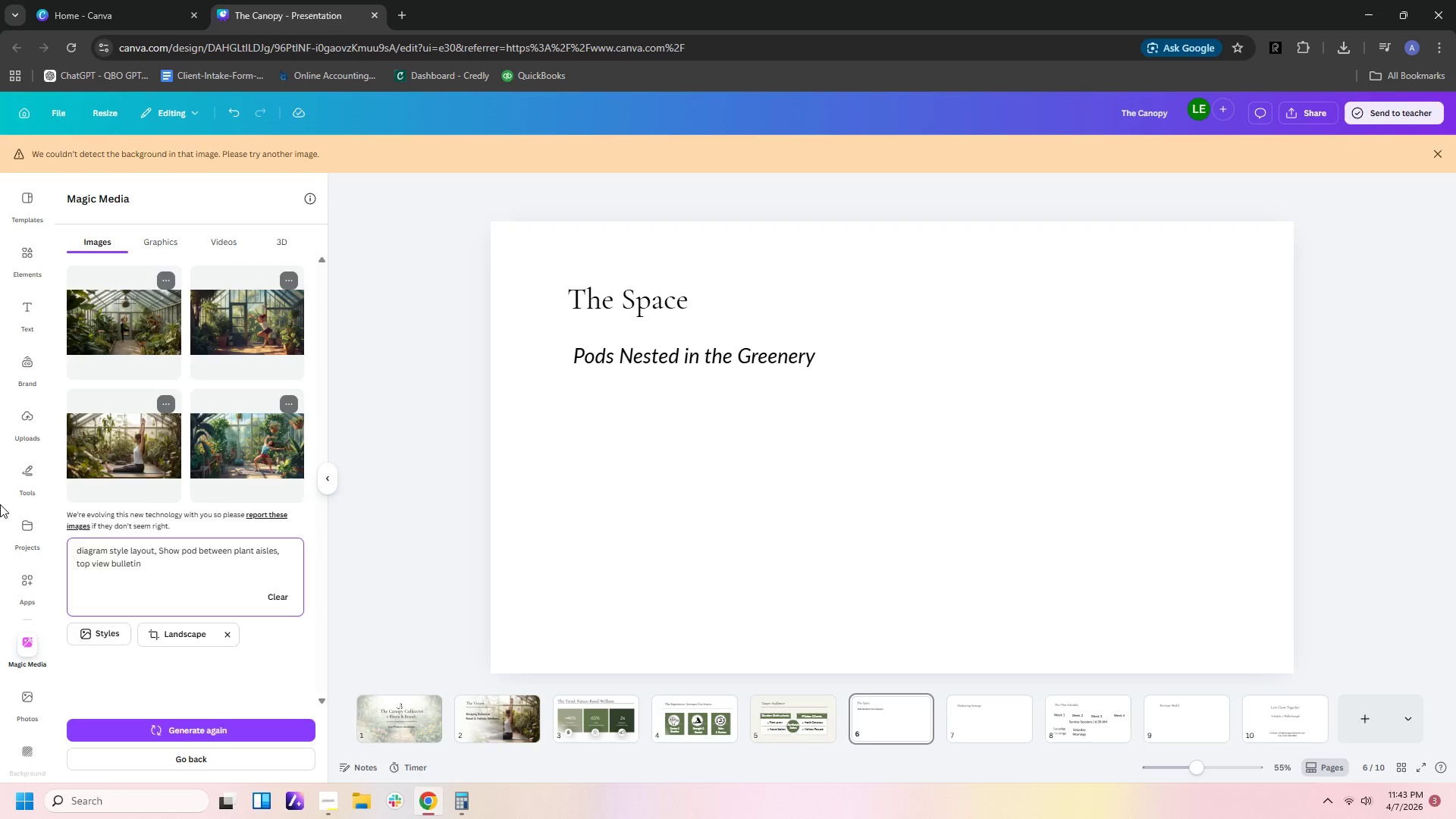 
key(Enter)
 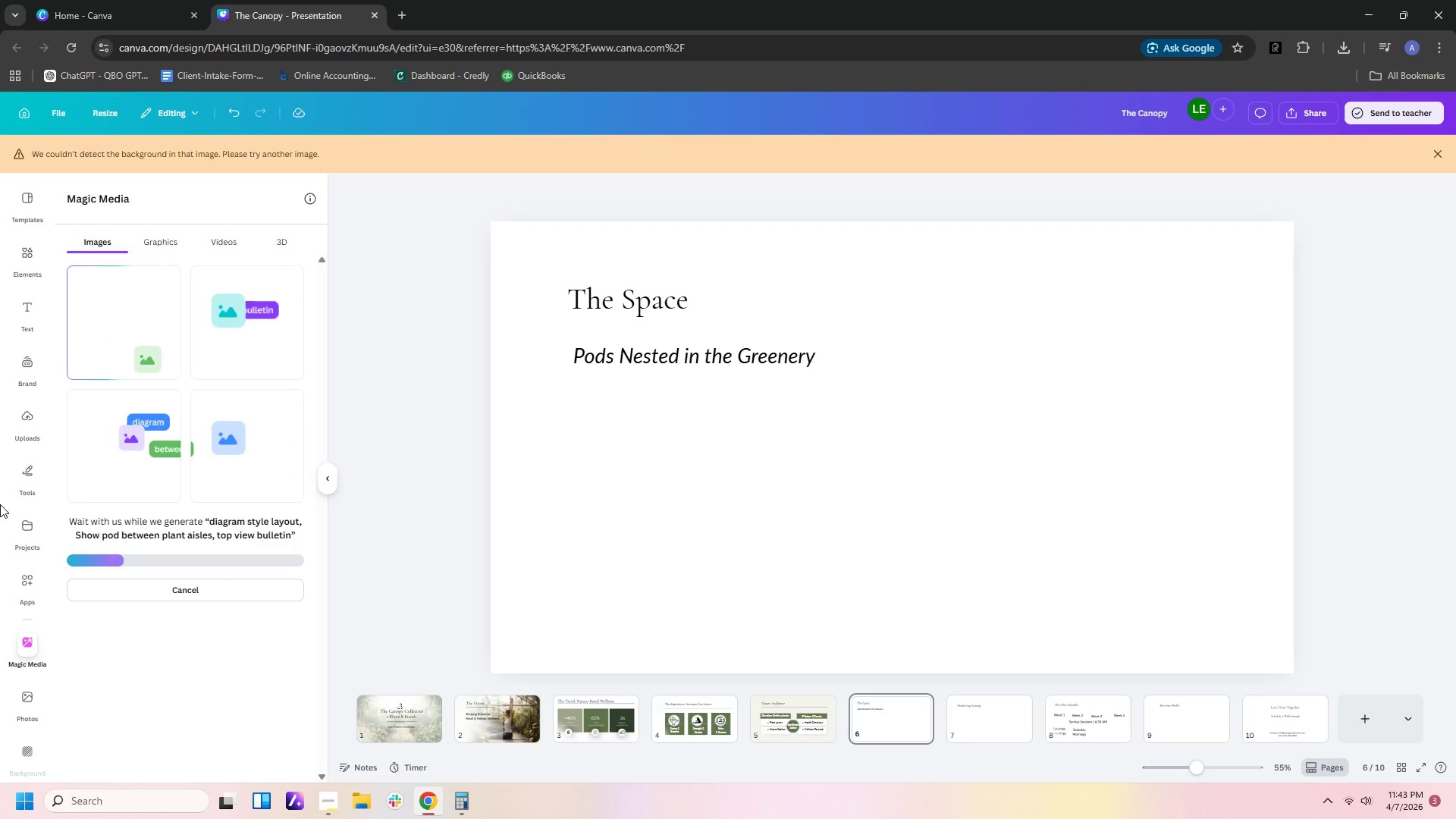 
wait(15.45)
 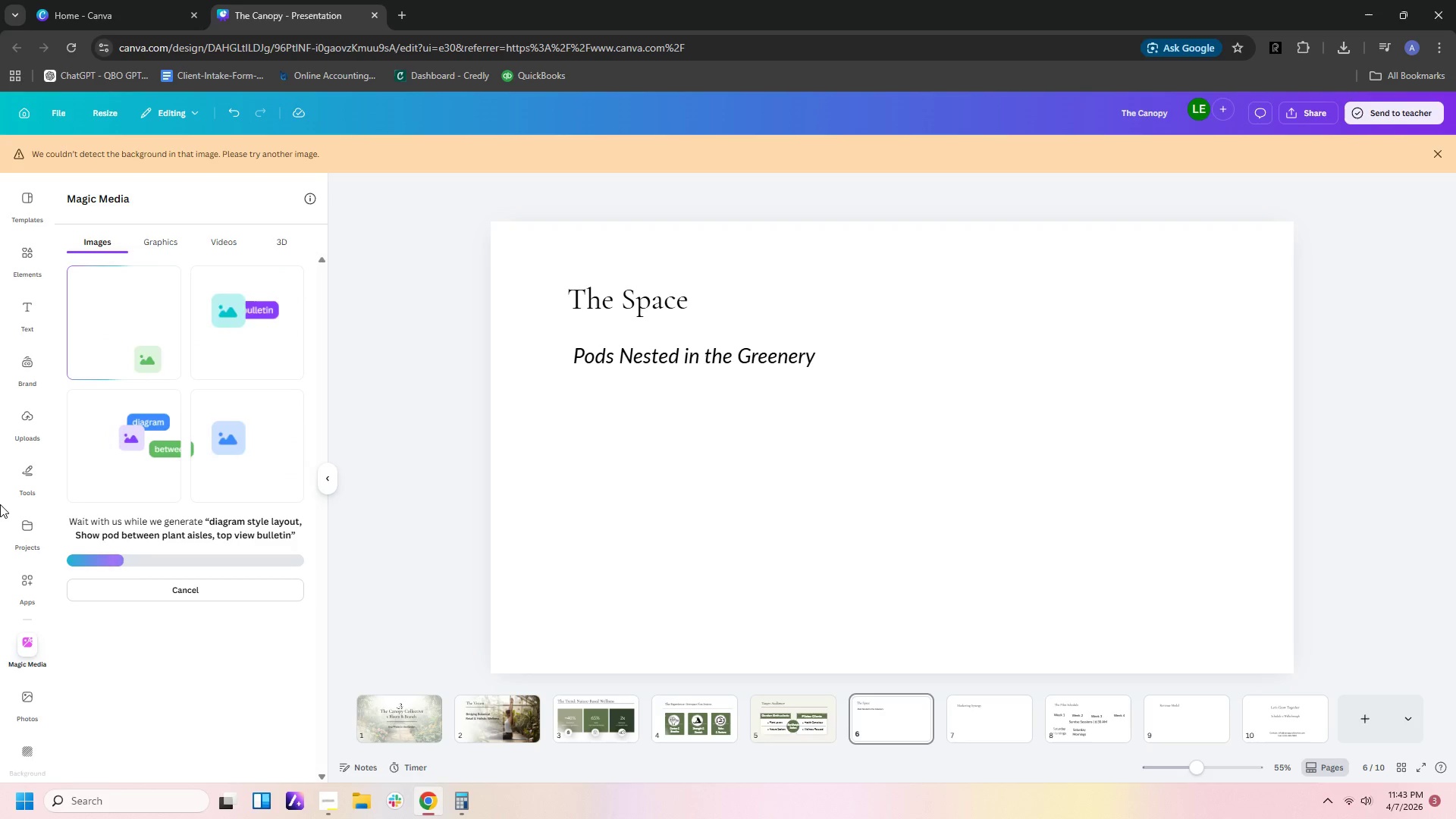 
left_click([240, 312])
 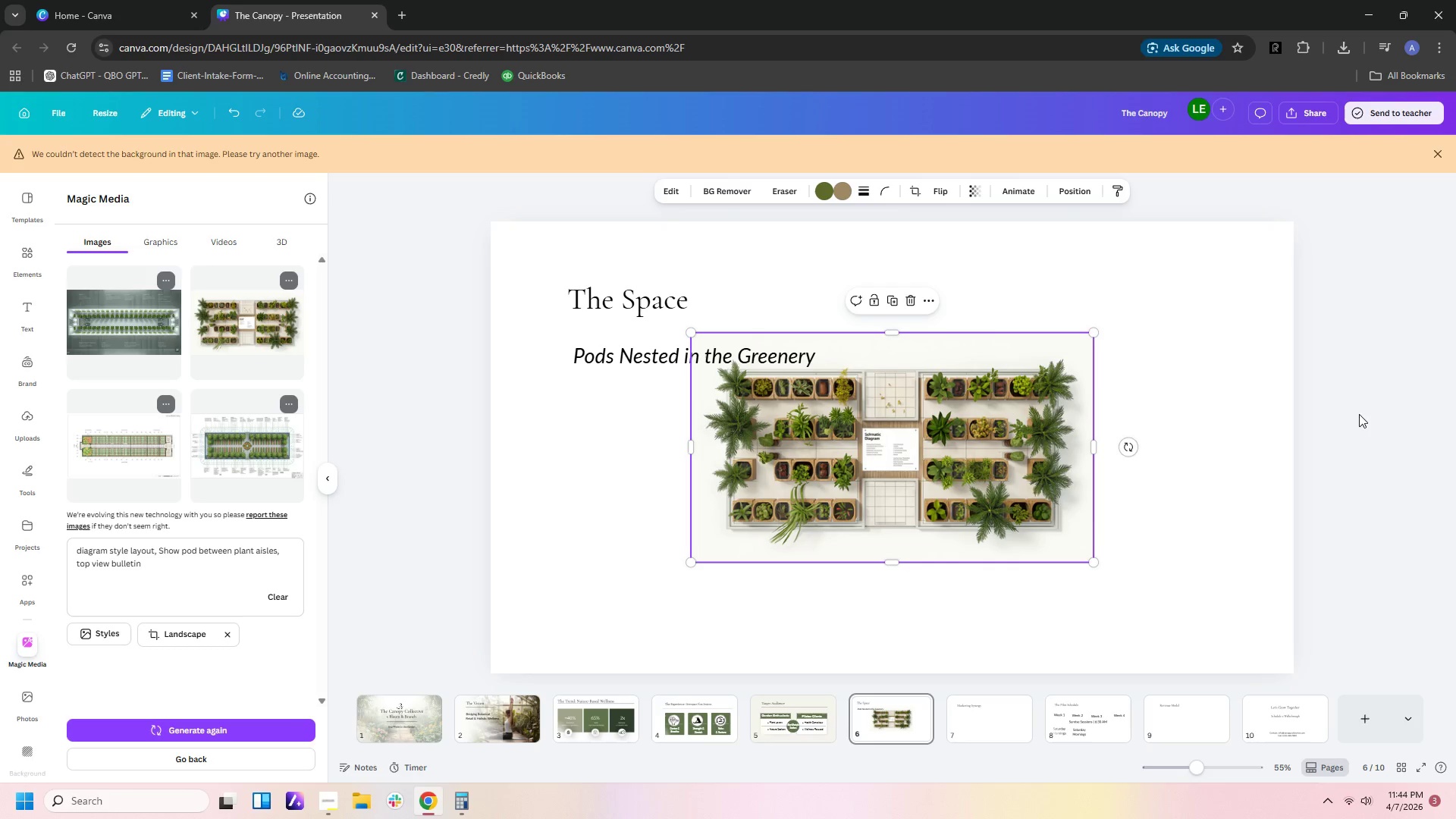 
wait(34.53)
 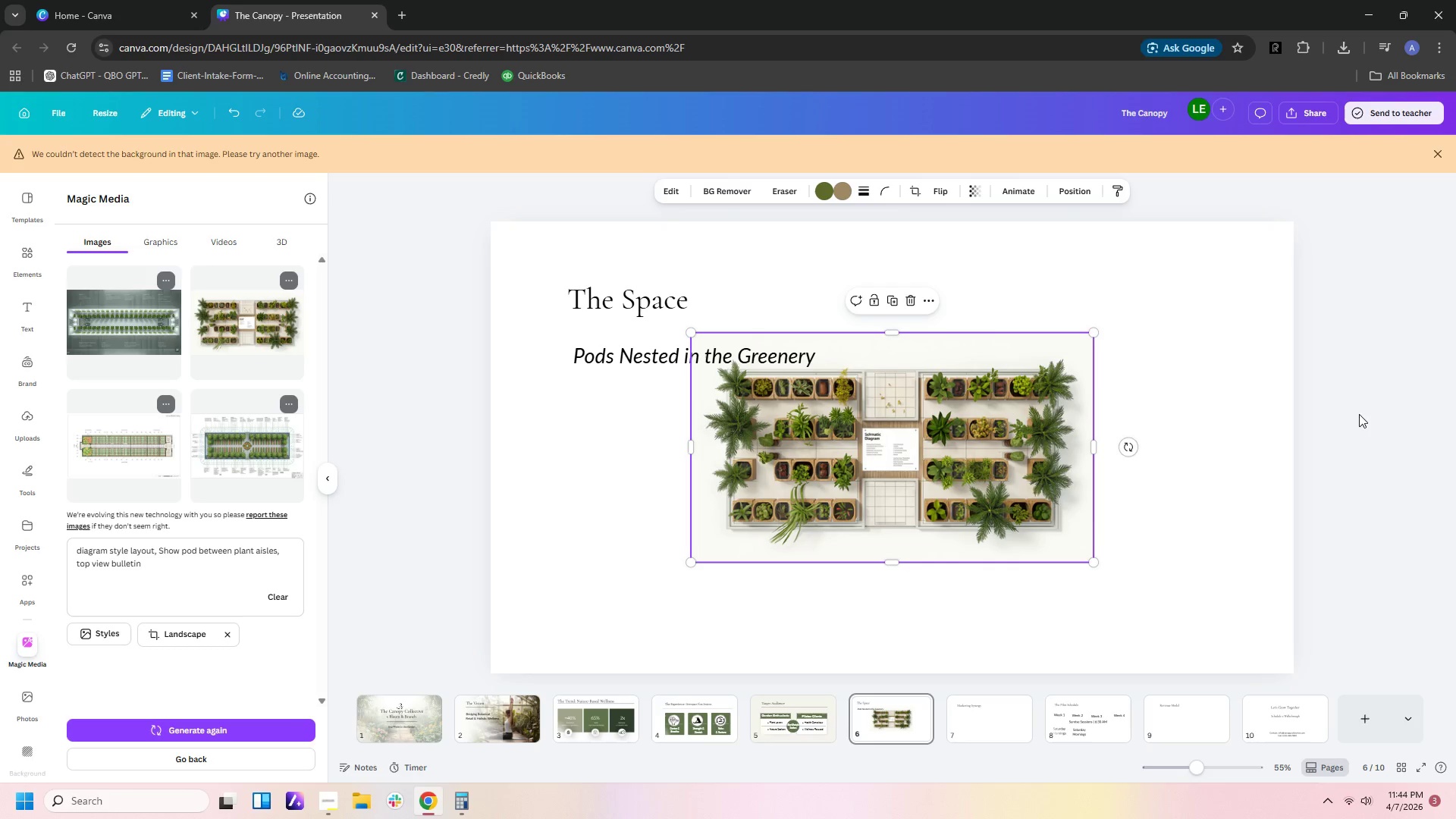 
left_click_drag(start_coordinate=[1076, 431], to_coordinate=[1072, 506])
 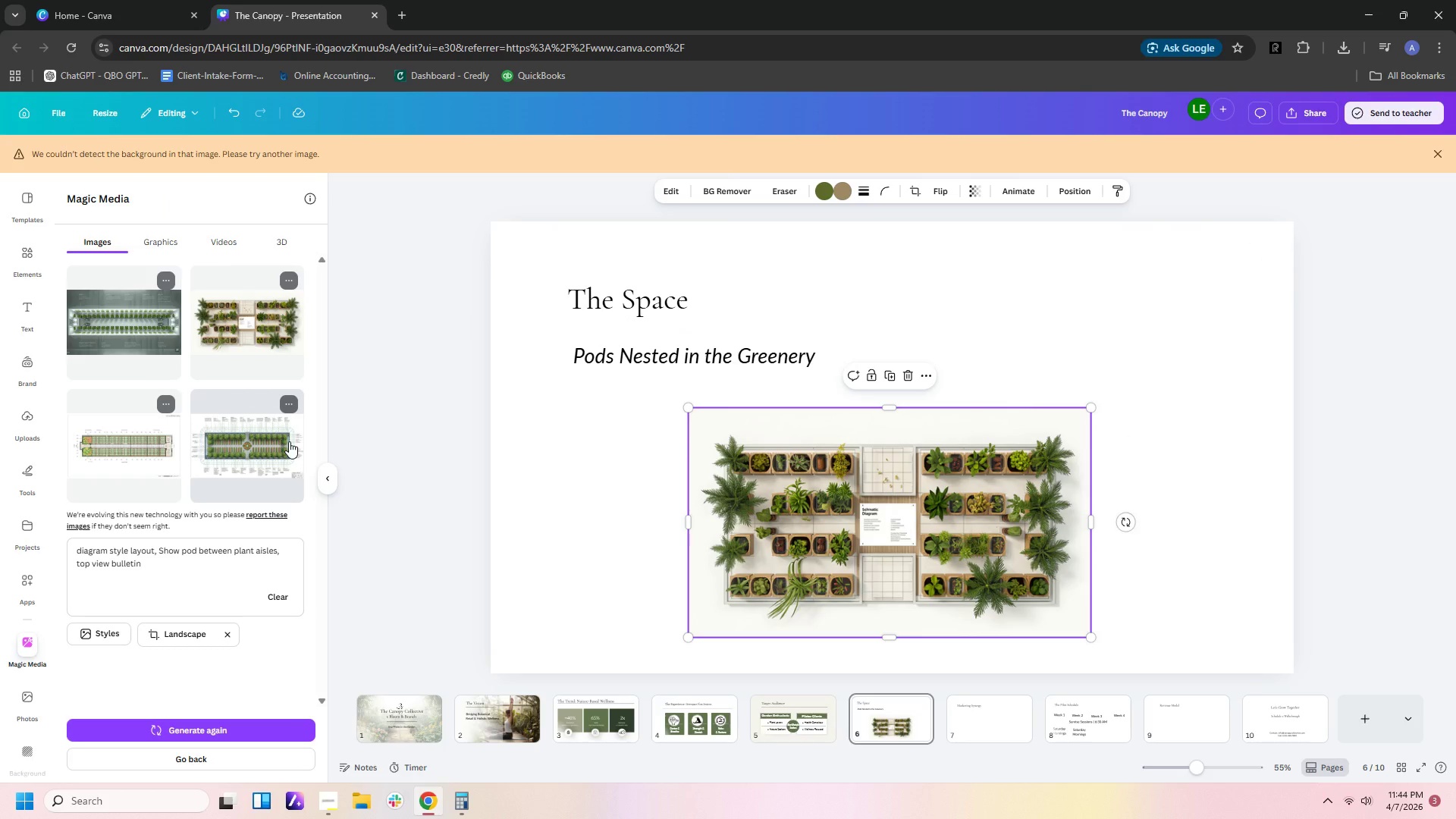 
left_click([287, 447])
 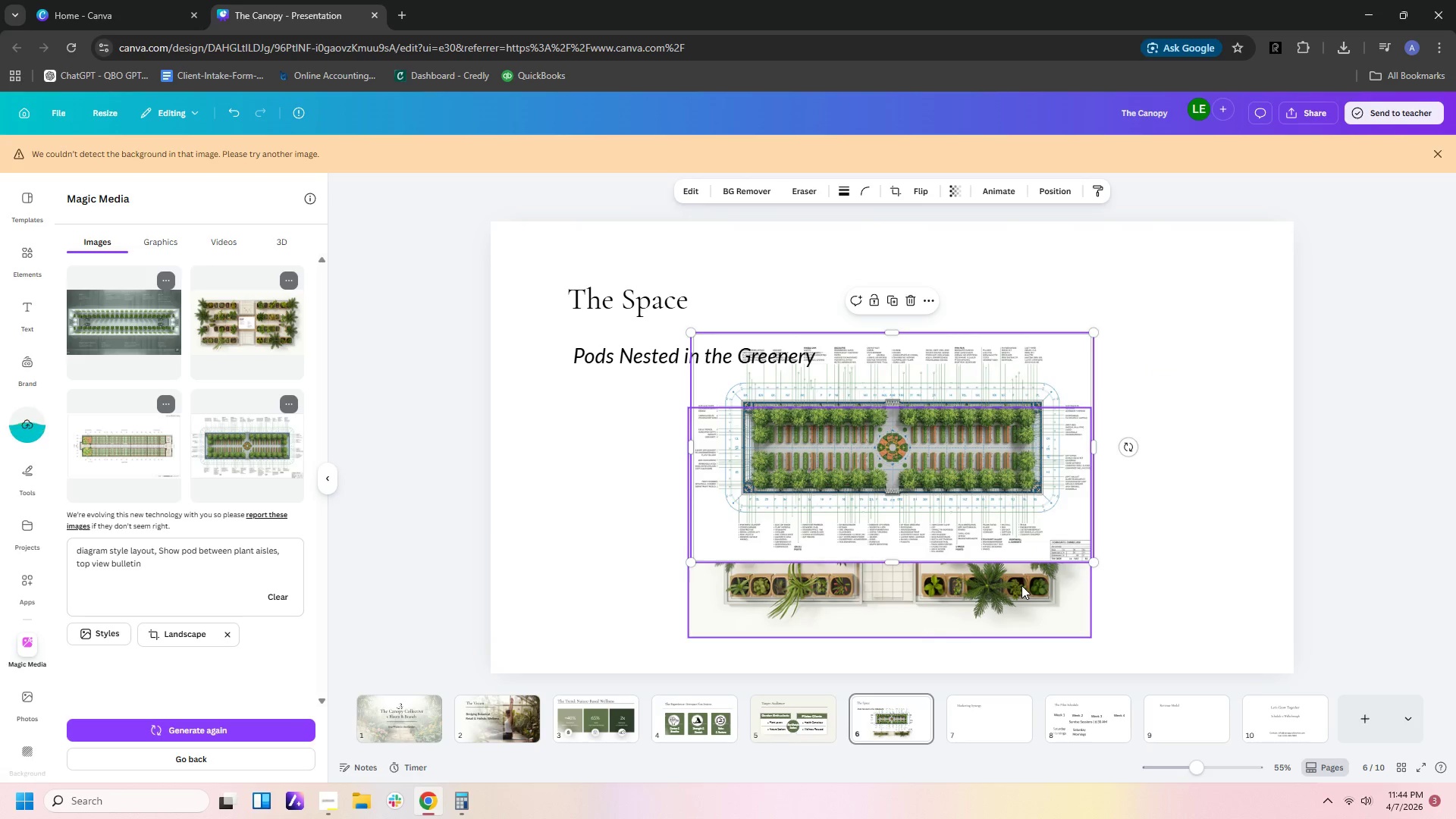 
wait(6.92)
 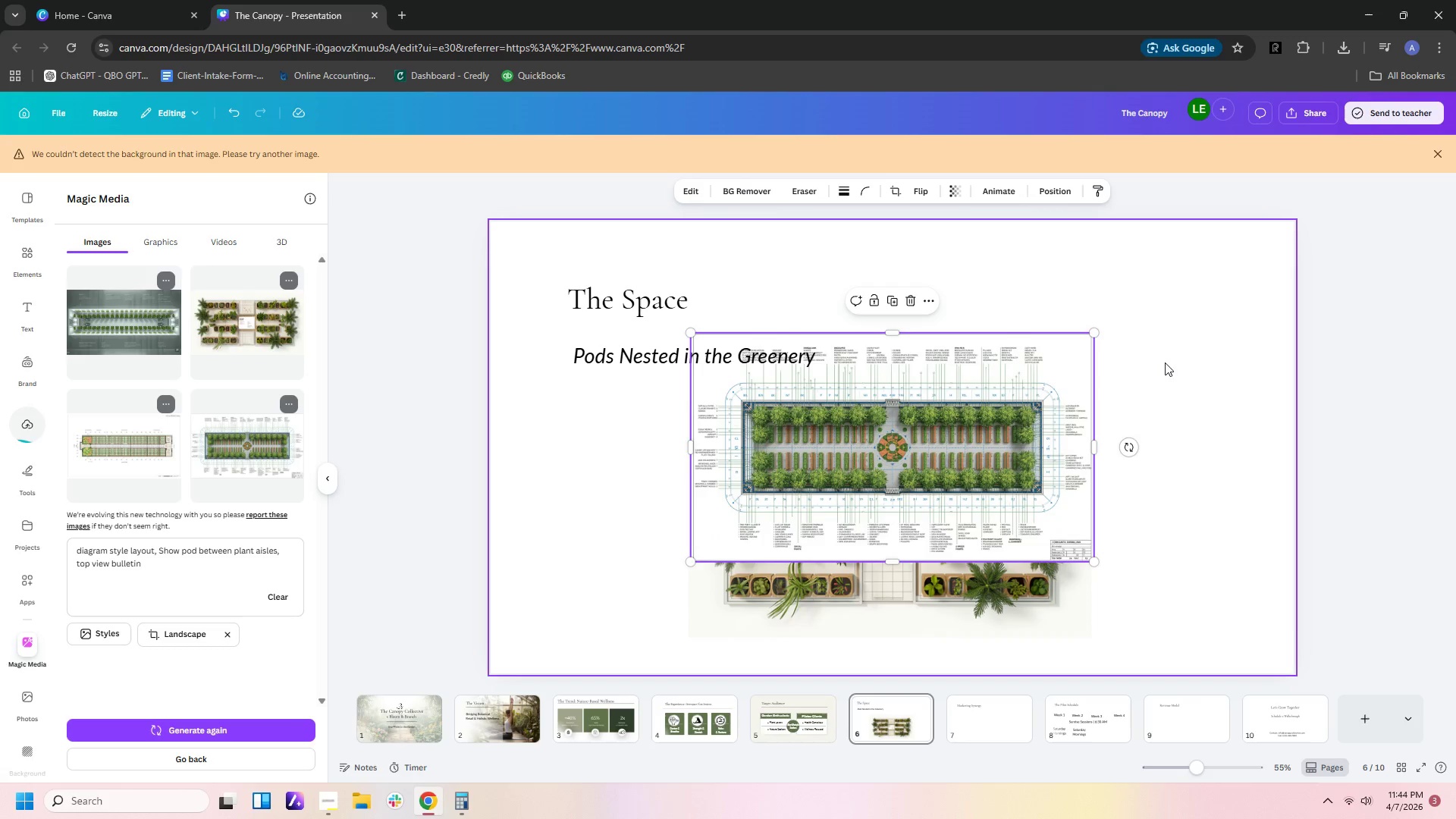 
left_click([146, 466])
 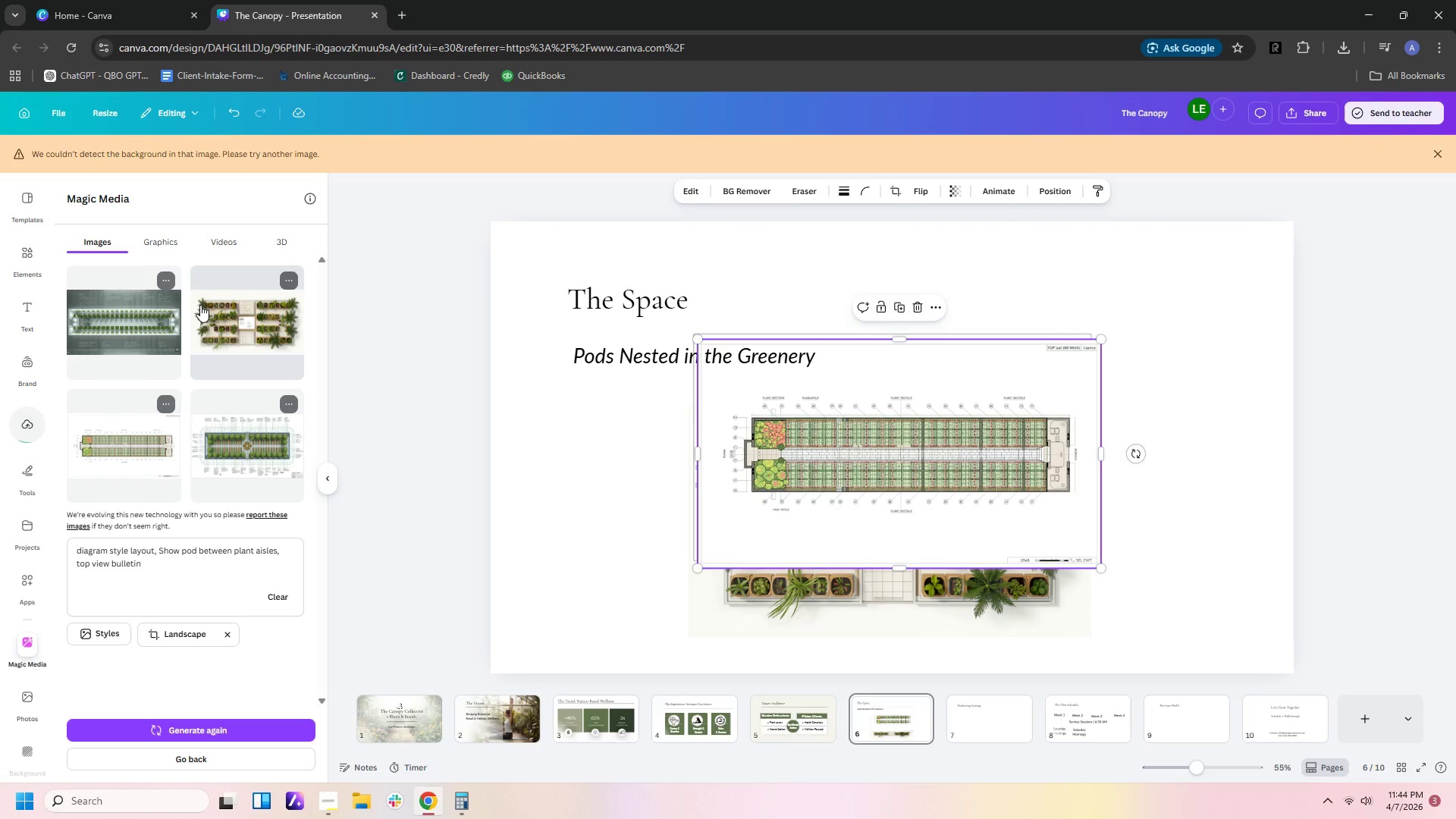 
left_click([157, 318])
 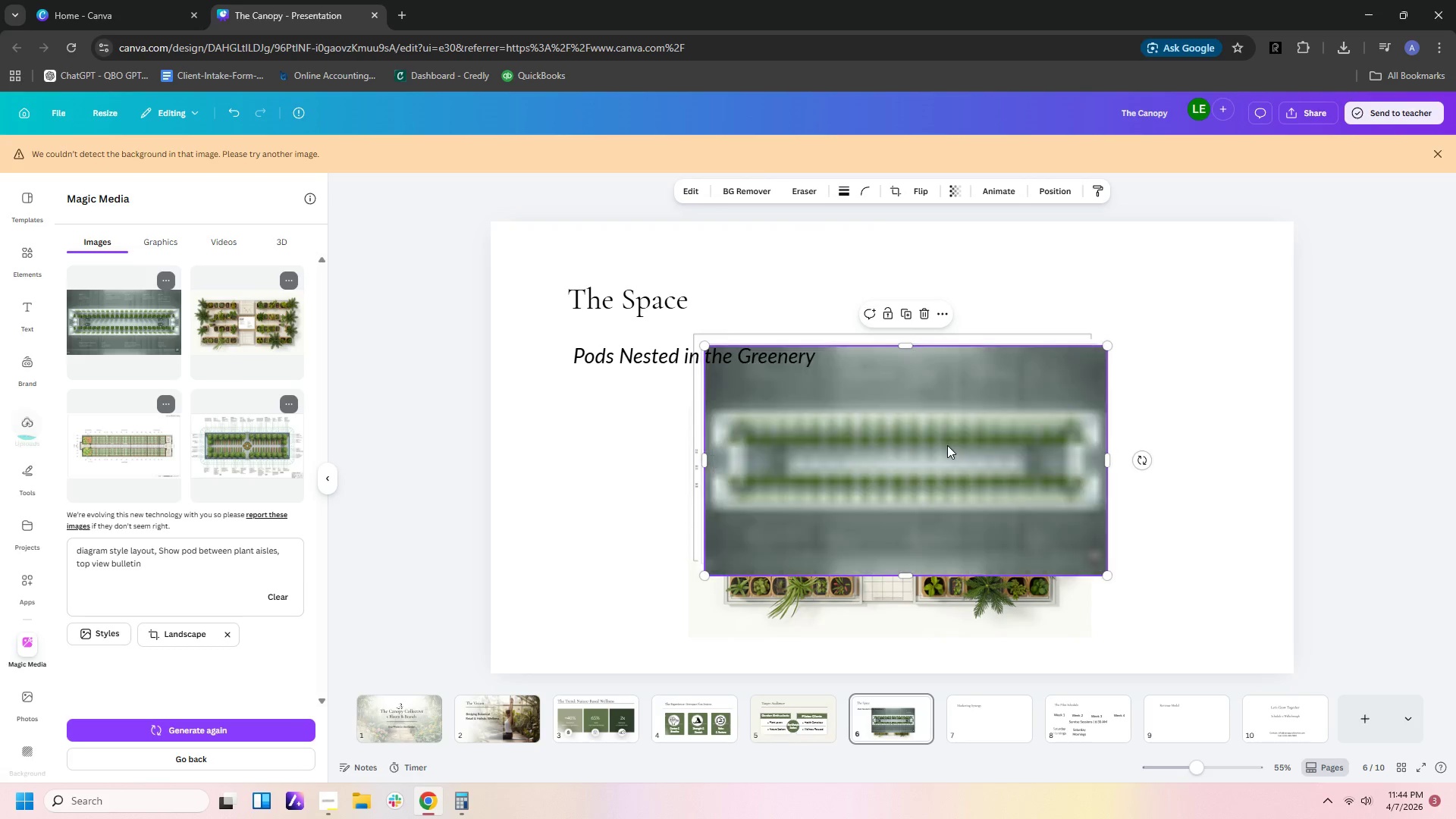 
wait(5.95)
 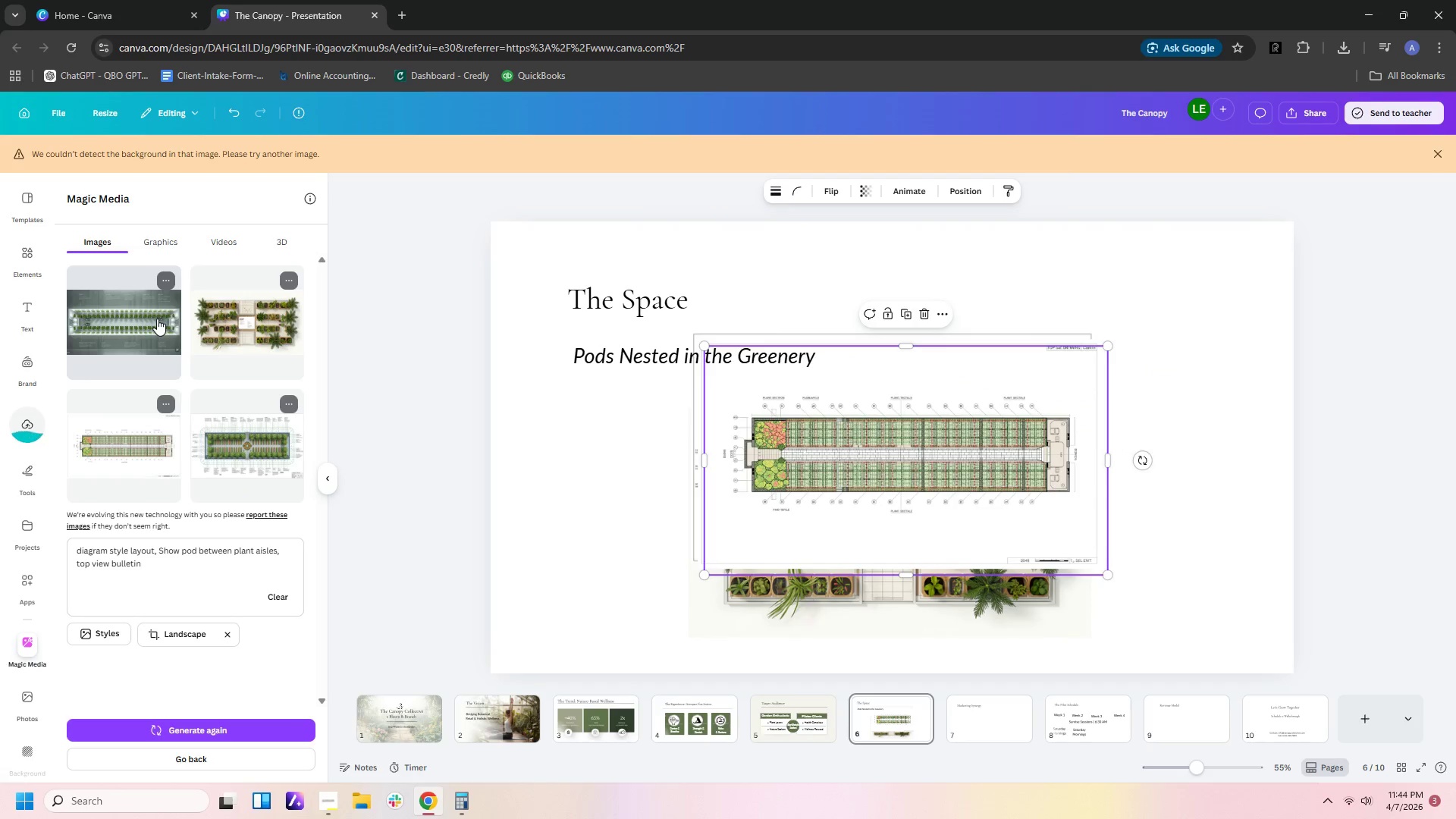 
left_click_drag(start_coordinate=[1068, 468], to_coordinate=[1153, 483])
 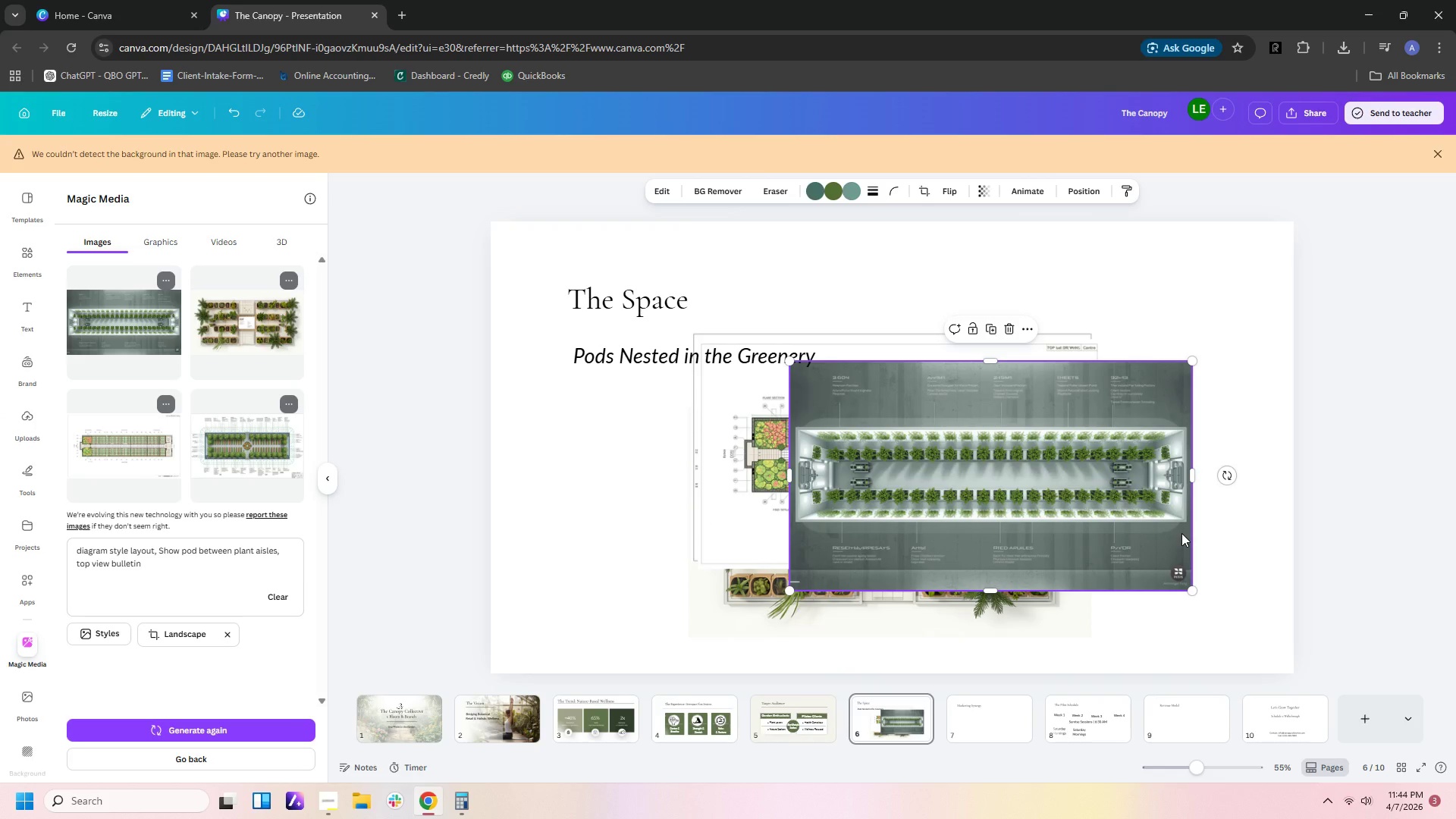 
key(Delete)
 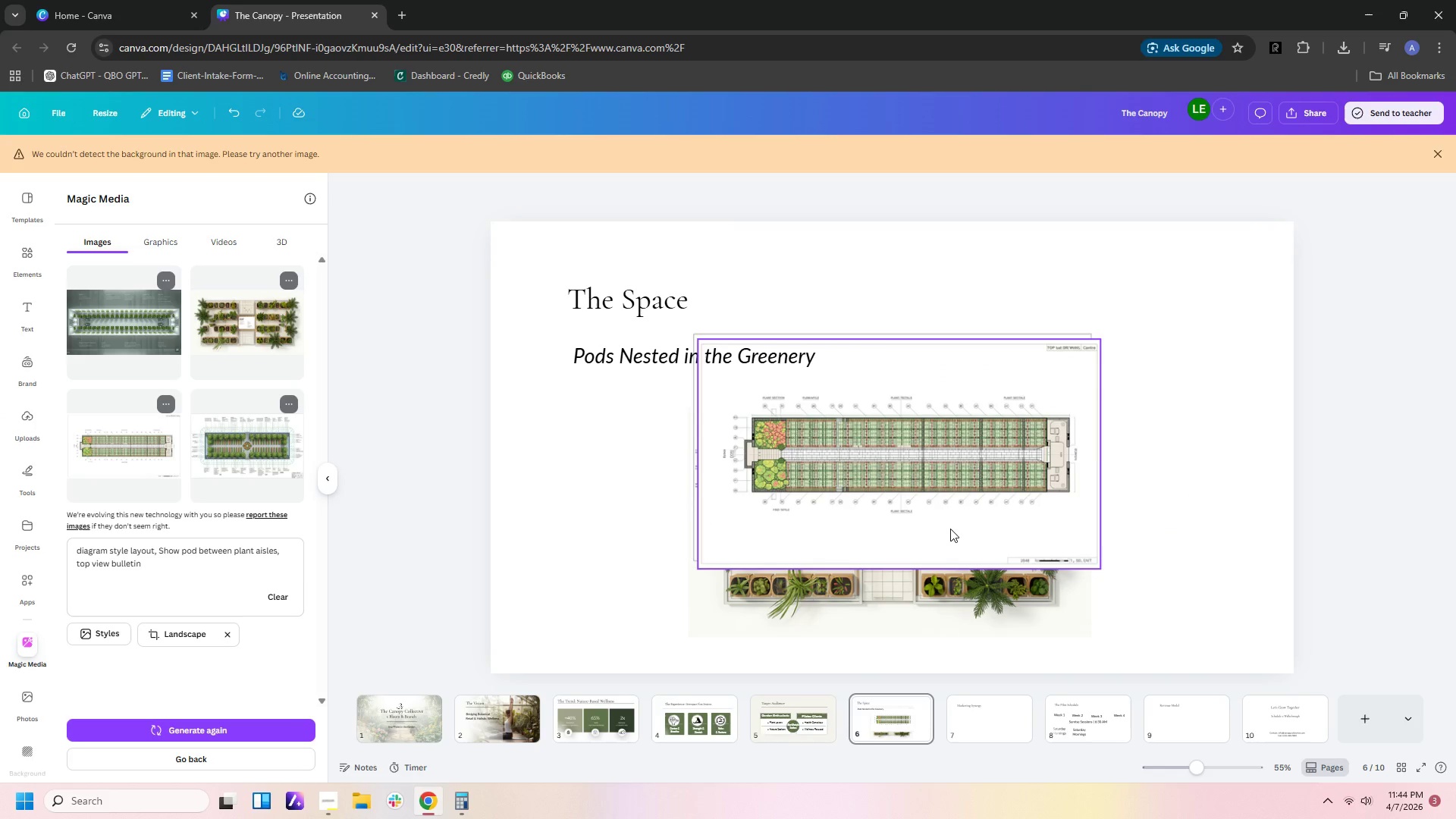 
left_click([899, 516])
 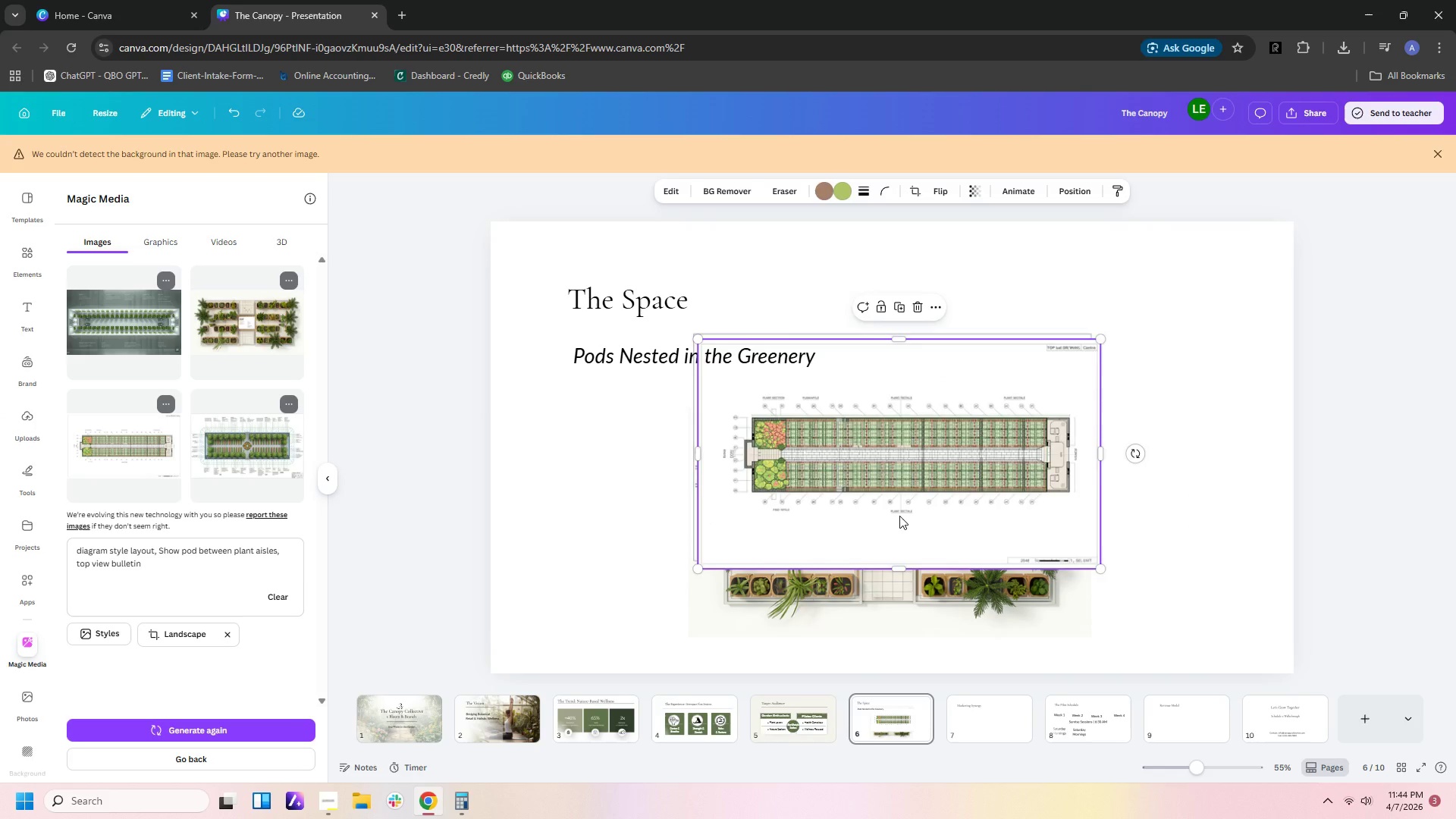 
key(Delete)
 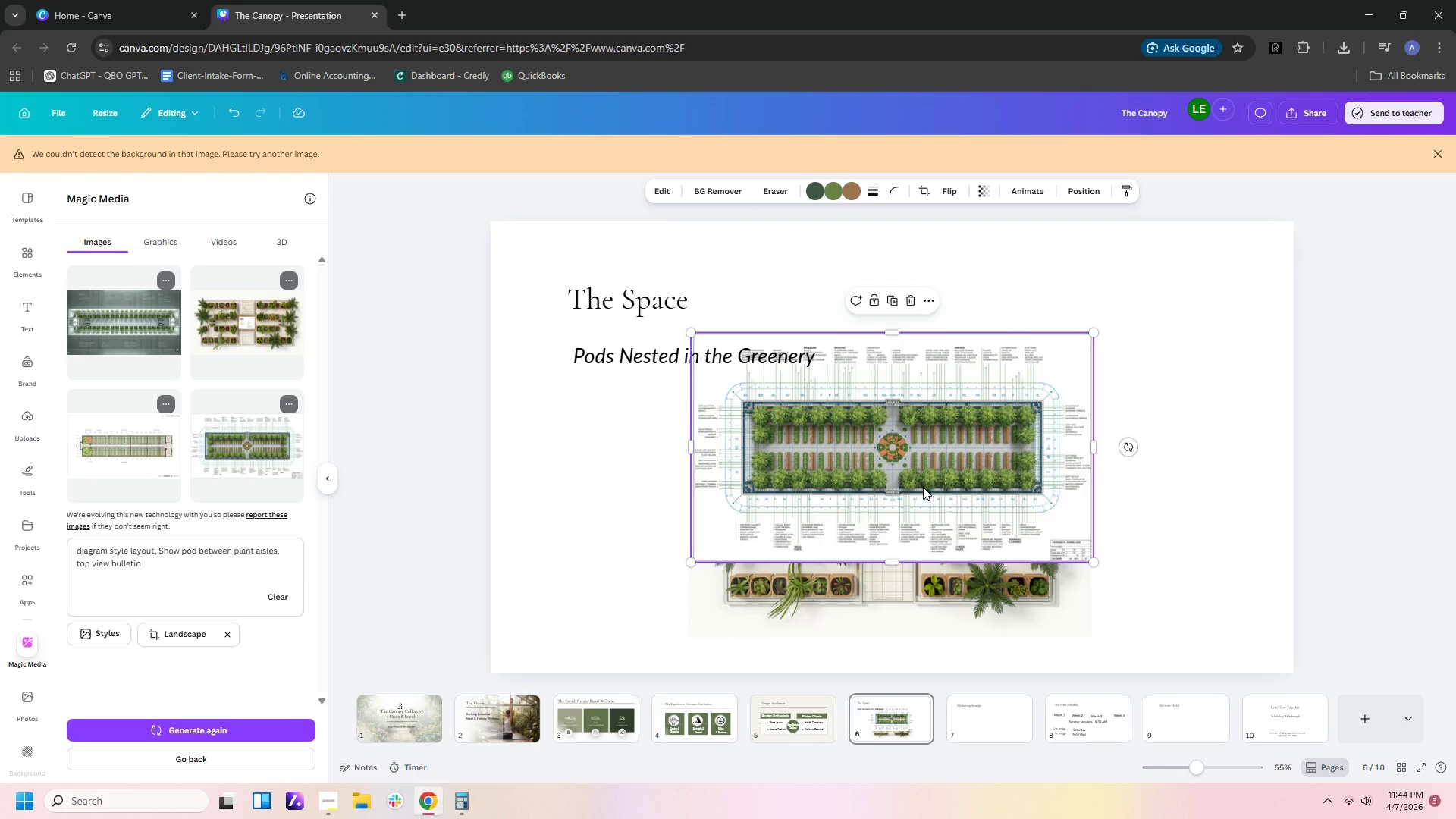 
key(Delete)
 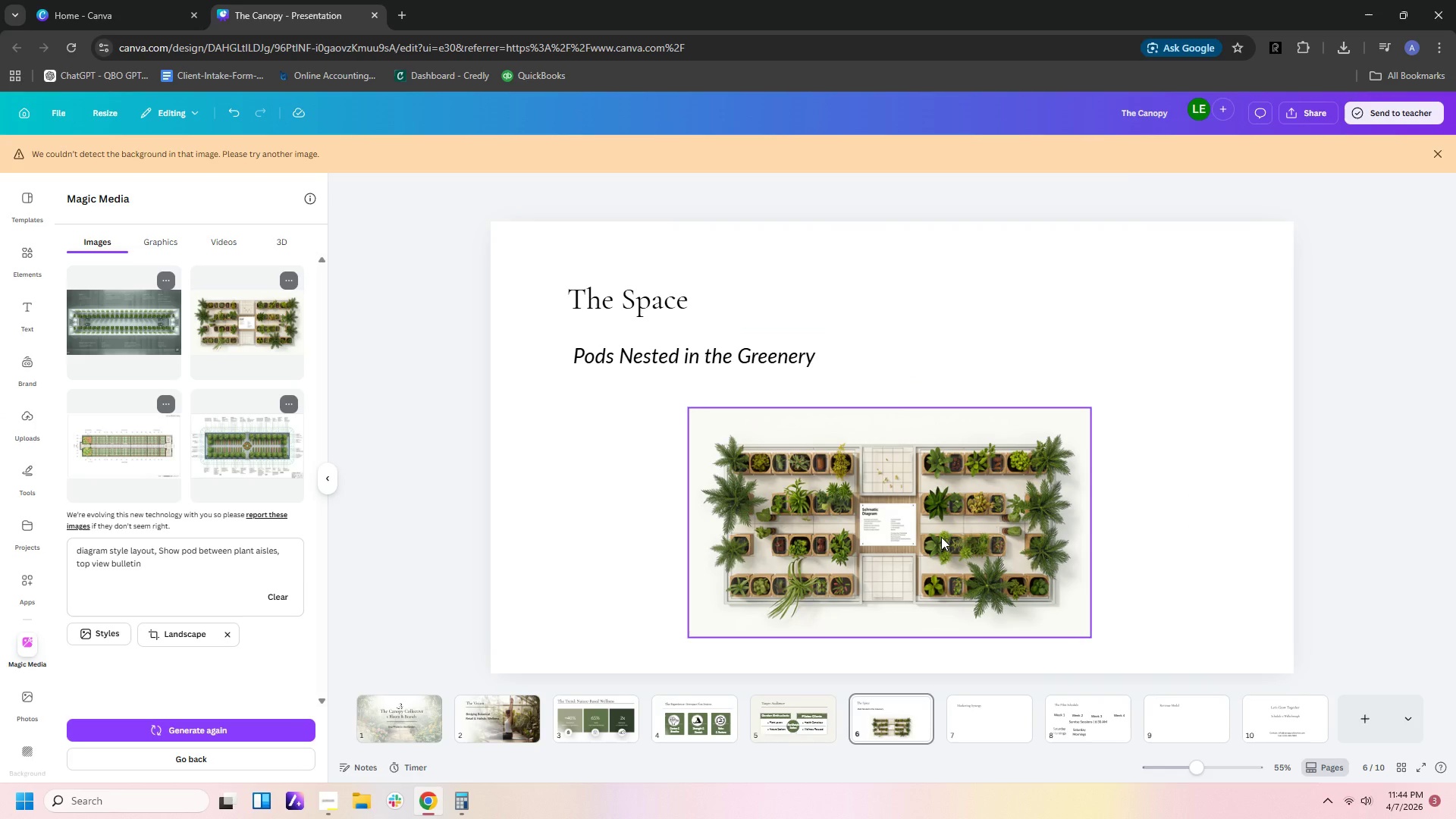 
left_click_drag(start_coordinate=[941, 537], to_coordinate=[748, 372])
 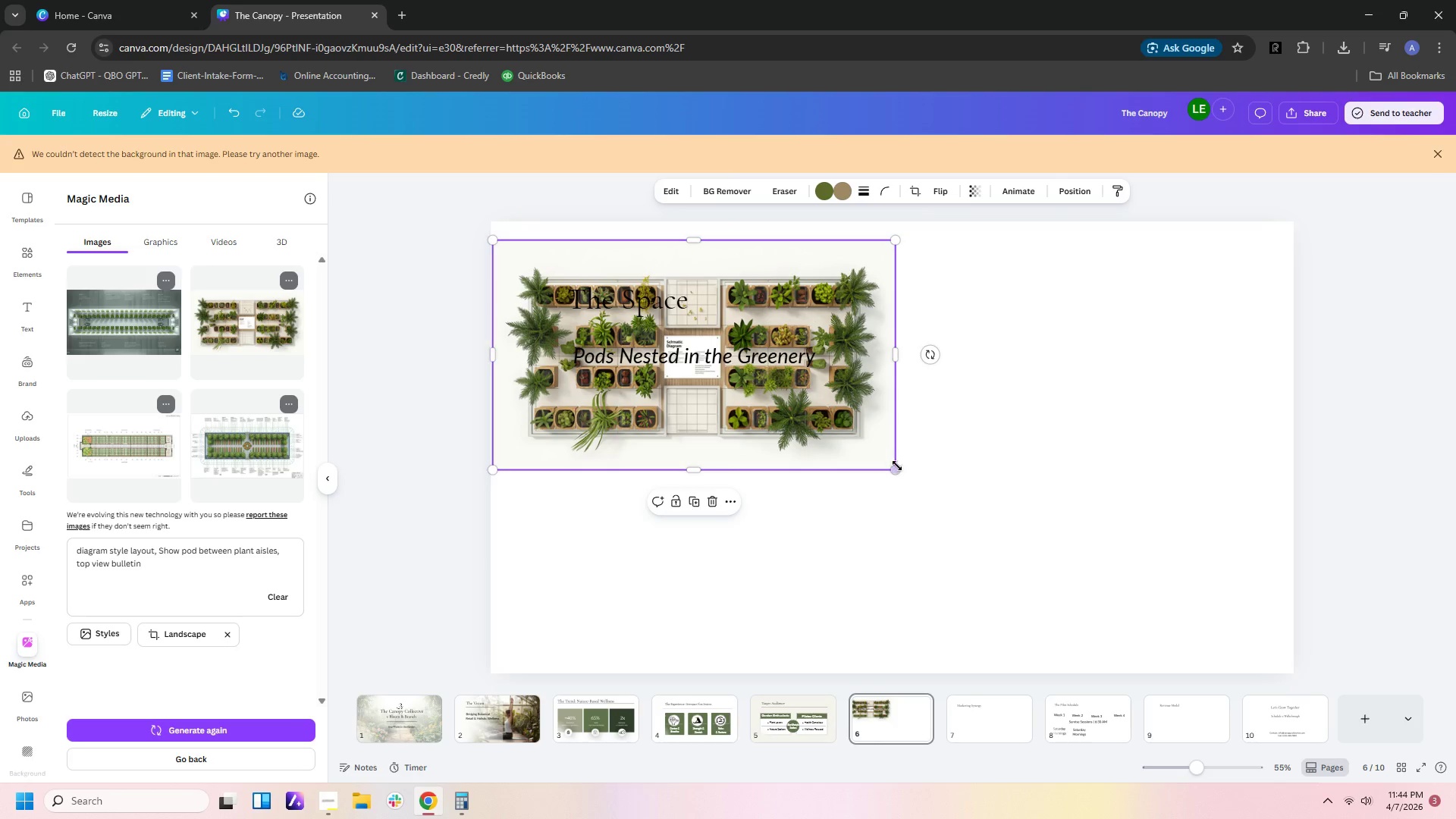 
left_click_drag(start_coordinate=[897, 466], to_coordinate=[1280, 664])
 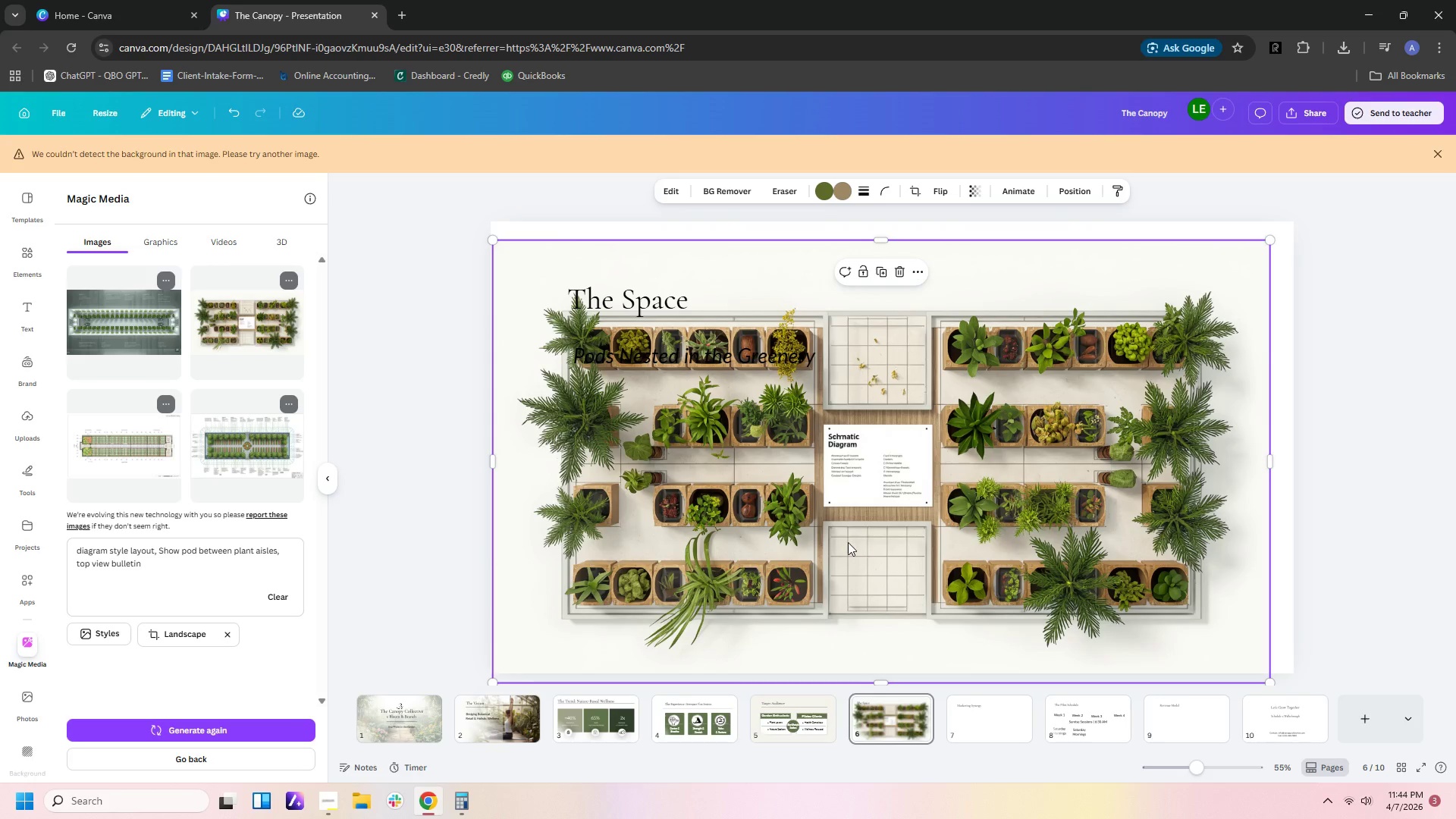 
left_click_drag(start_coordinate=[848, 541], to_coordinate=[855, 543])
 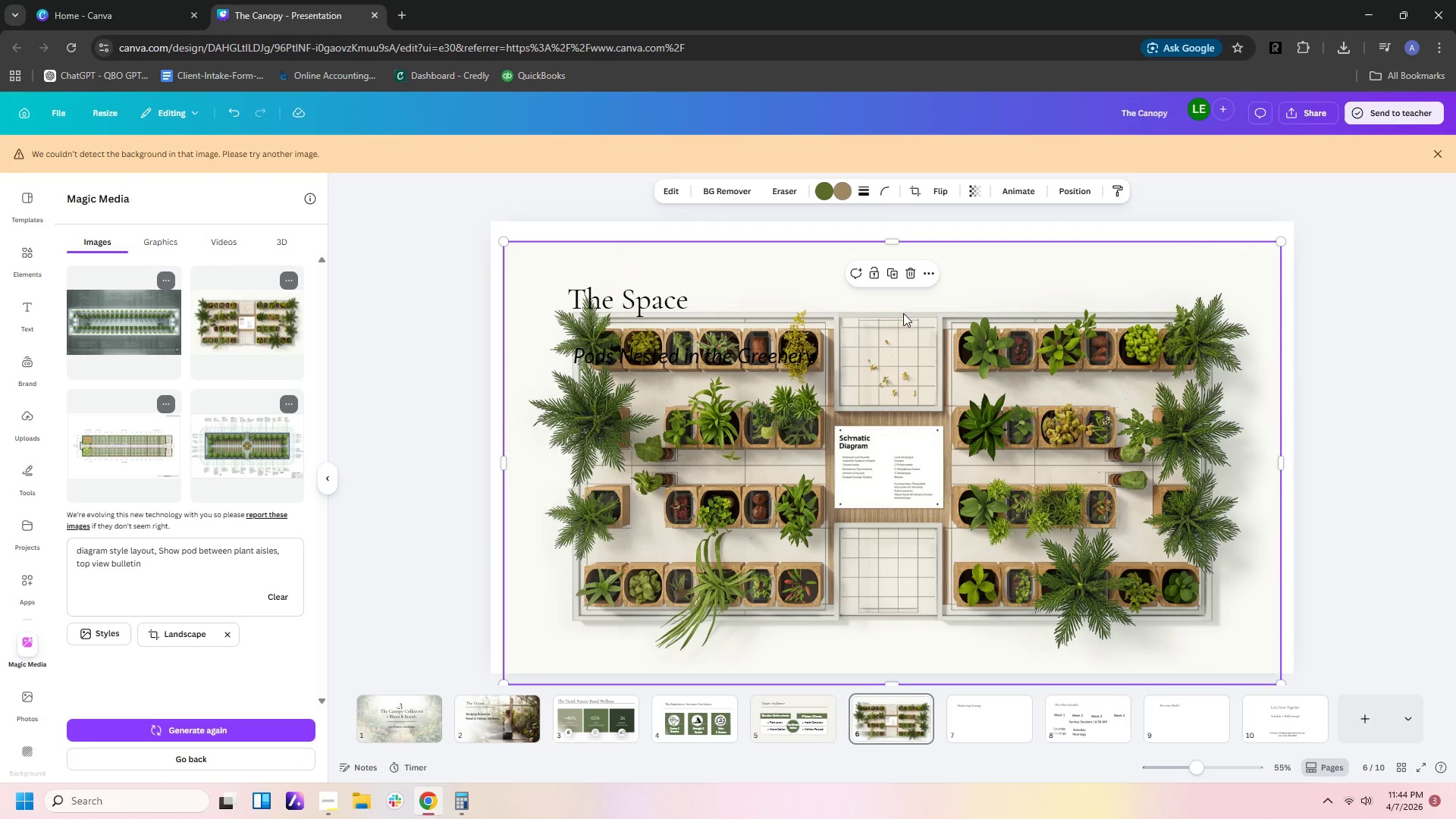 
left_click([903, 302])
 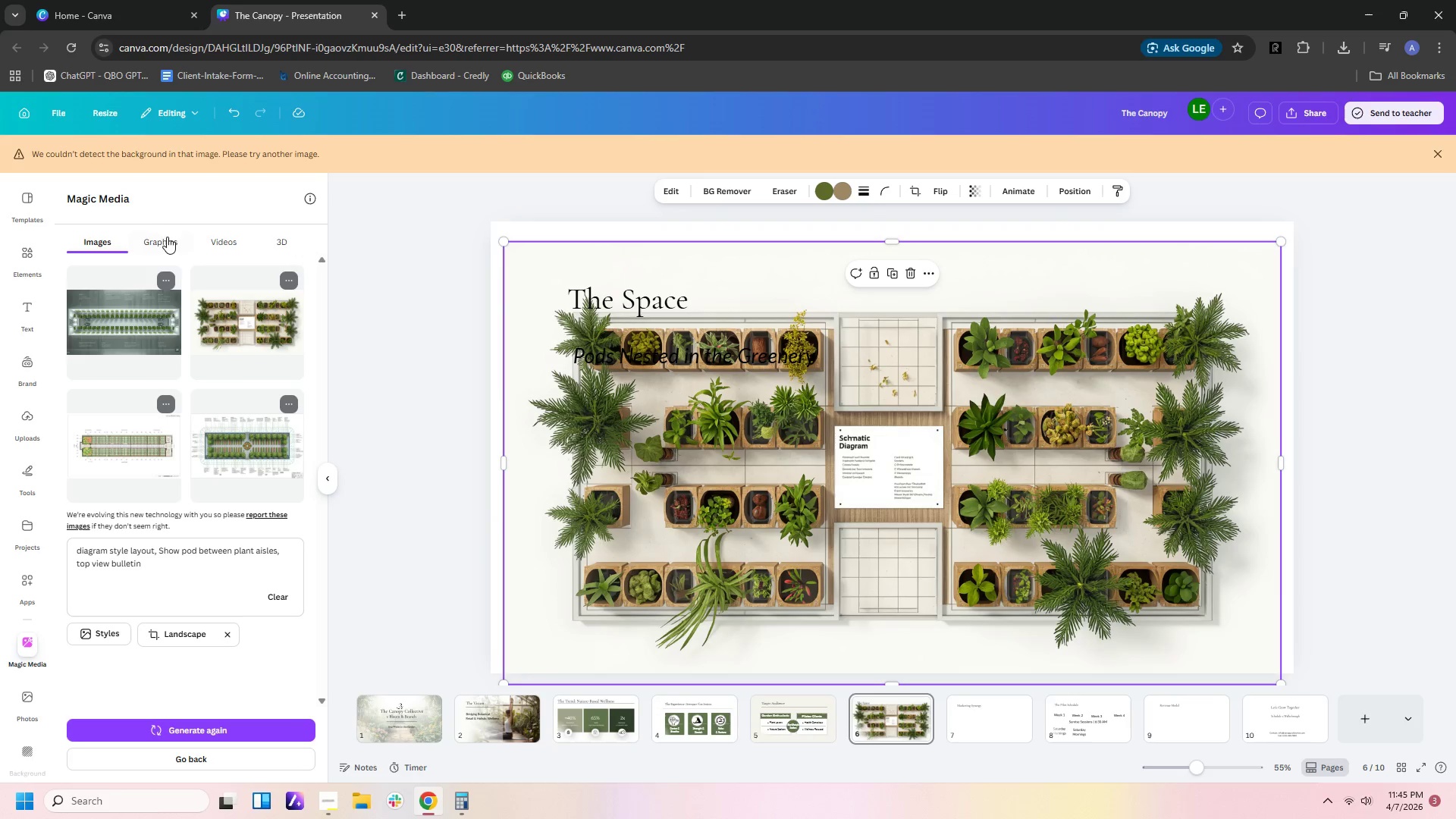 
wait(5.47)
 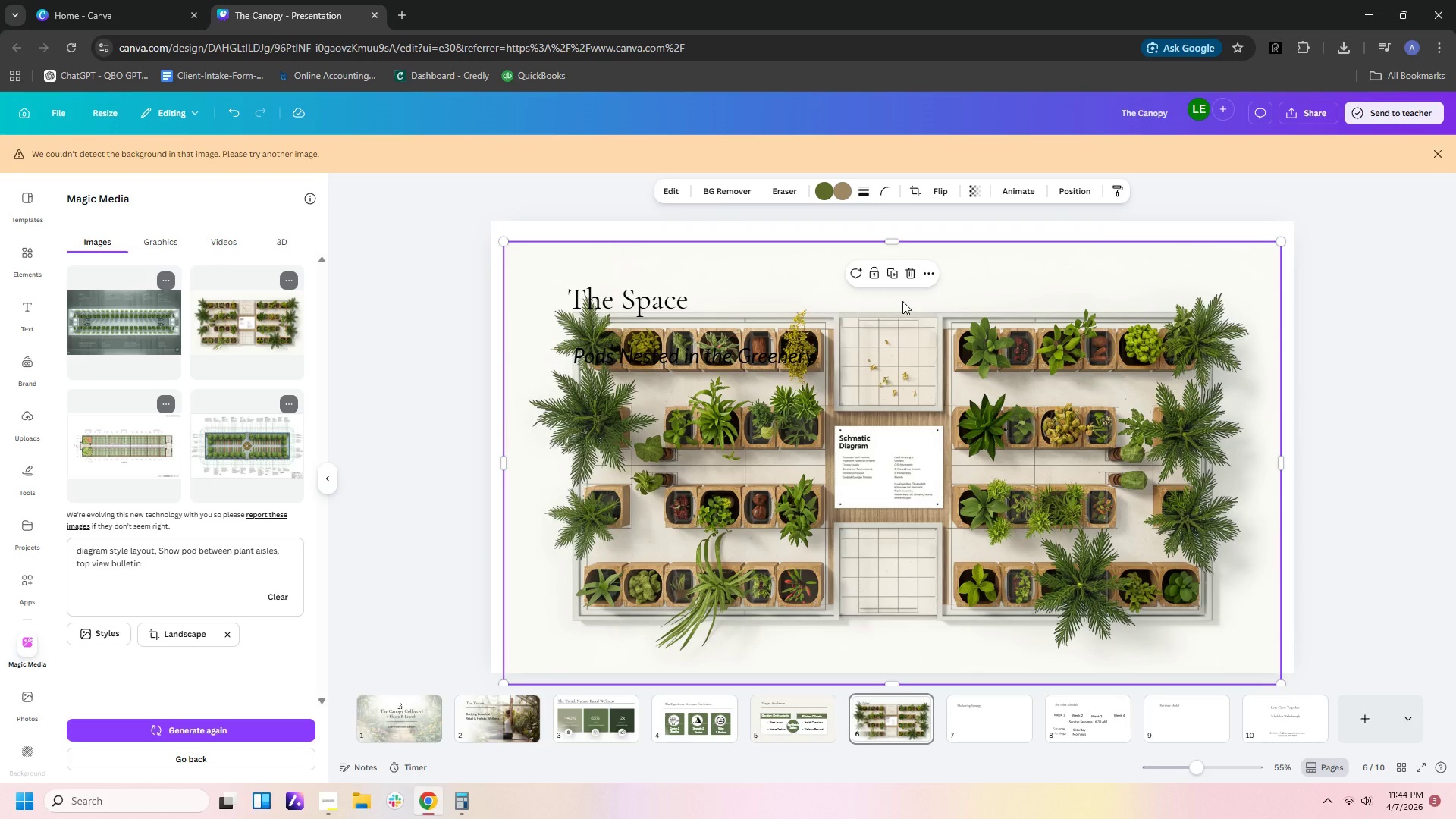 
left_click_drag(start_coordinate=[218, 580], to_coordinate=[24, 455])
 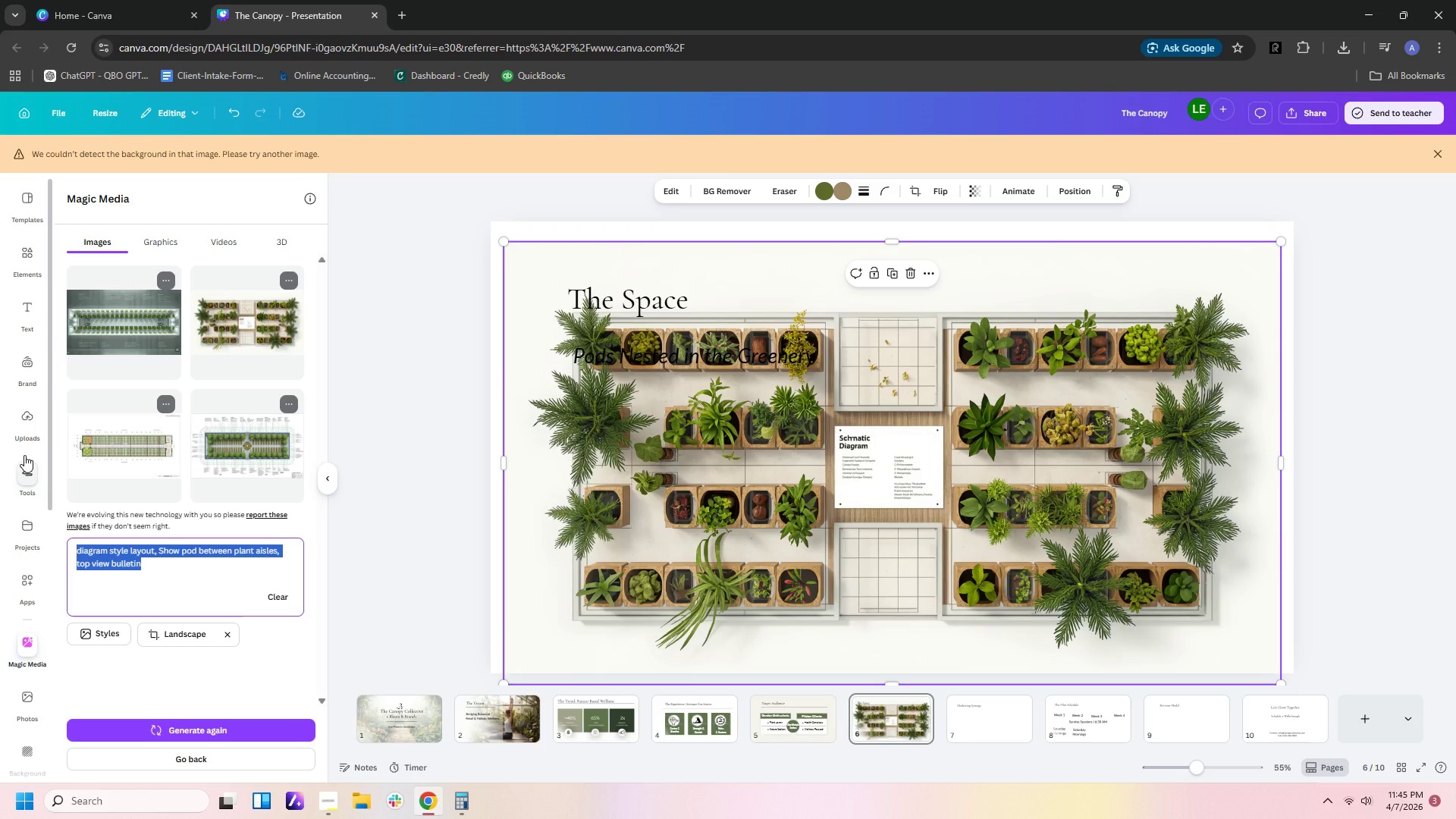 
type(po)
 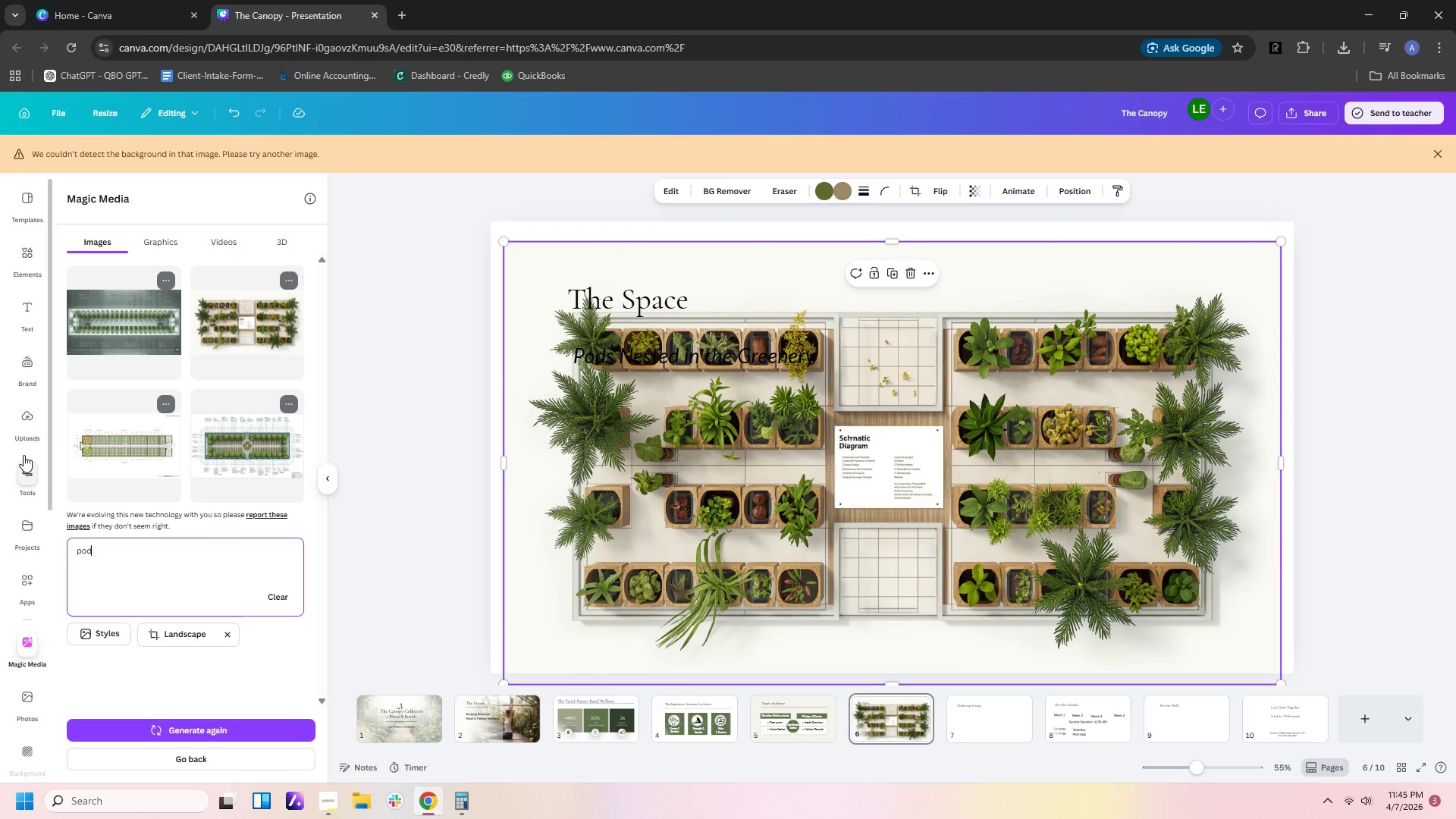 
type(ds nested in the green)
 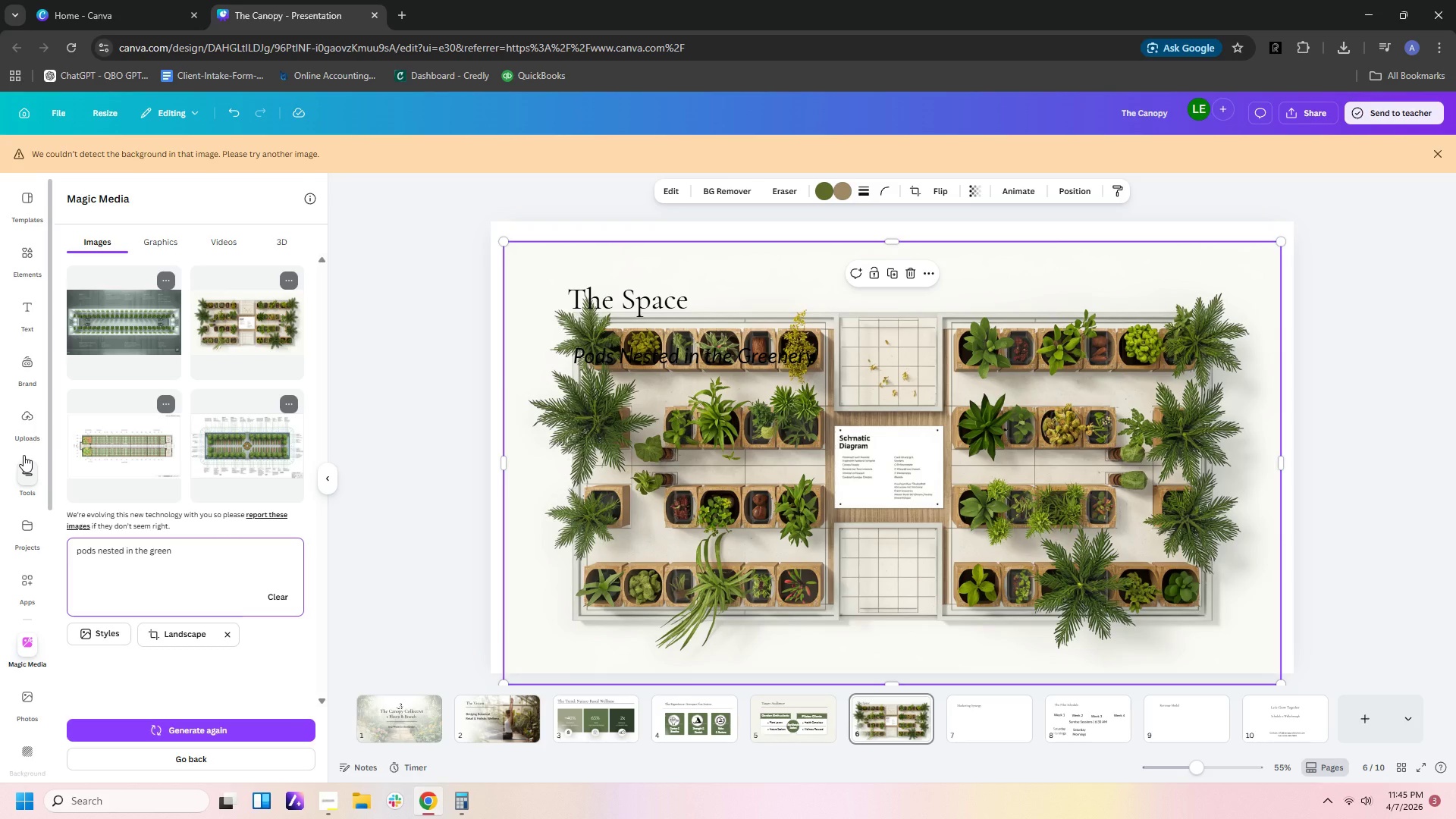 
key(Enter)
 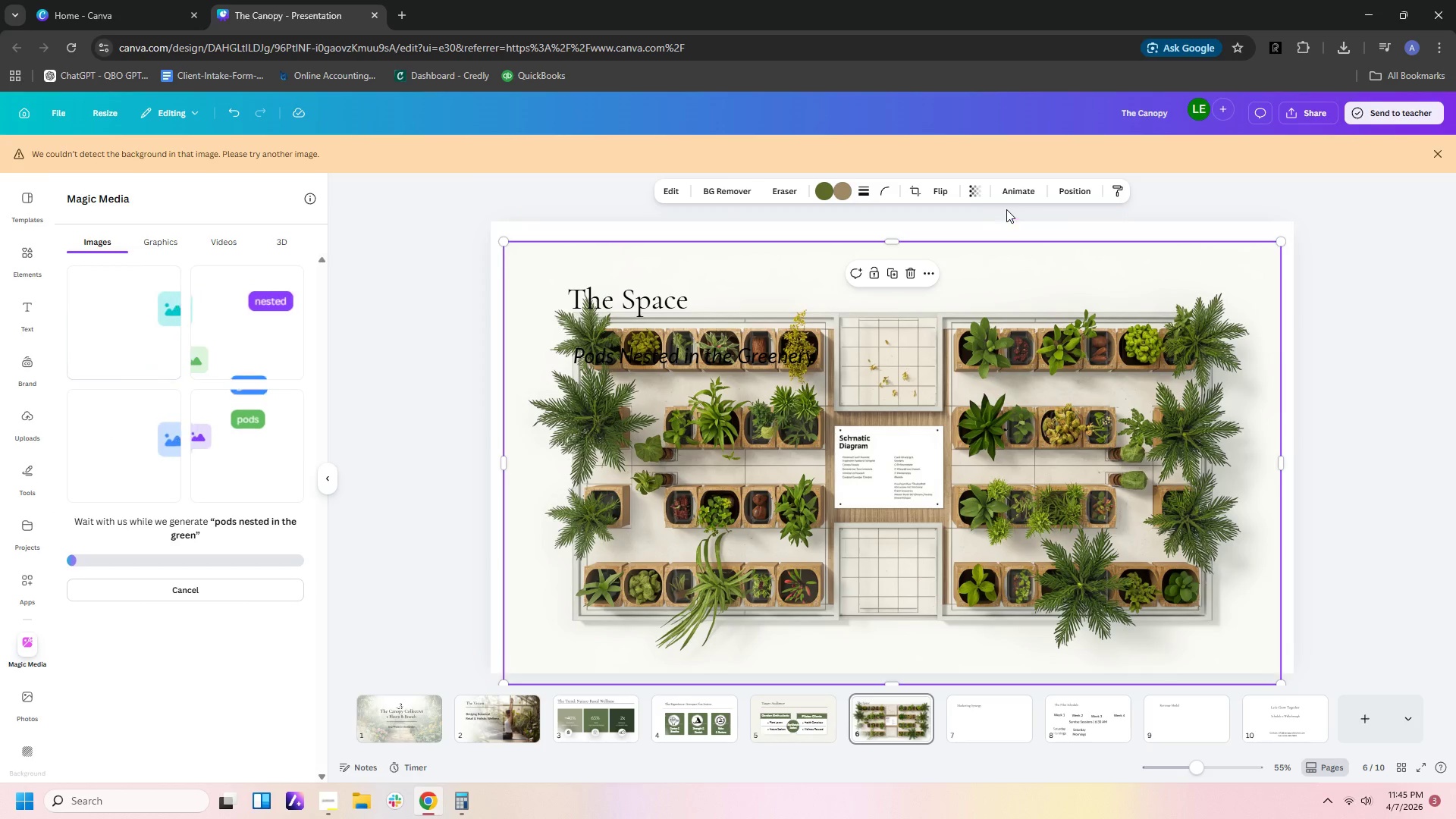 
left_click([979, 194])
 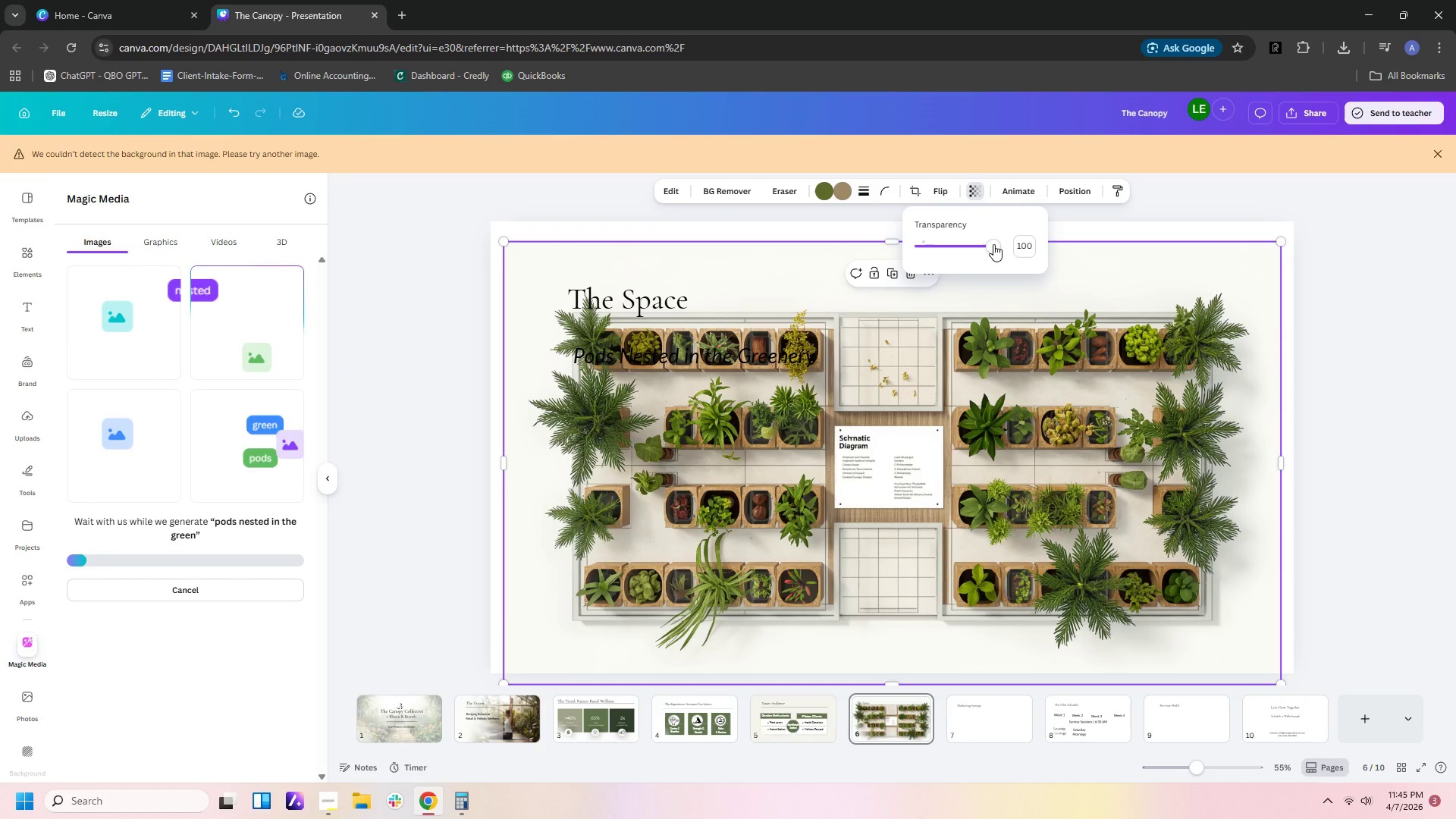 
left_click_drag(start_coordinate=[990, 248], to_coordinate=[972, 251])
 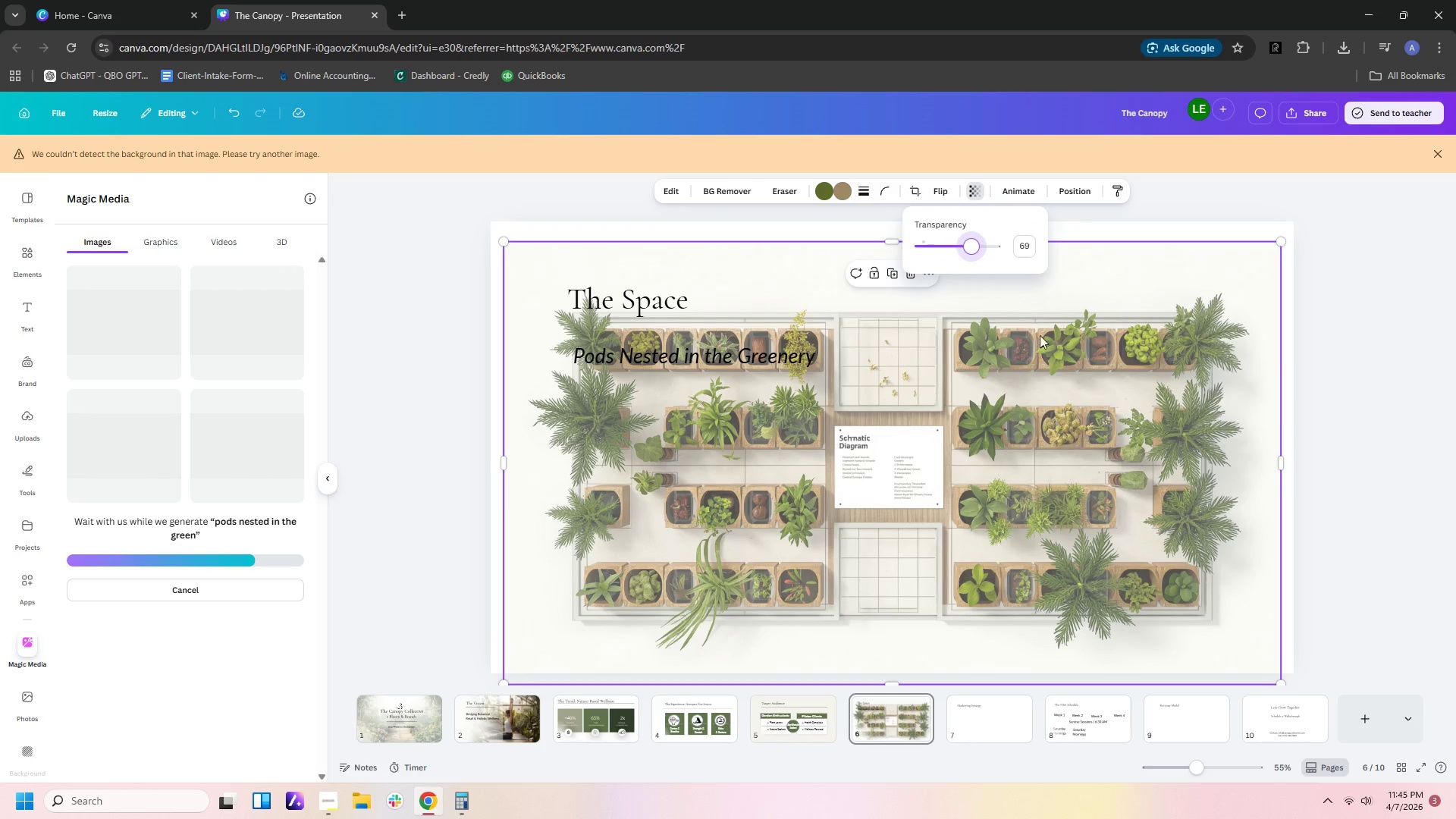 
left_click([1047, 359])
 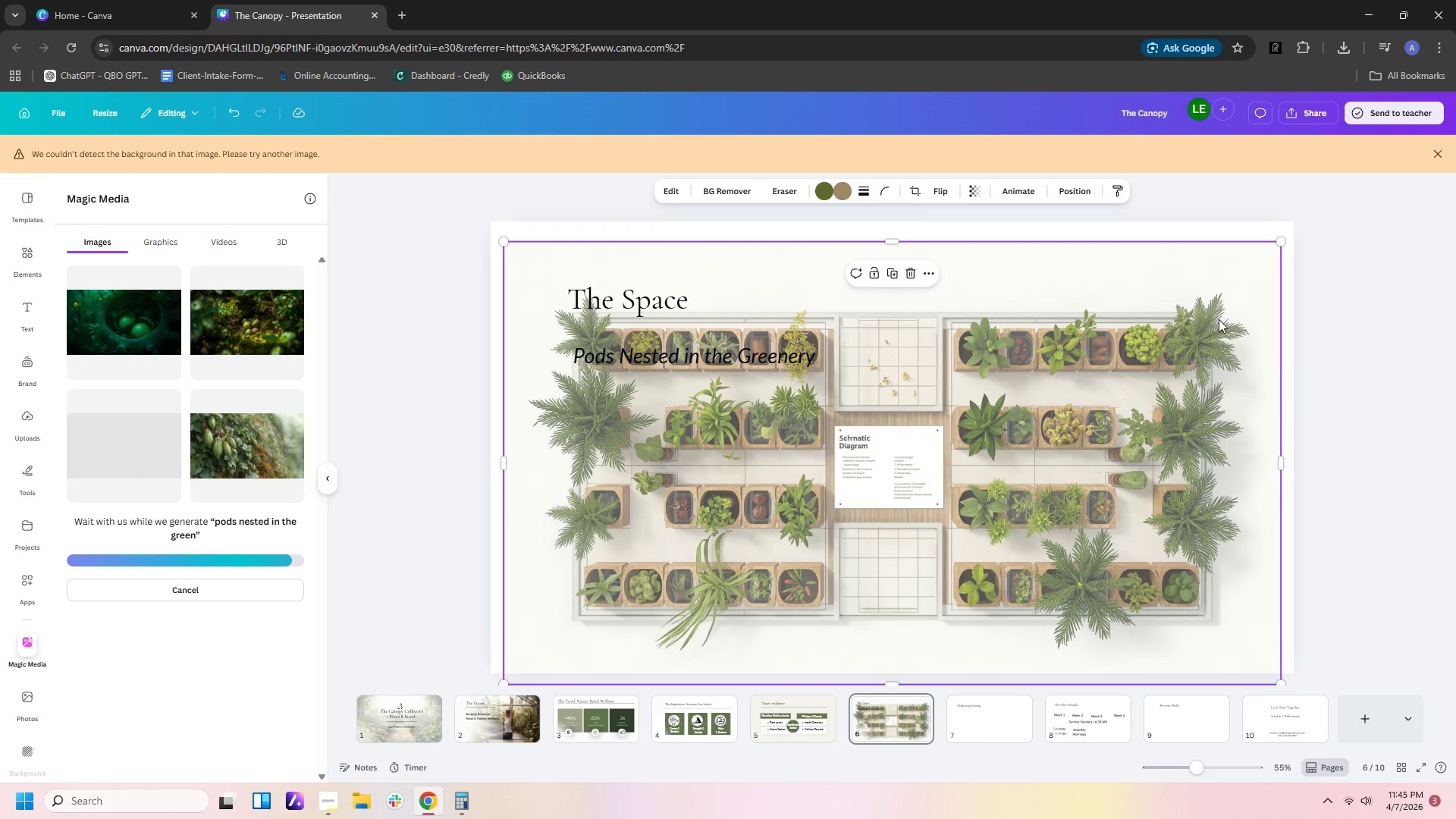 
left_click([1219, 316])
 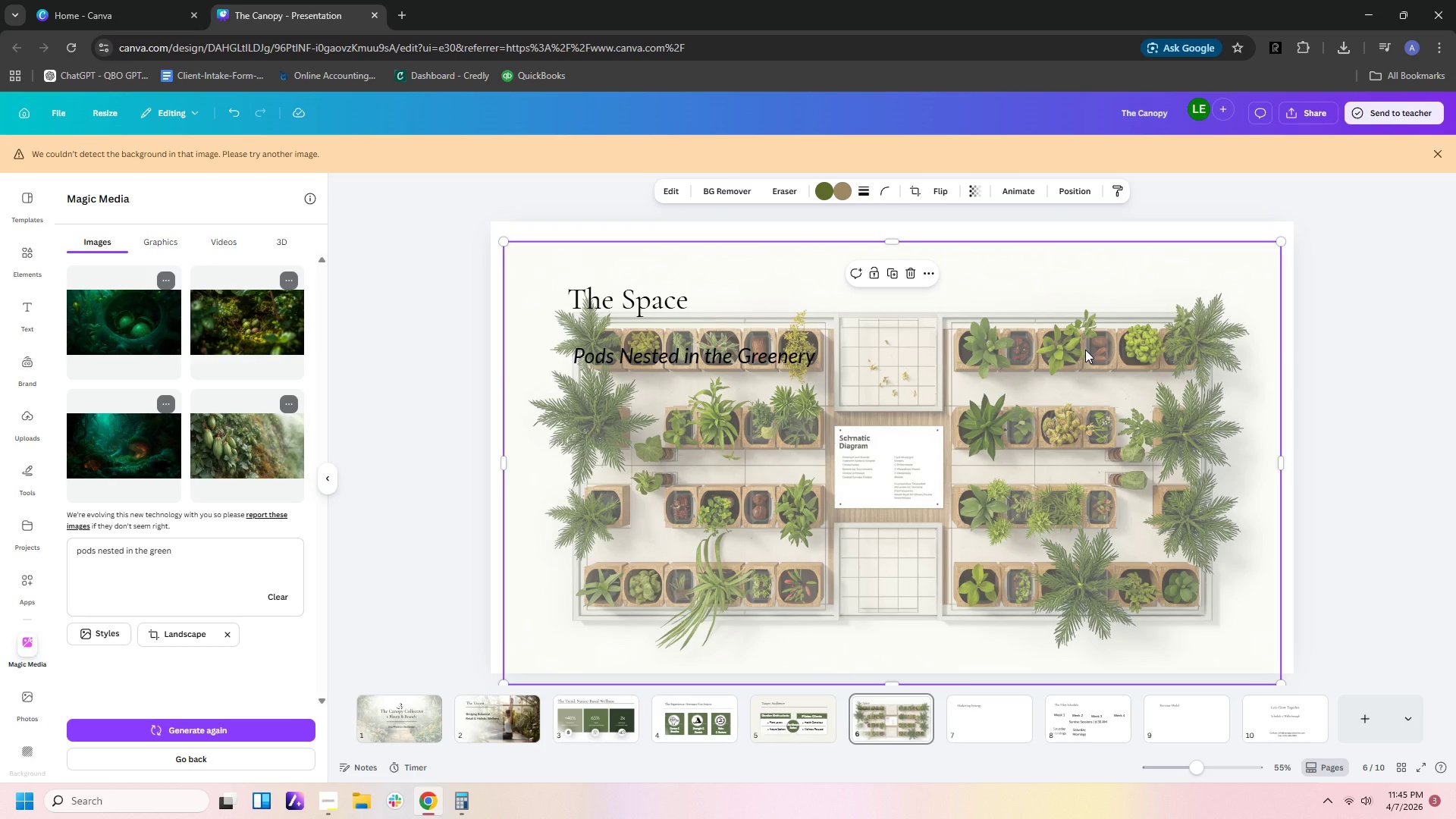 
wait(21.78)
 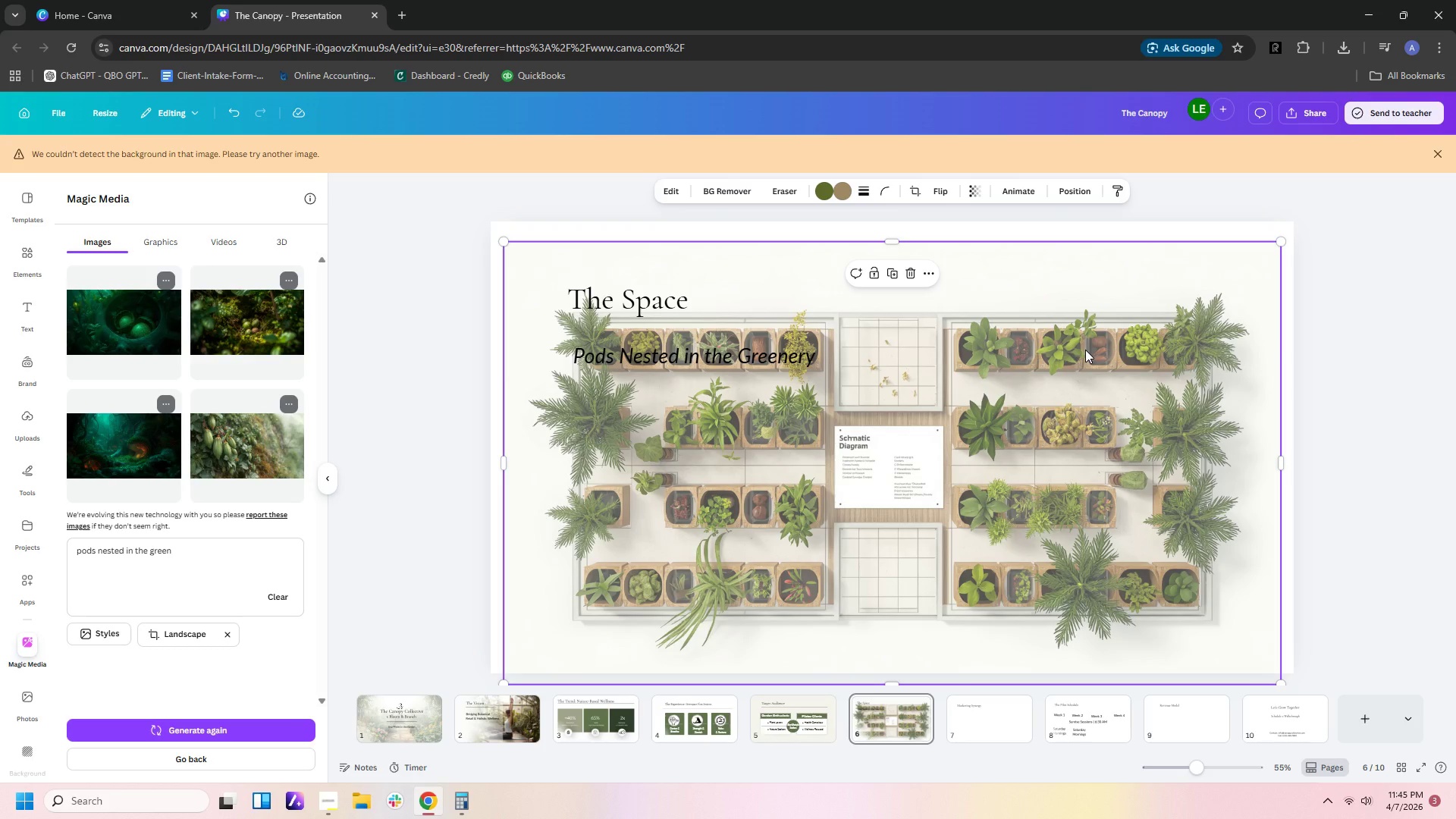 
left_click([20, 471])
 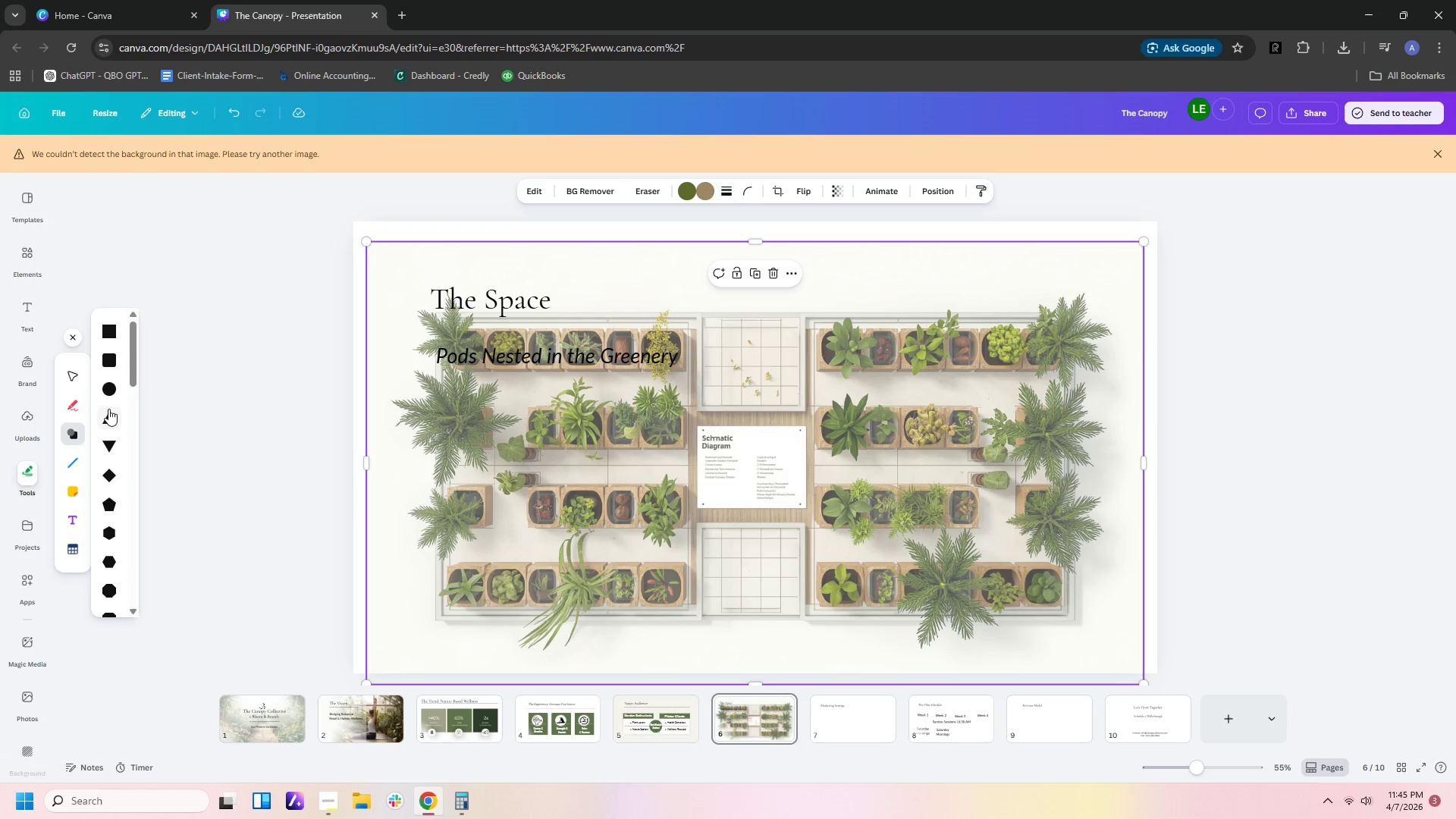 
left_click([107, 353])
 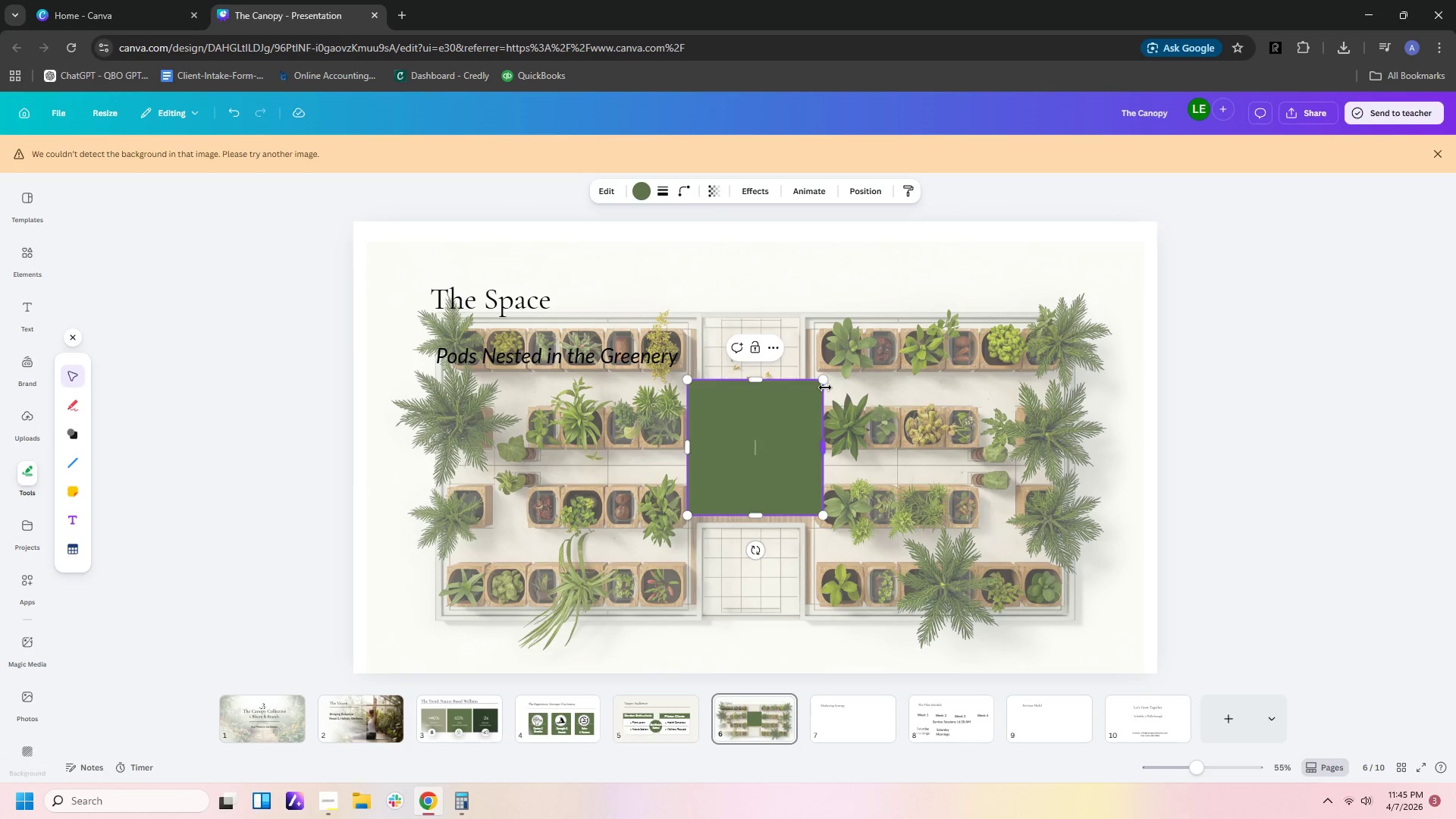 
left_click_drag(start_coordinate=[827, 381], to_coordinate=[811, 421])
 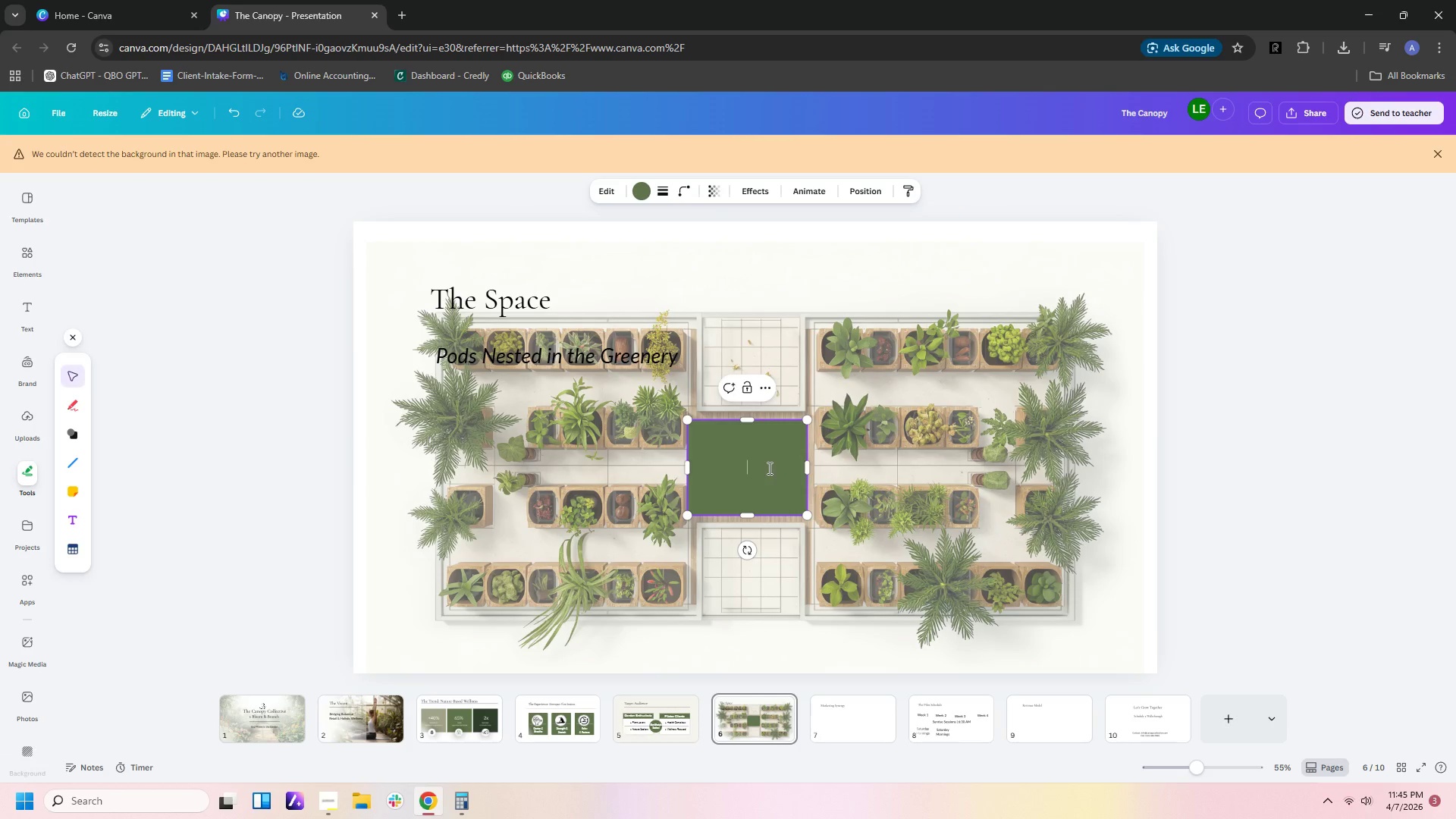 
left_click([877, 462])
 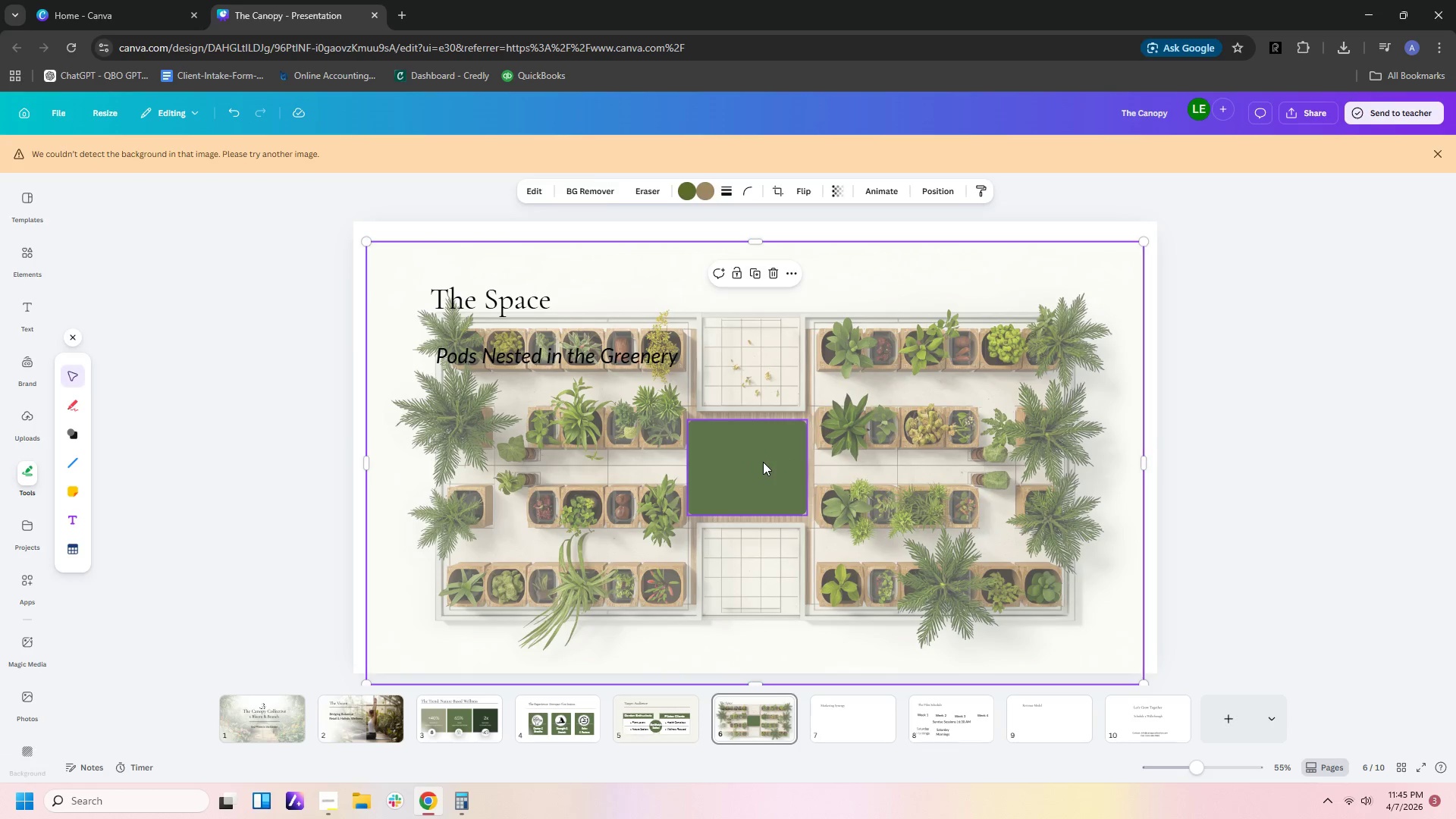 
left_click_drag(start_coordinate=[763, 462], to_coordinate=[767, 463])
 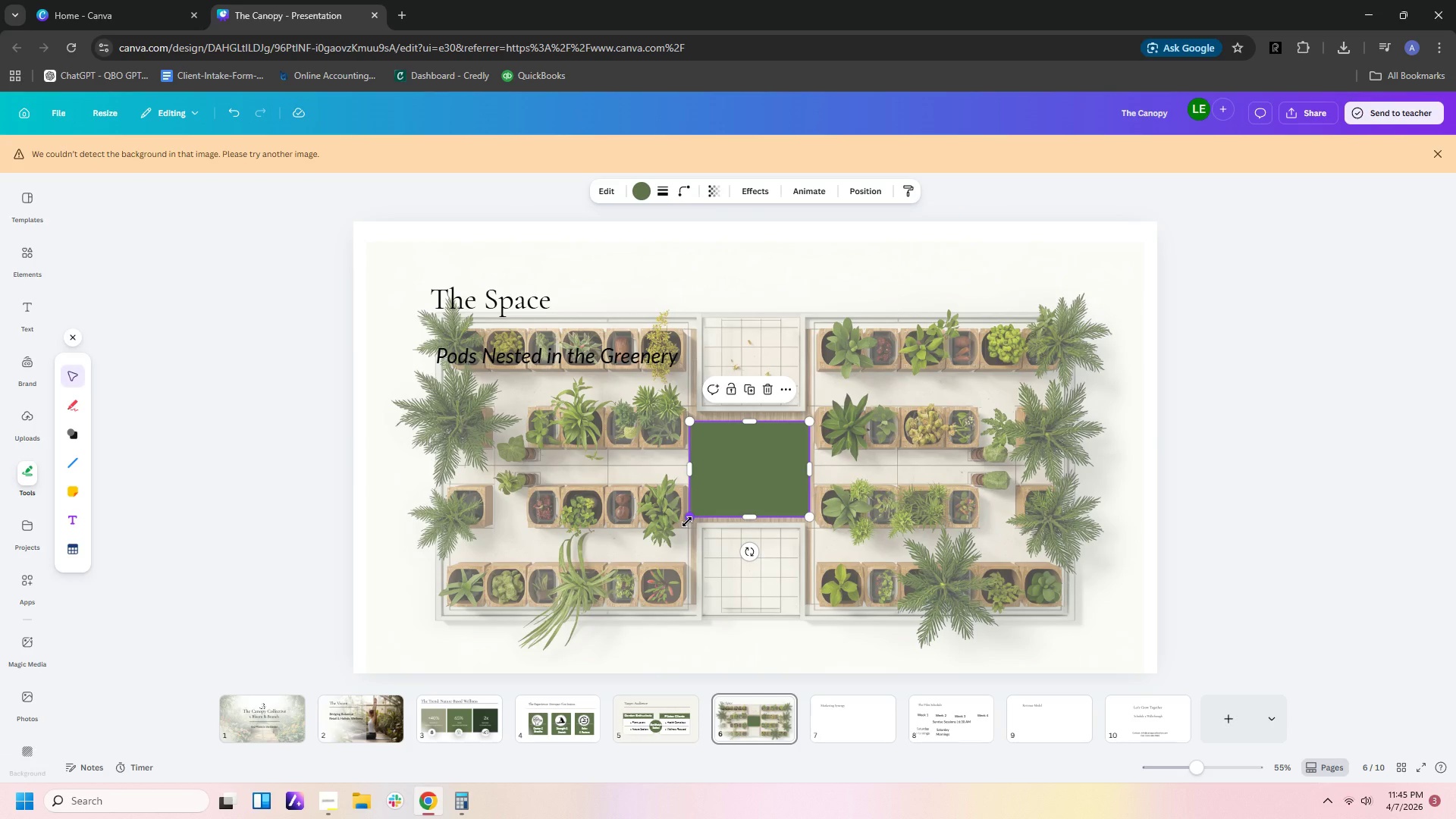 
left_click_drag(start_coordinate=[687, 522], to_coordinate=[693, 522])
 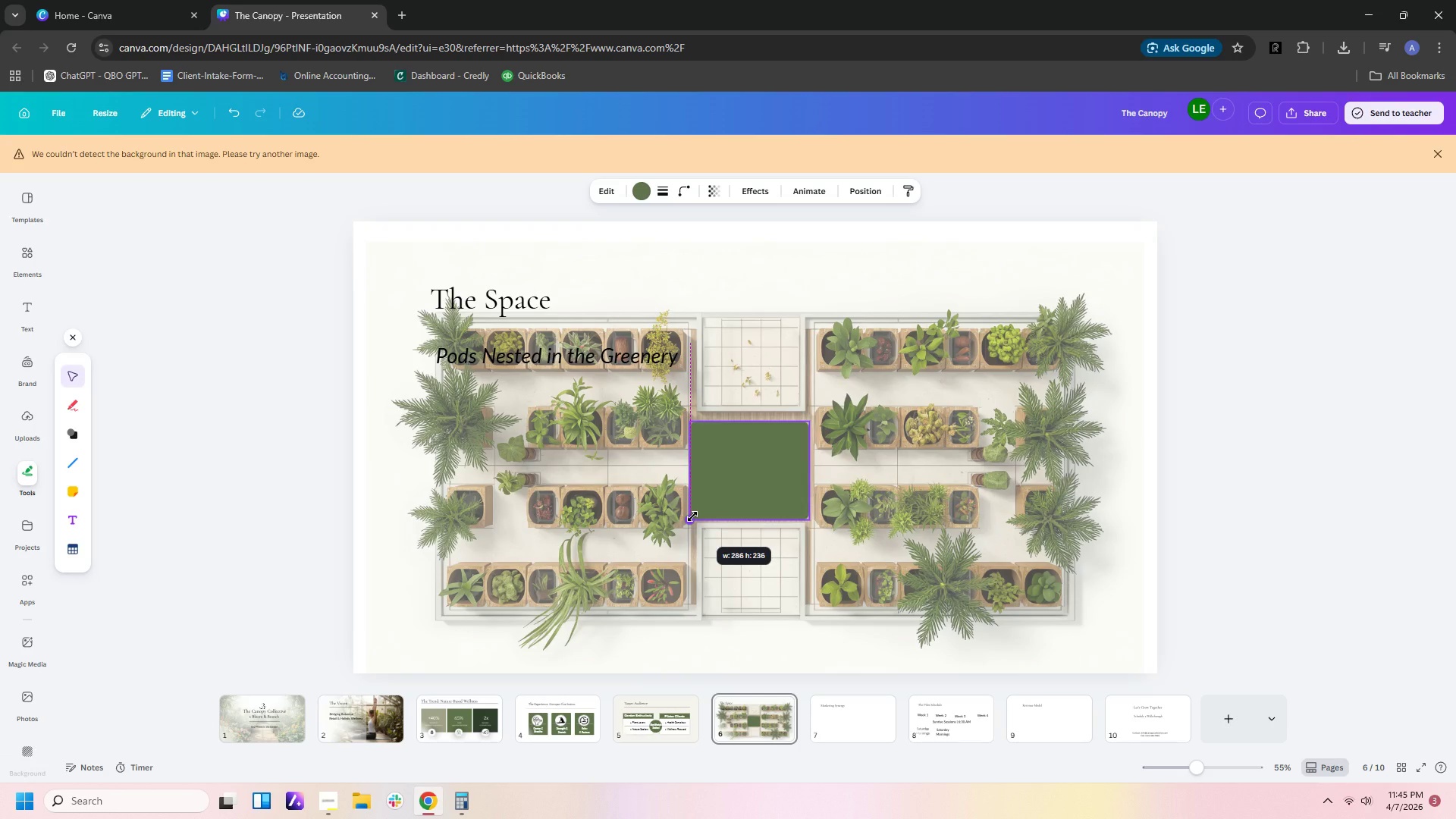 
wait(5.14)
 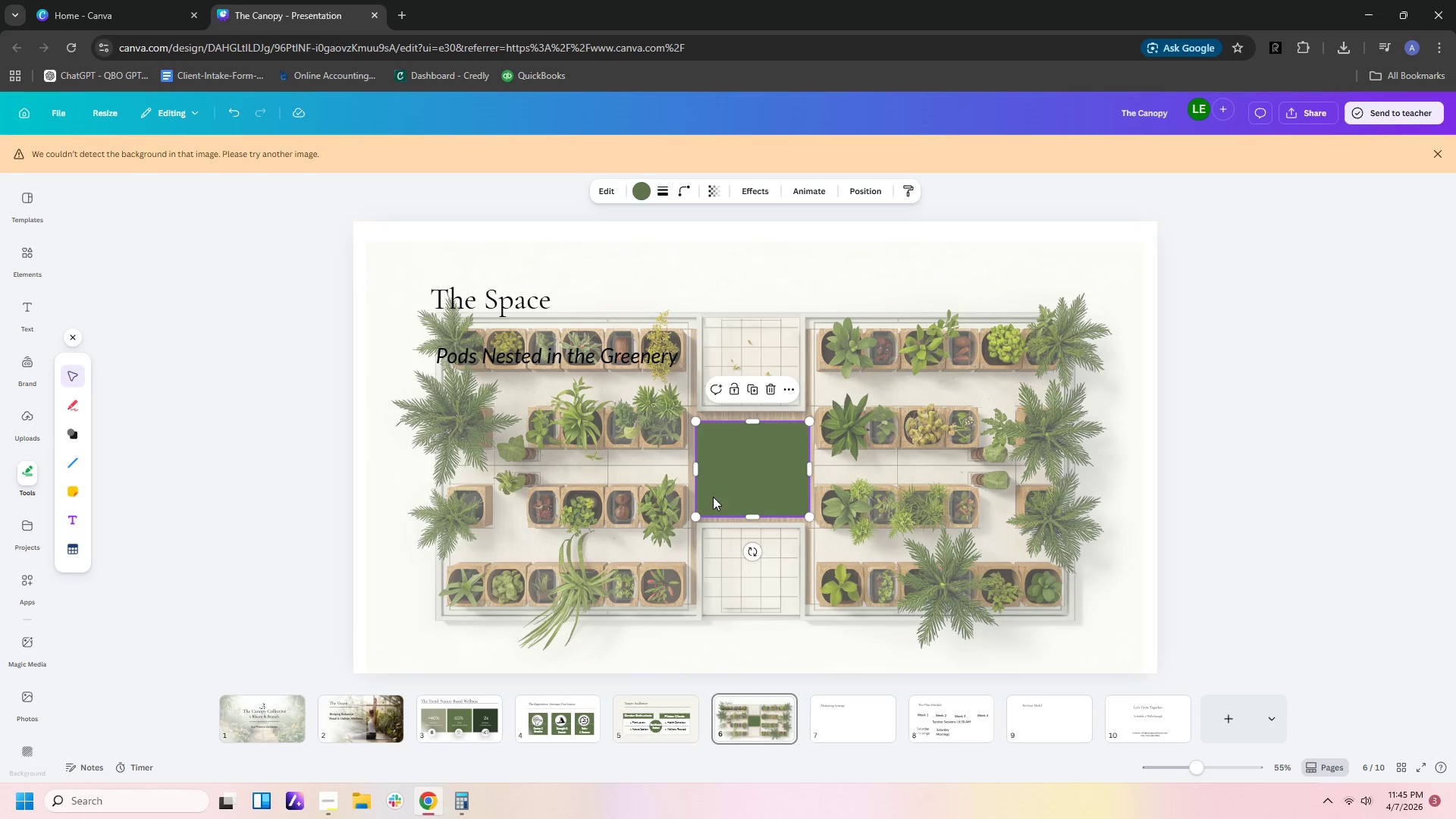 
left_click([798, 402])
 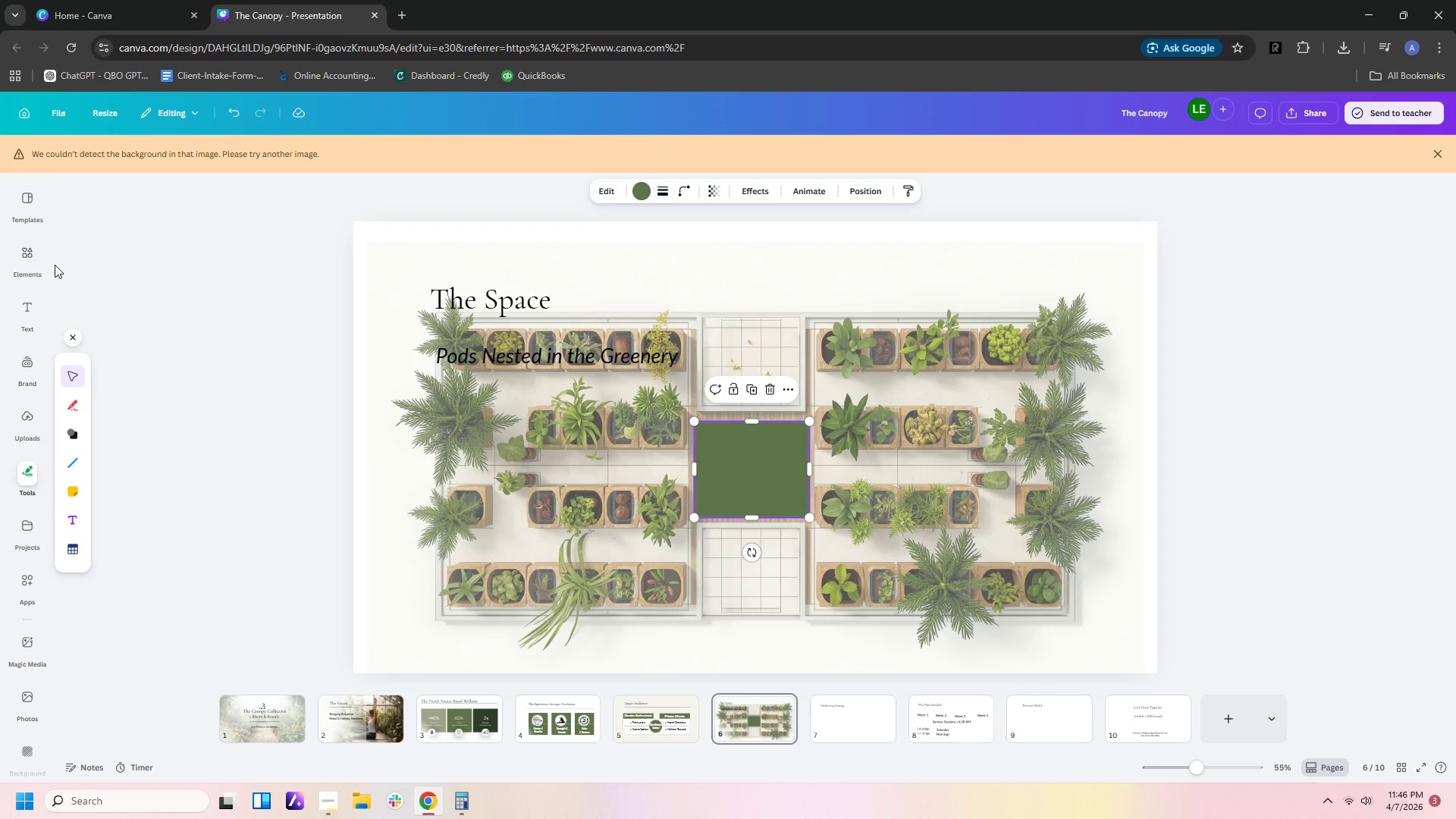 
left_click([71, 266])
 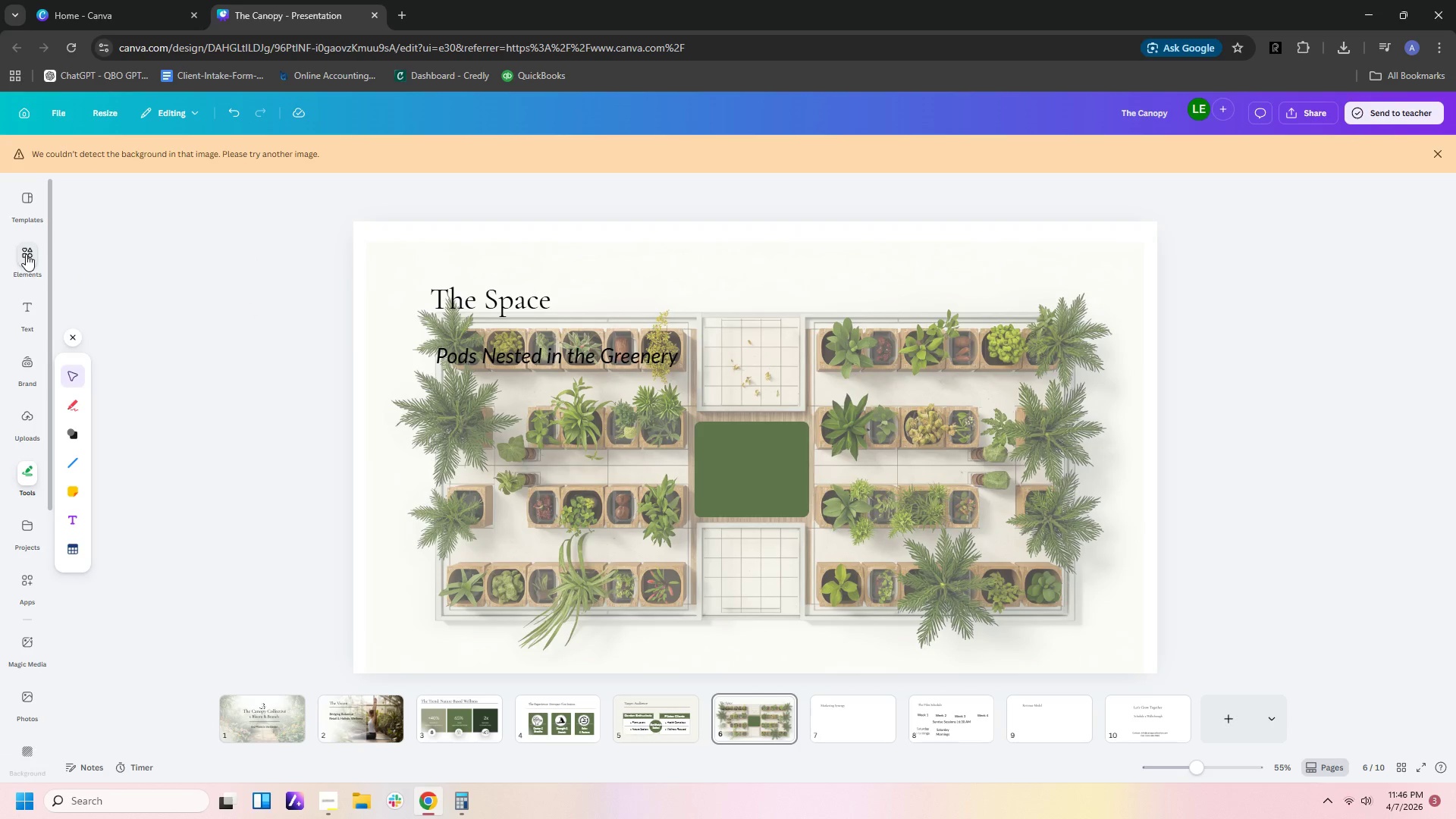 
left_click([27, 315])
 